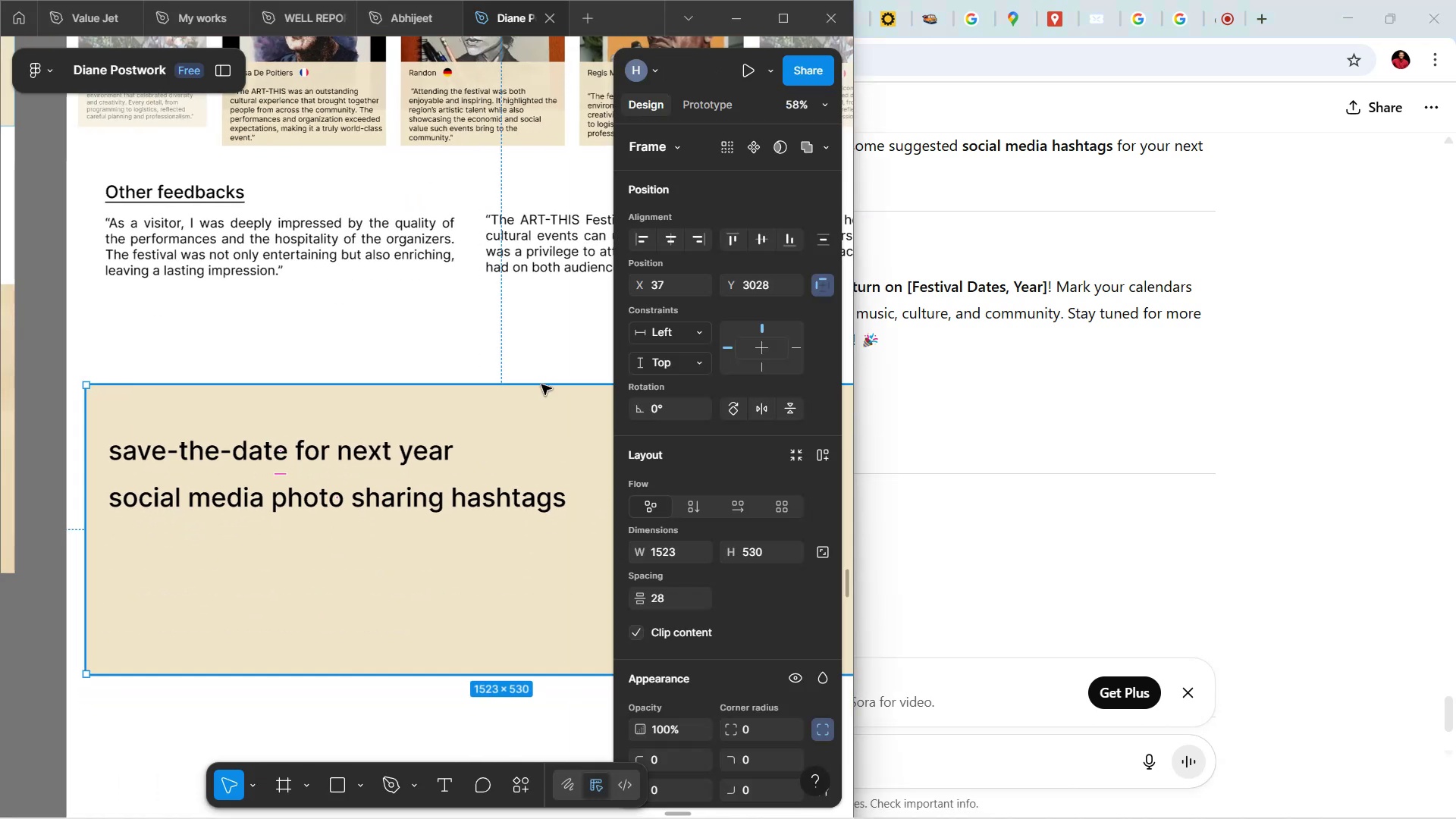 
left_click([537, 338])
 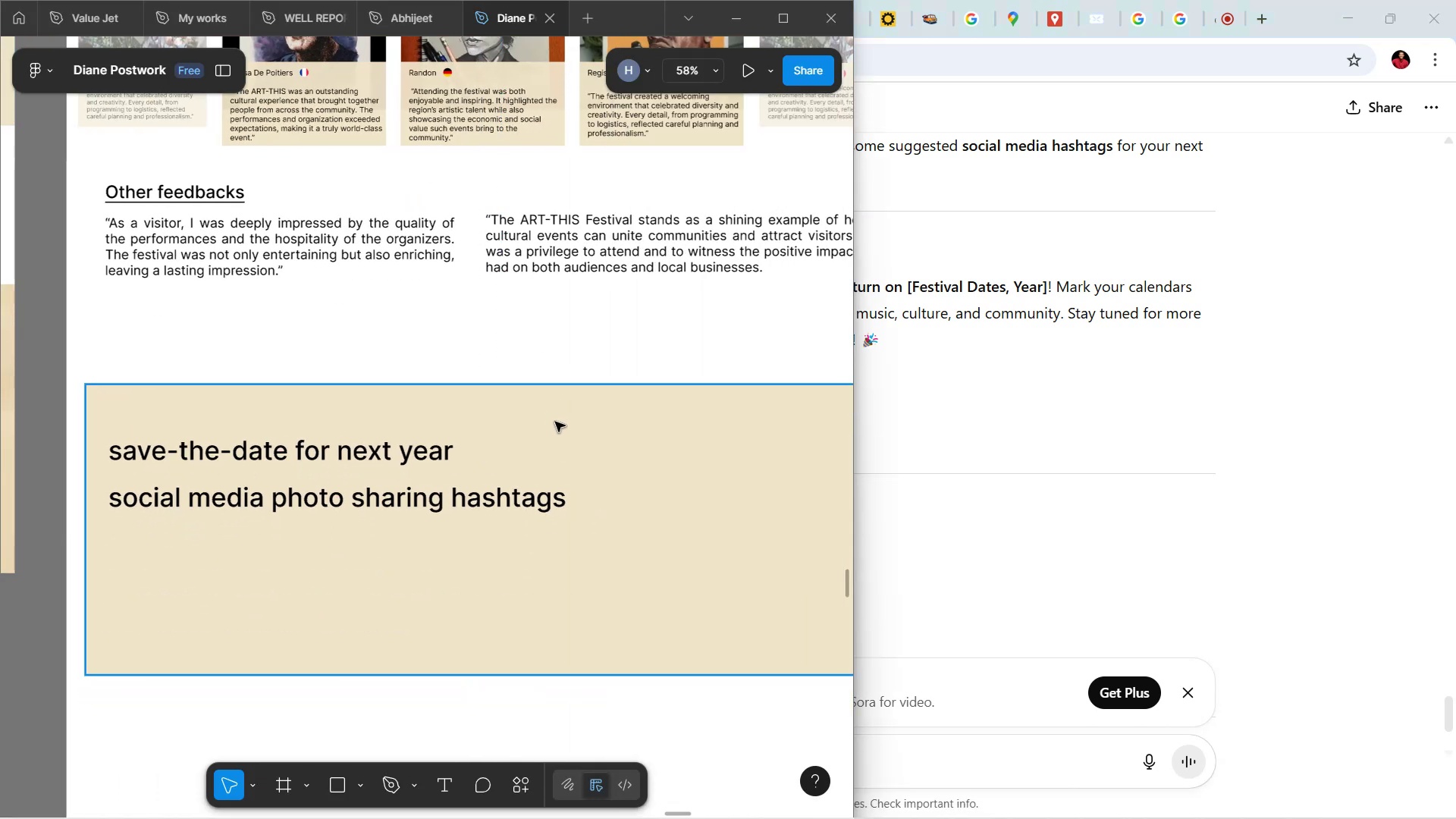 
left_click_drag(start_coordinate=[573, 432], to_coordinate=[554, 426])
 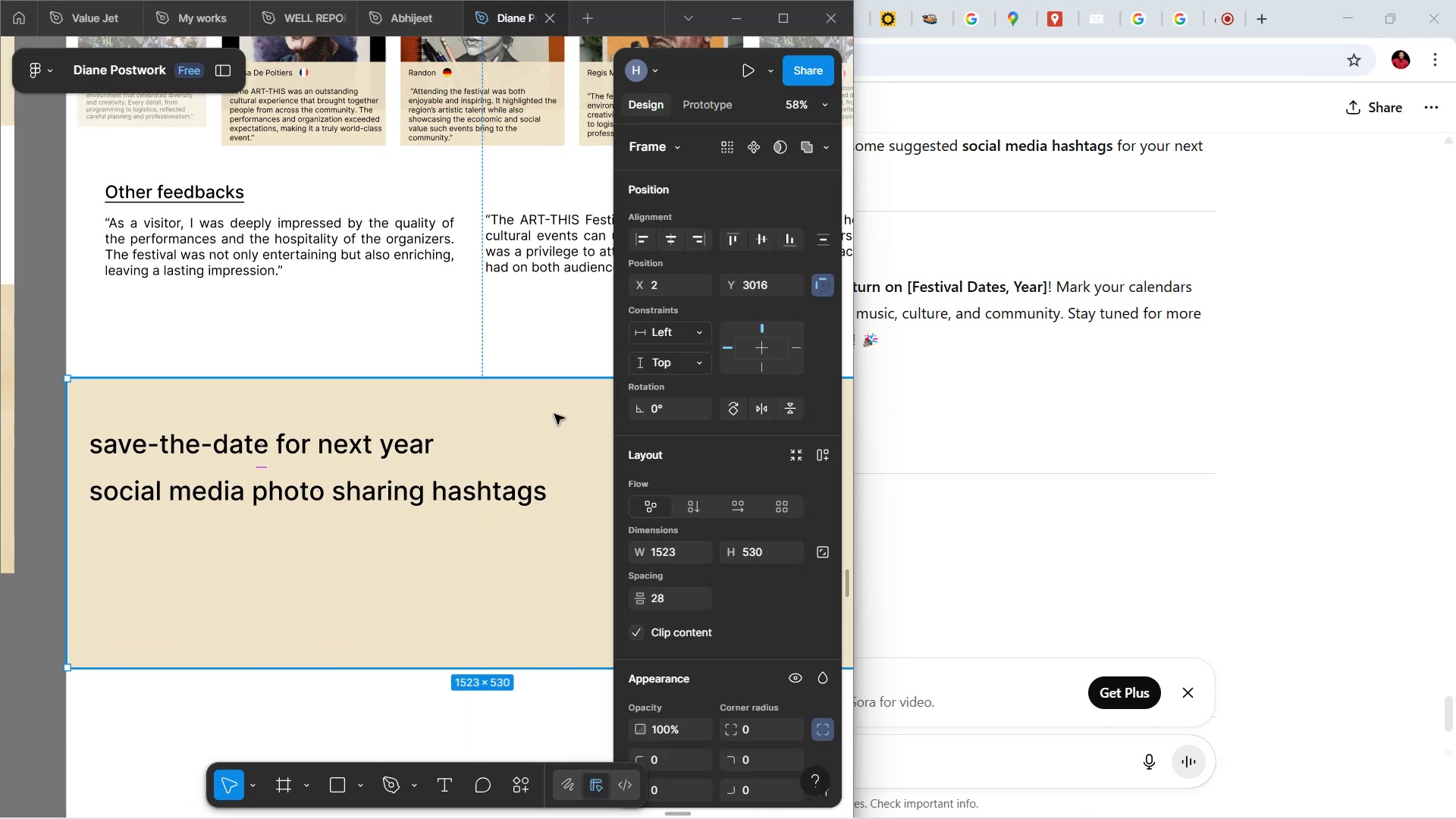 
left_click([392, 346])
 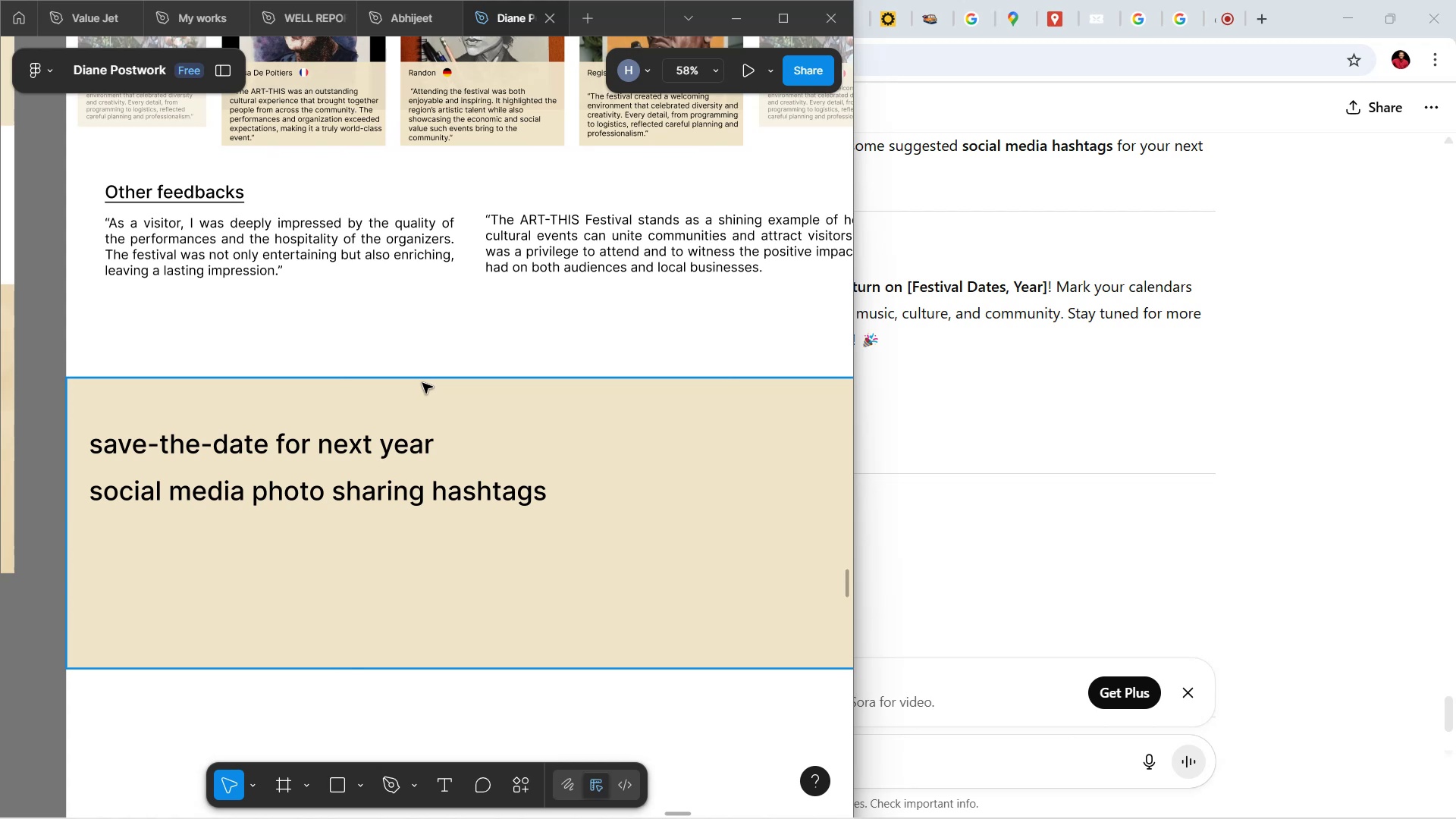 
key(Control+ControlLeft)
 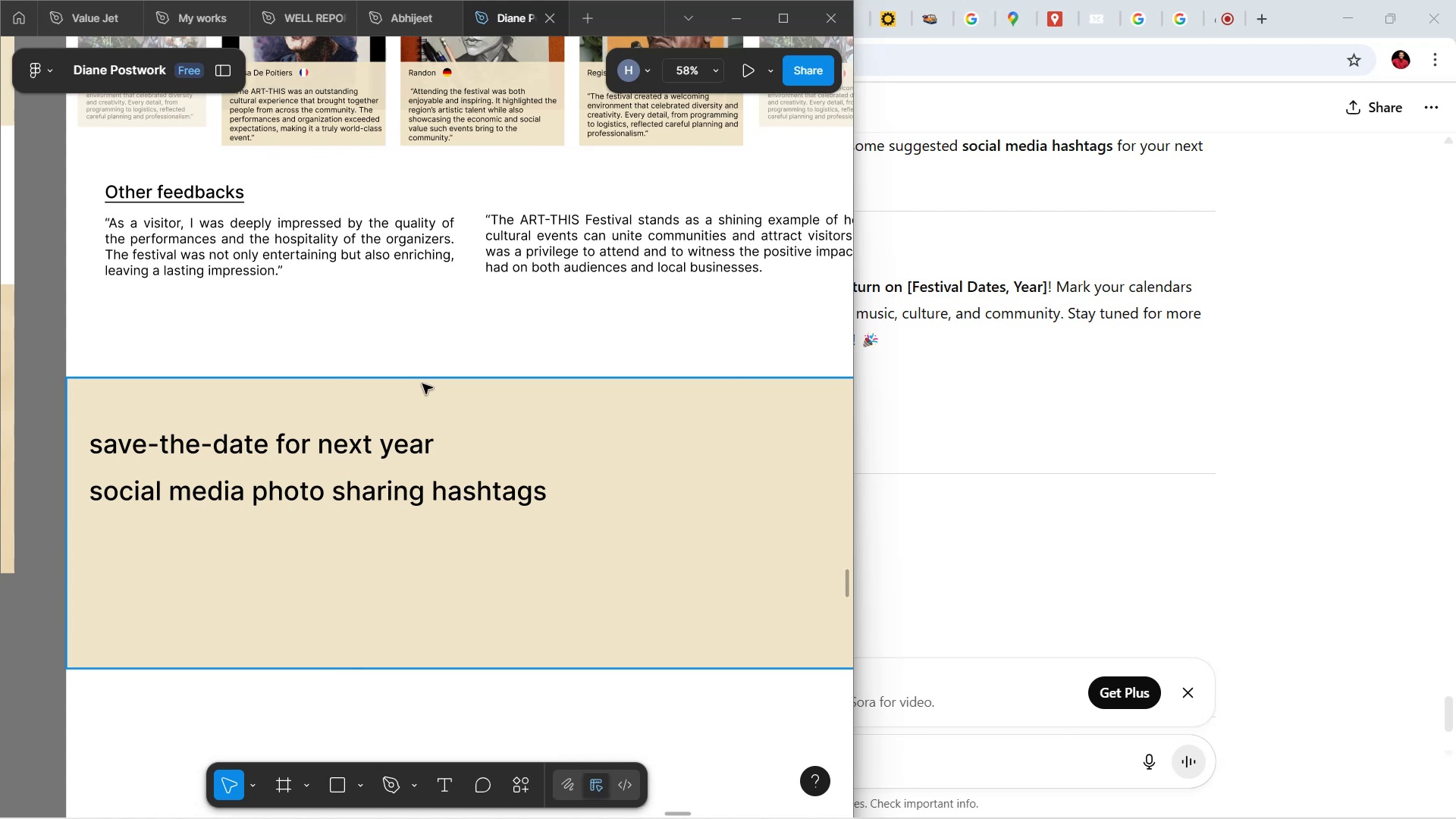 
hold_key(key=ControlLeft, duration=1.51)
scroll: coordinate [422, 387], scroll_direction: down, amount: 3.0
 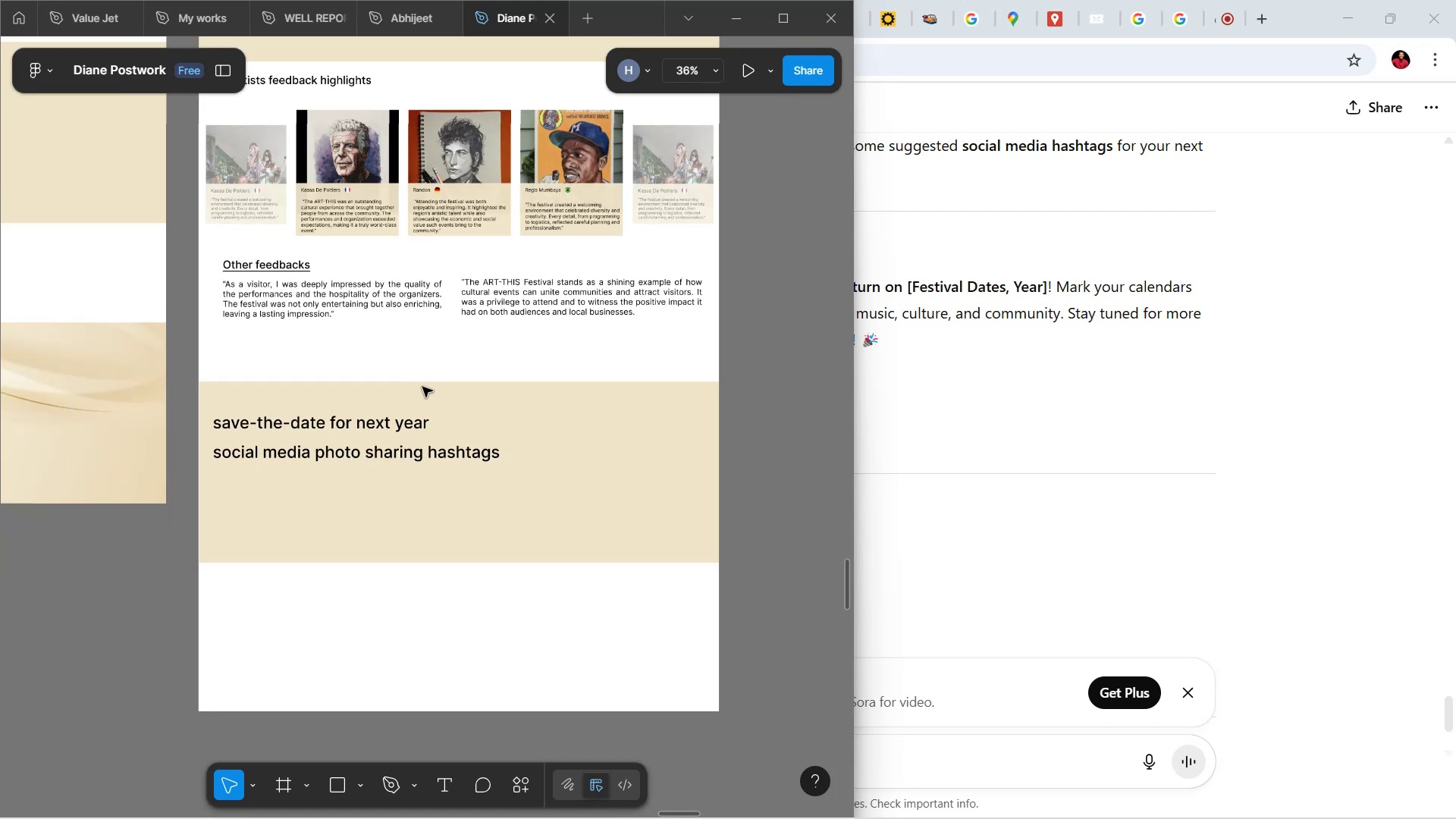 
scroll: coordinate [422, 387], scroll_direction: up, amount: 2.0
 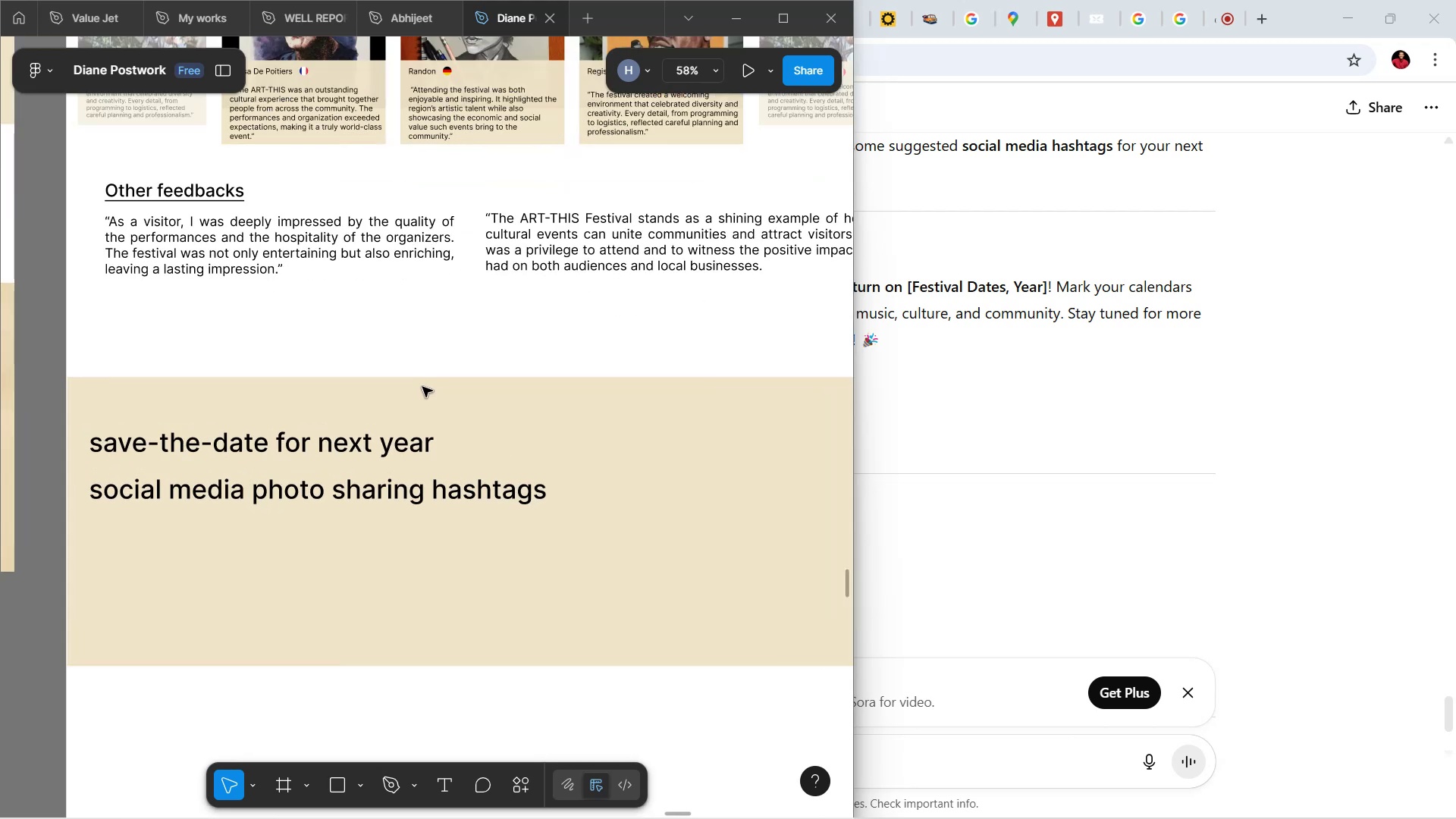 
hold_key(key=ControlLeft, duration=1.51)
scroll: coordinate [422, 387], scroll_direction: down, amount: 1.0
 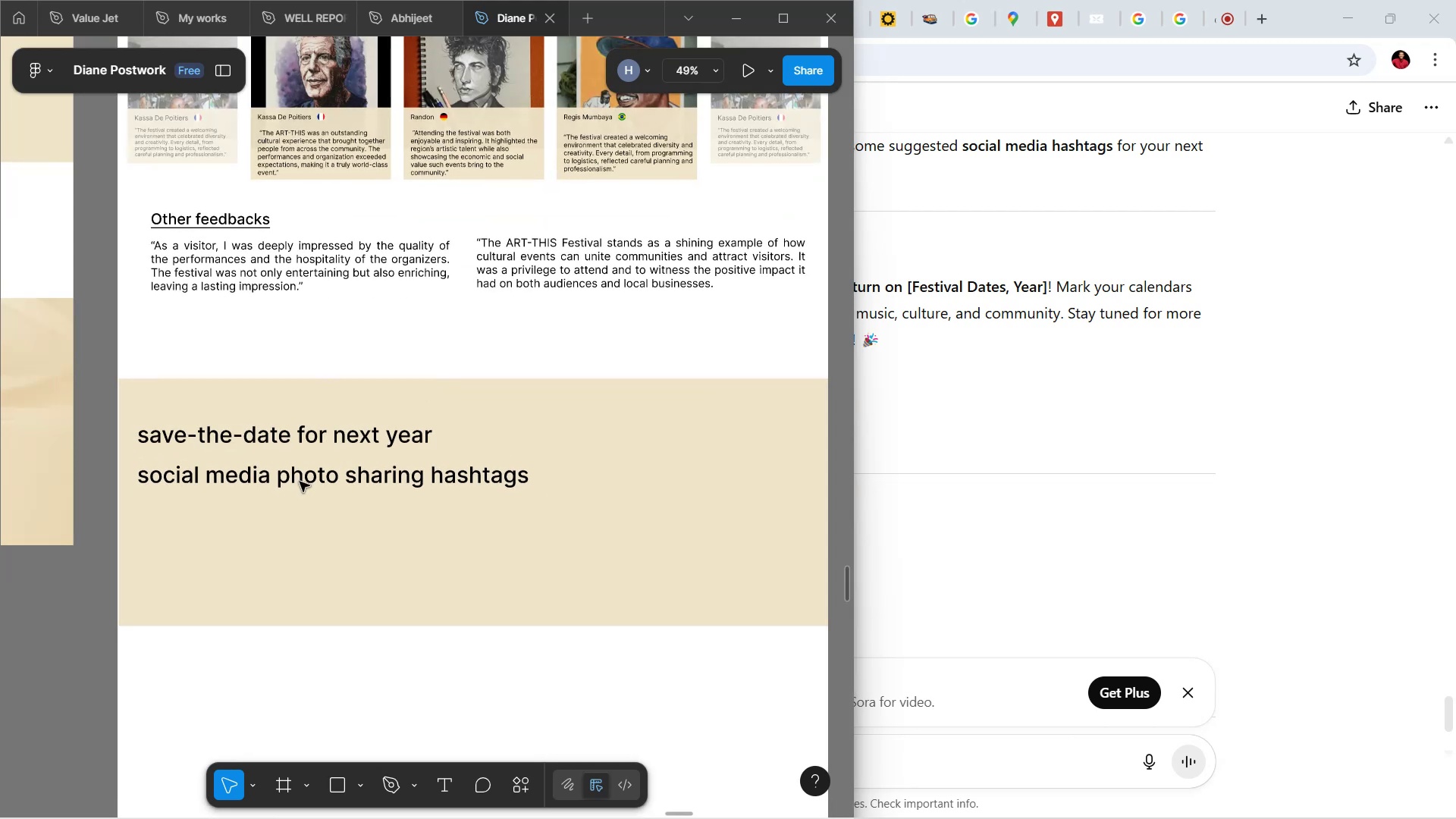 
hold_key(key=ControlLeft, duration=0.59)
left_click([290, 439])
 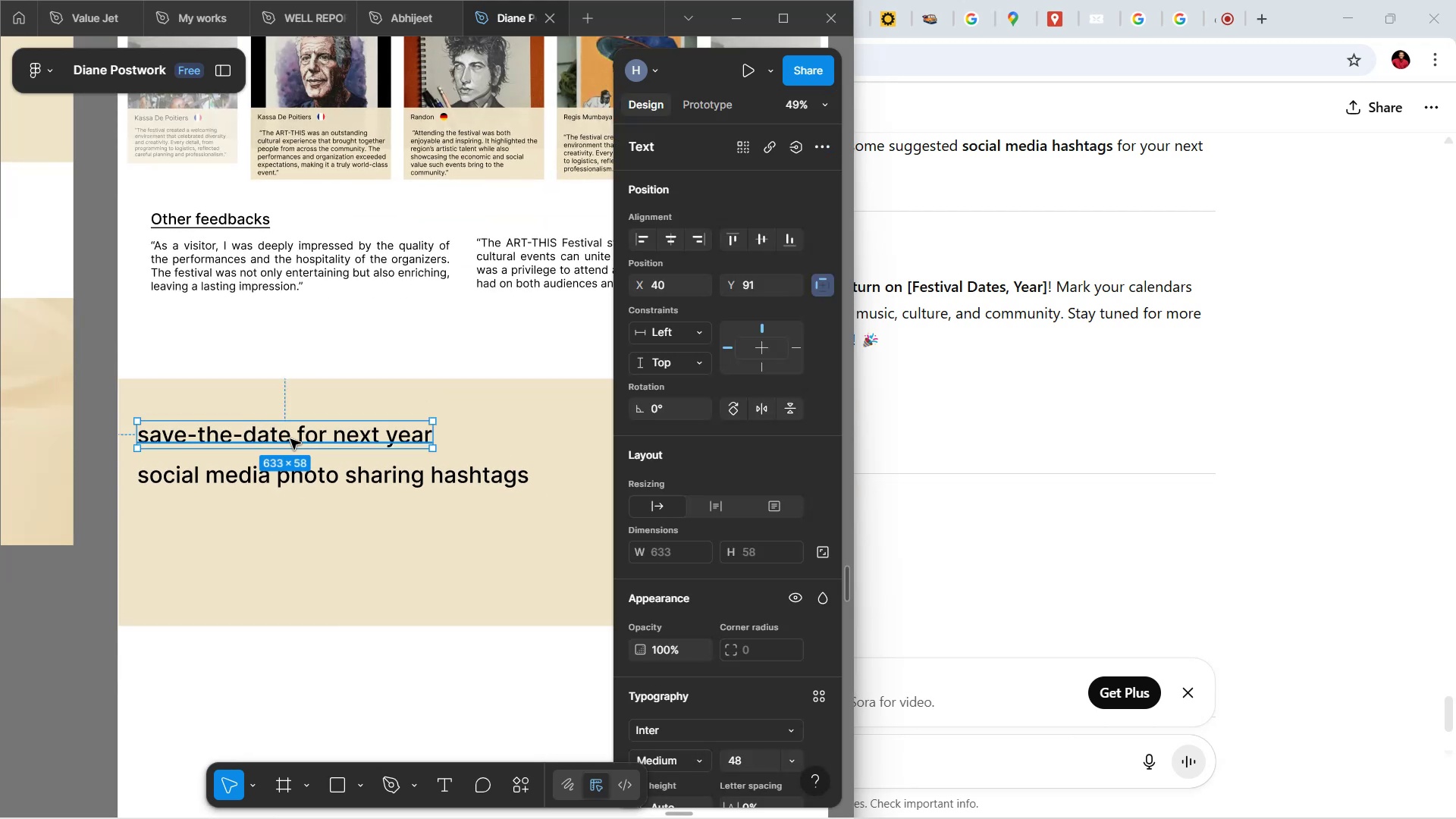 
key(Control+ControlLeft)
 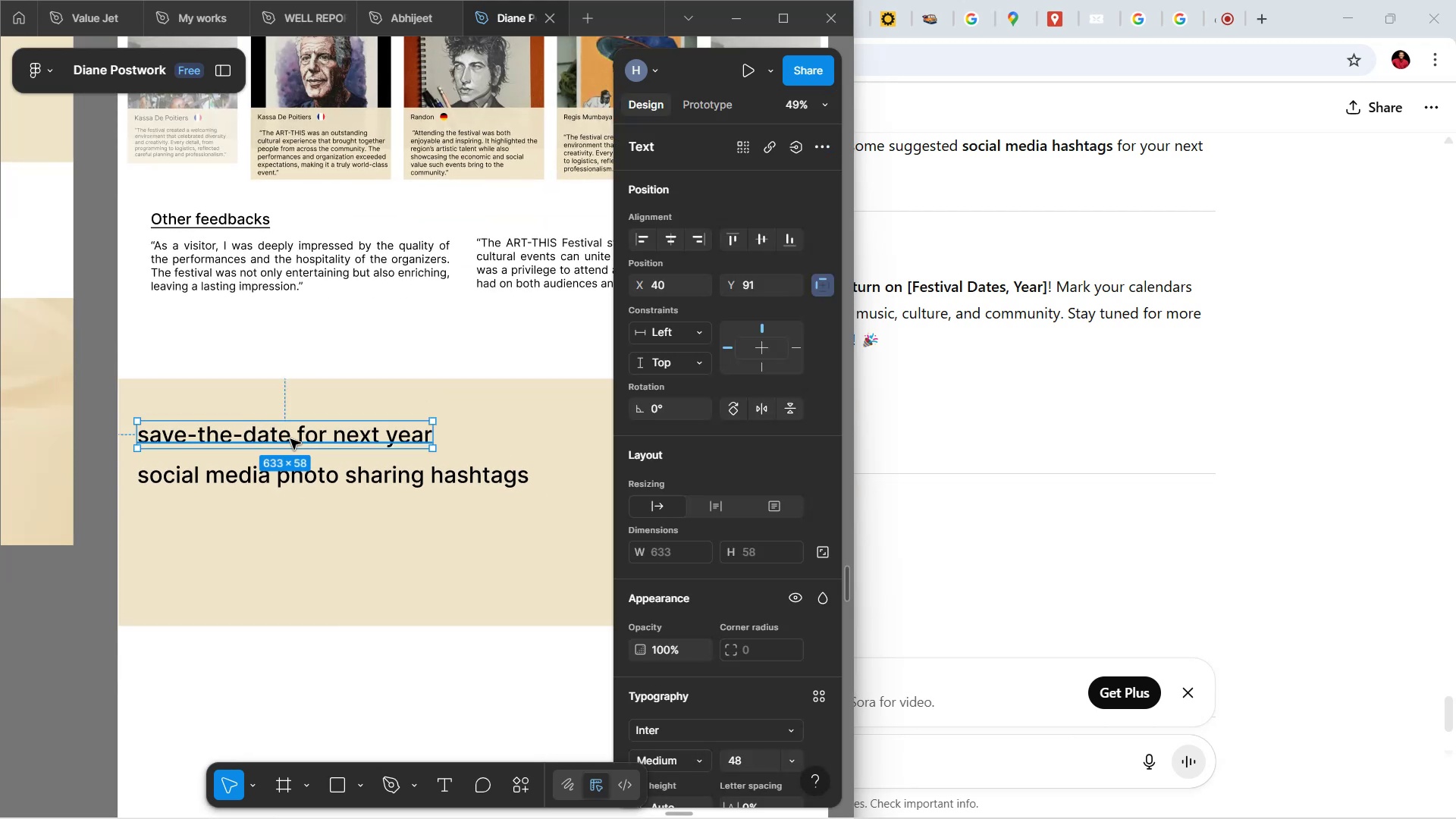 
hold_key(key=ShiftLeft, duration=1.52)
scroll: coordinate [290, 439], scroll_direction: up, amount: 20.0
 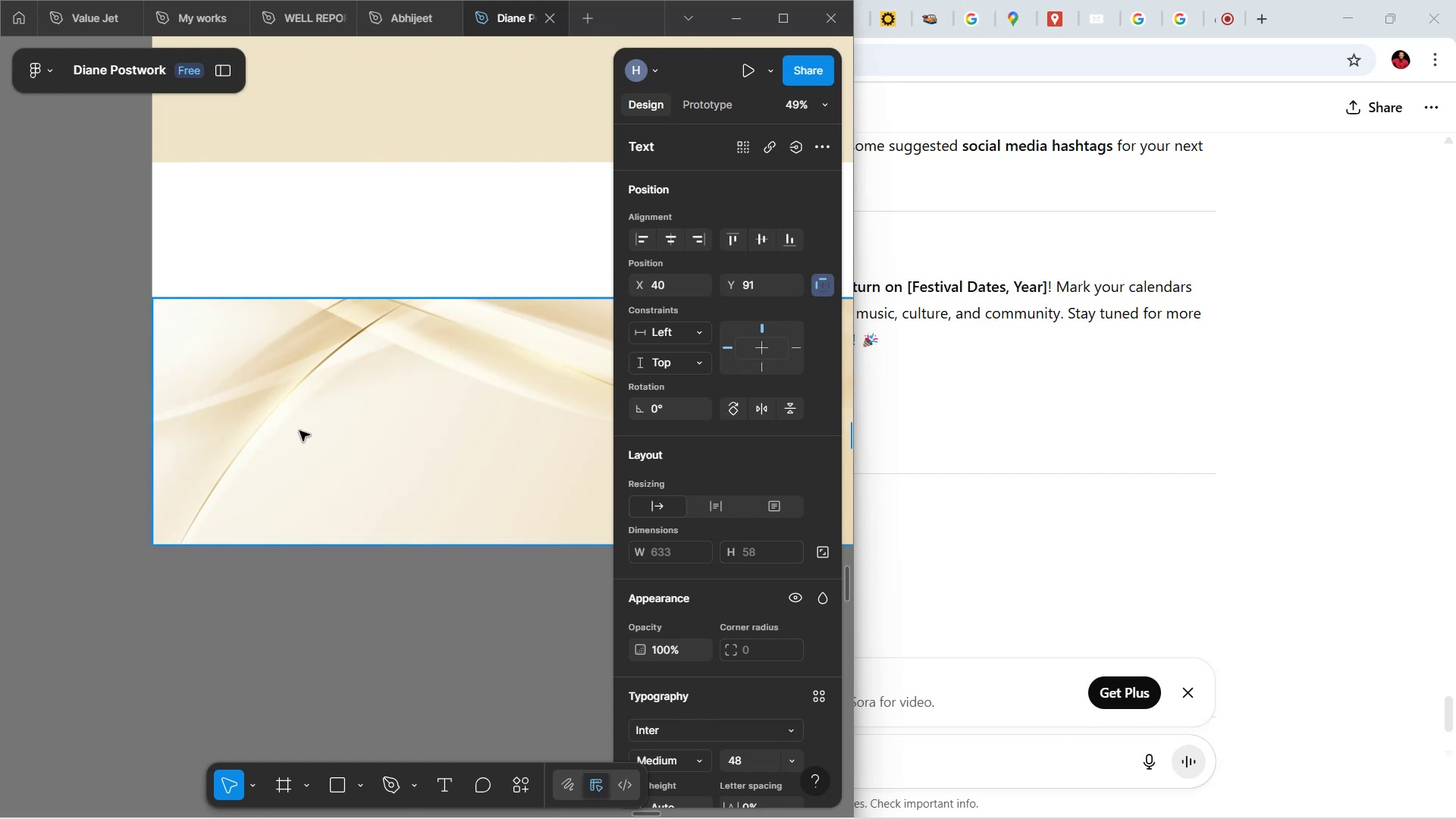 
scroll: coordinate [438, 595], scroll_direction: down, amount: 23.0
 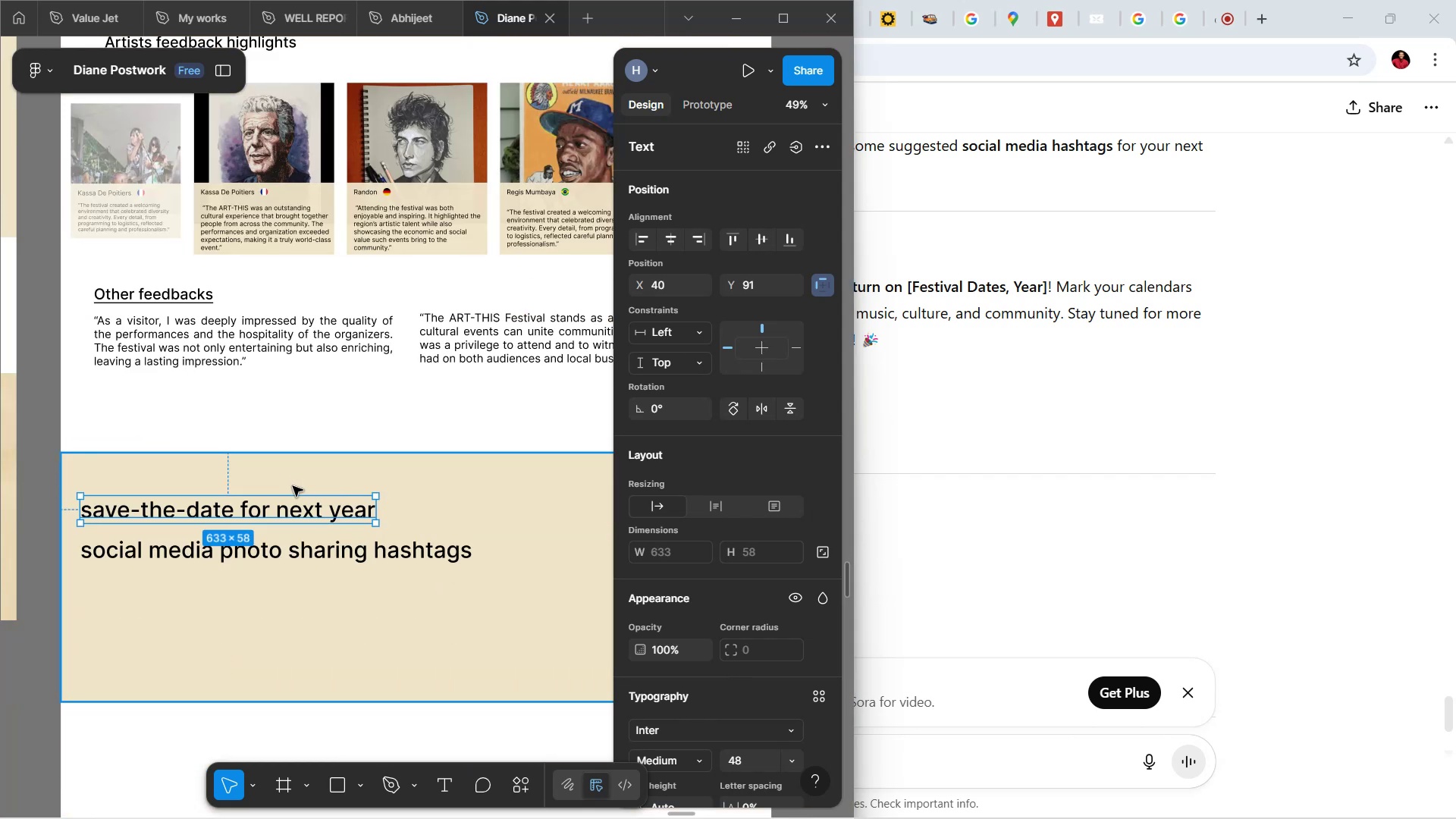 
hold_key(key=ShiftLeft, duration=1.35)
 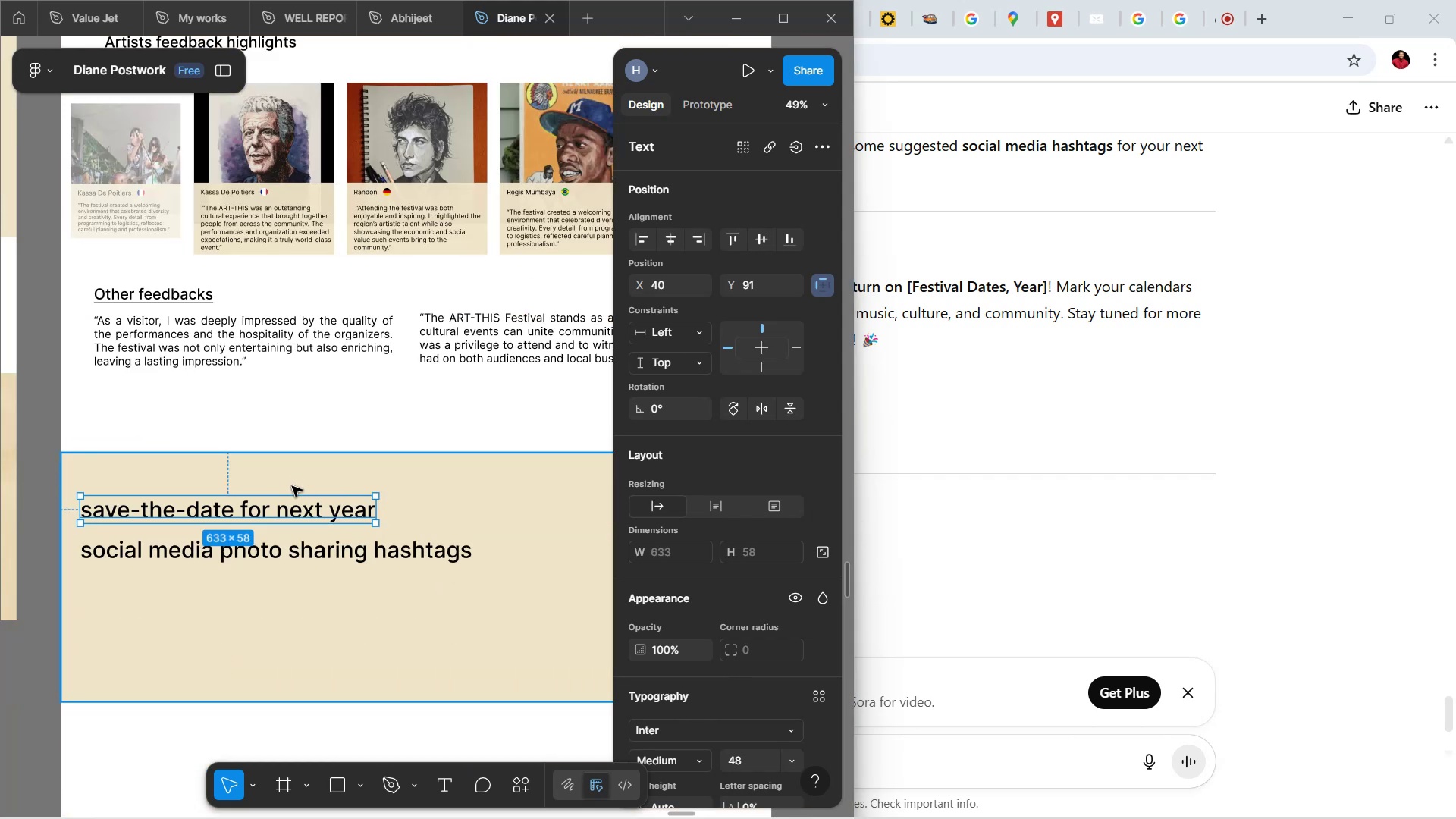 
key(Backspace)
 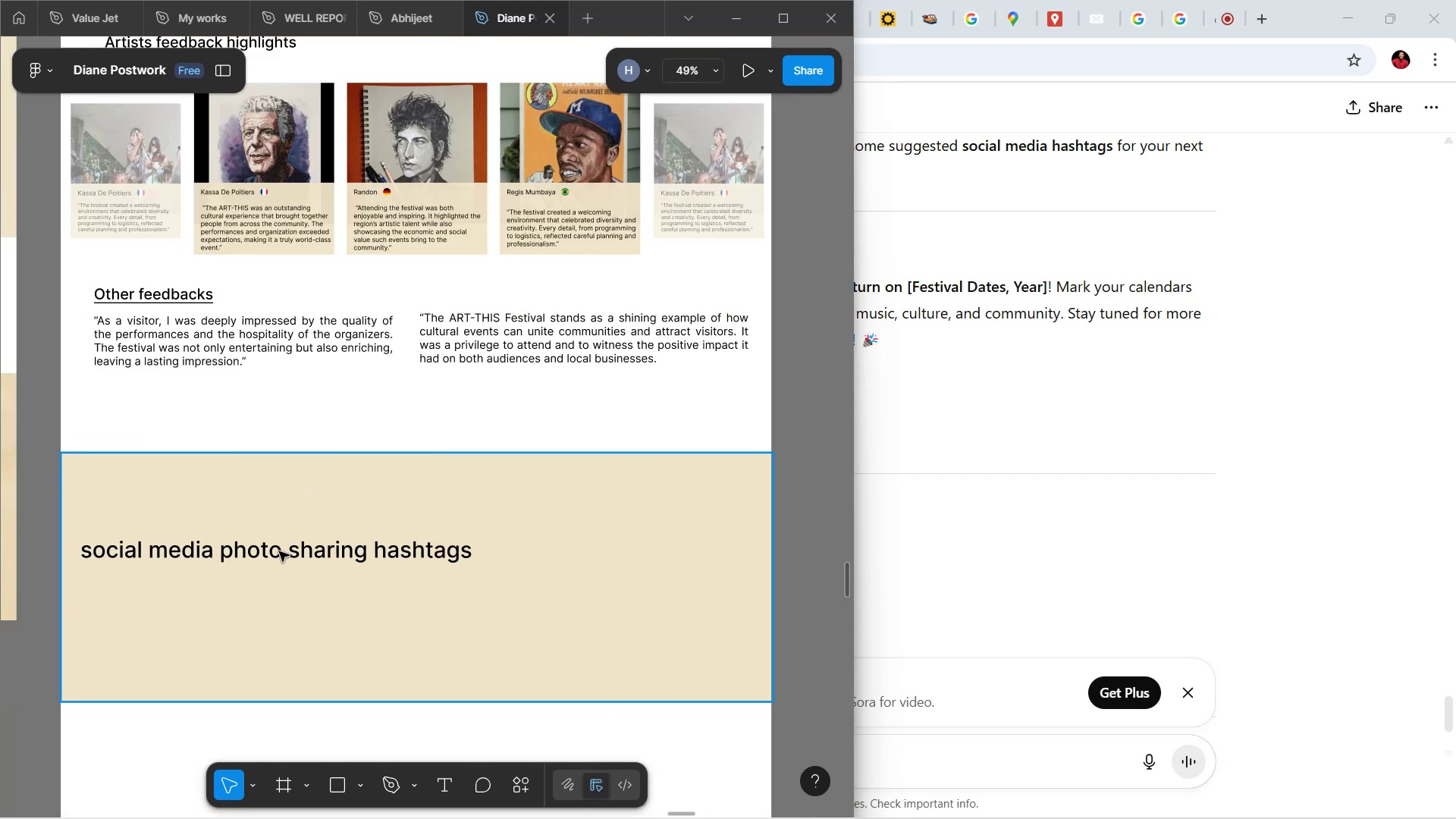 
double_click([278, 554])
 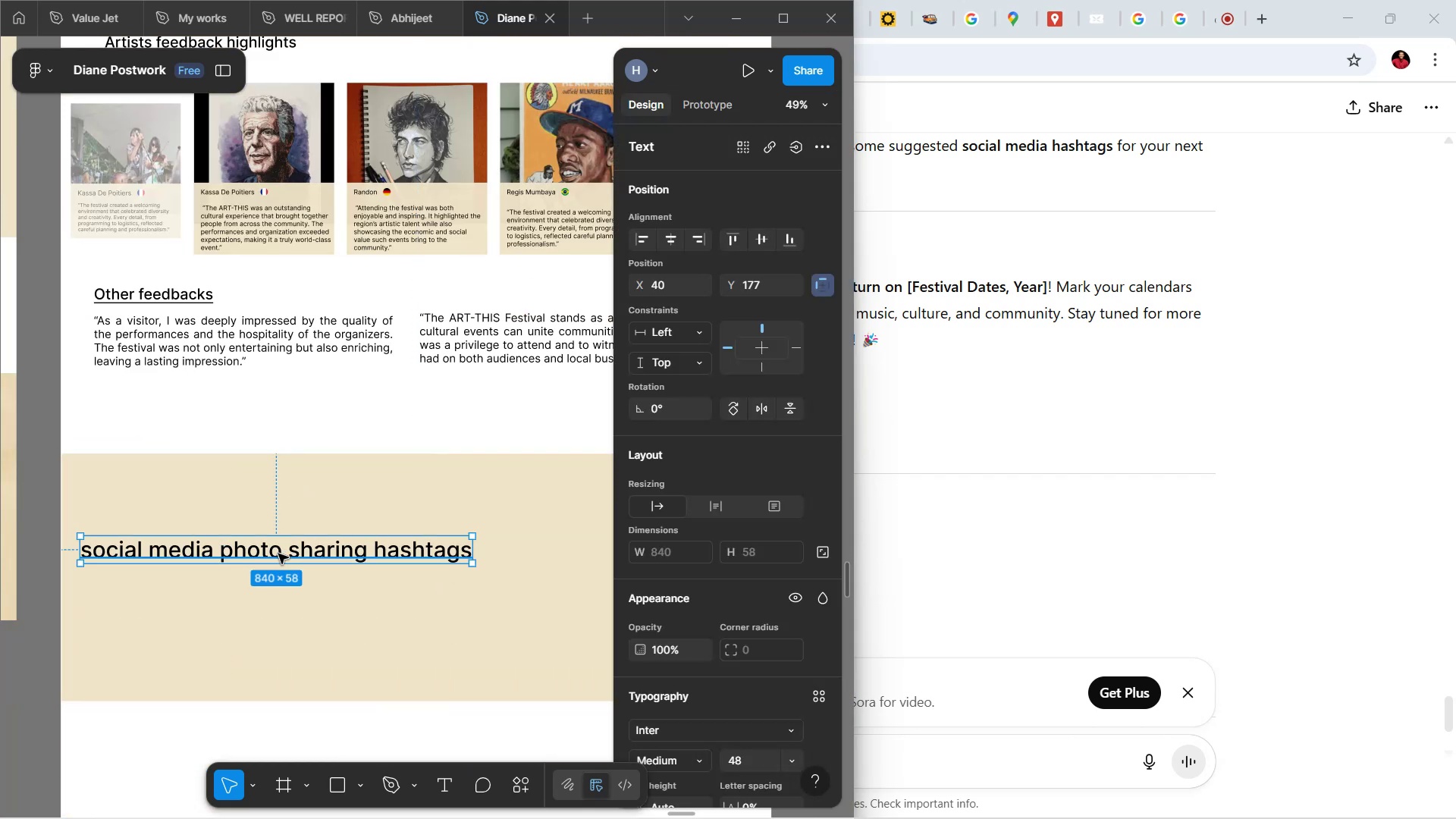 
key(Backspace)
 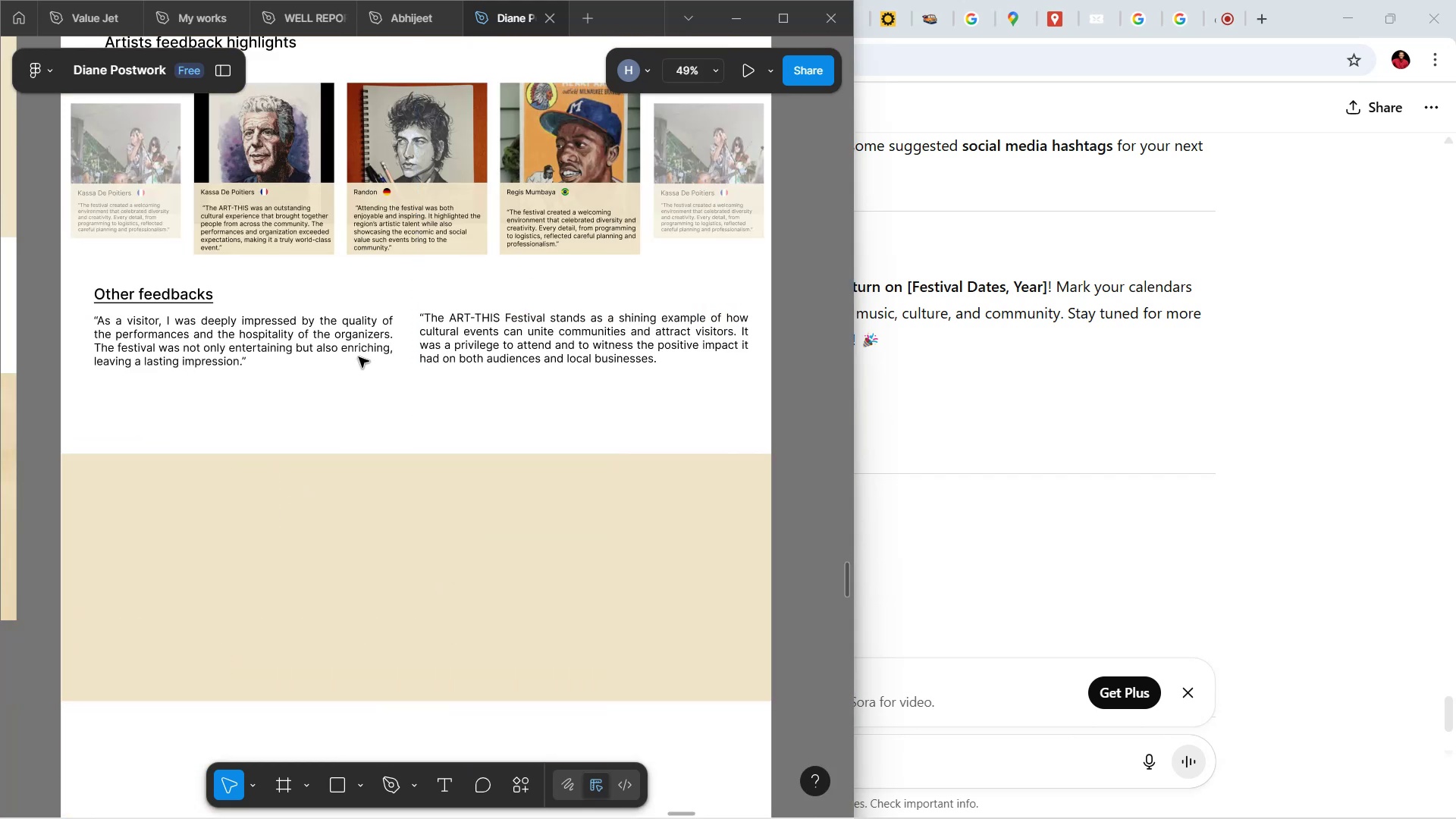 
left_click([359, 350])
 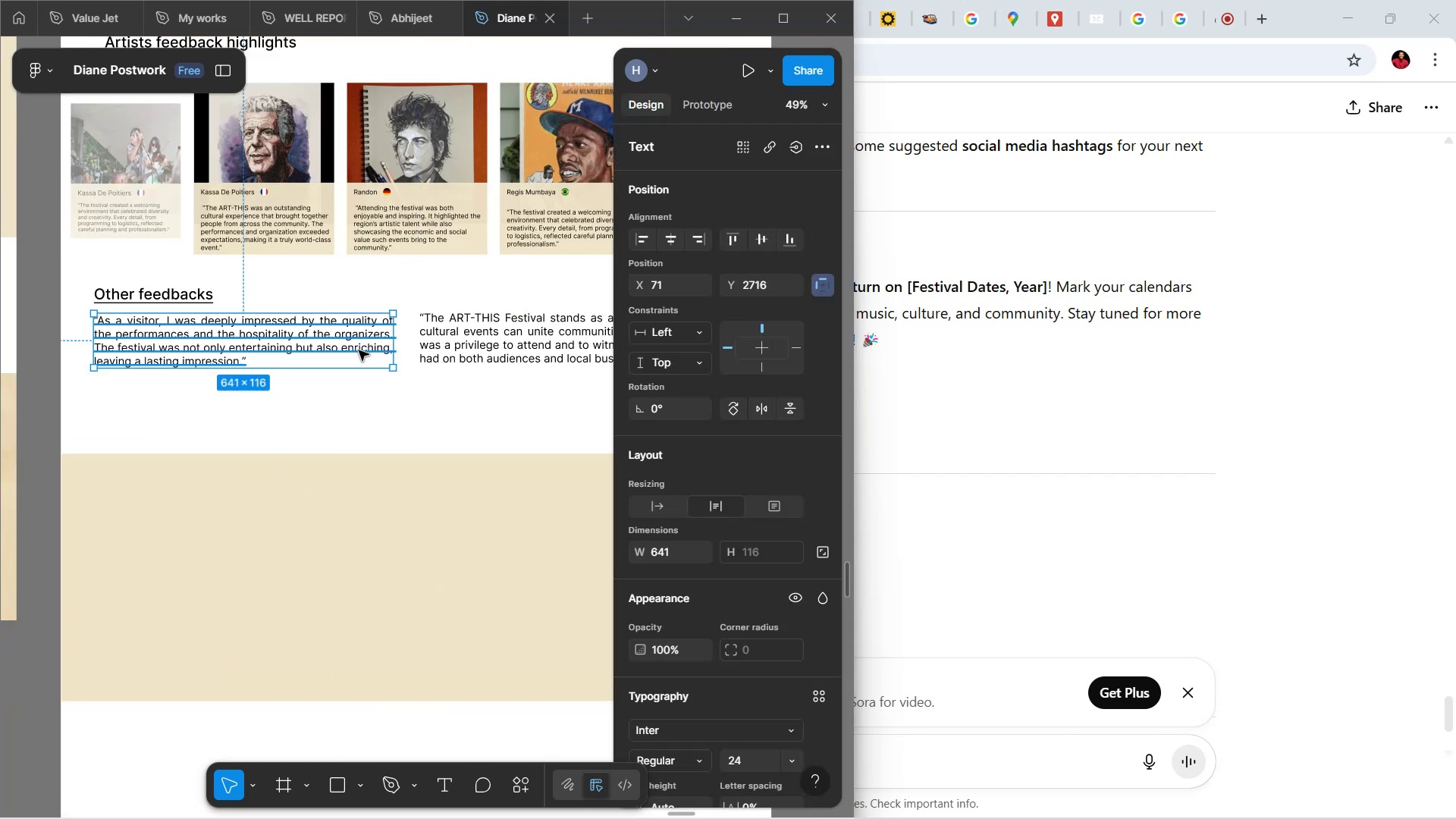 
hold_key(key=AltLeft, duration=1.18)
left_click_drag(start_coordinate=[329, 343], to_coordinate=[320, 538])
 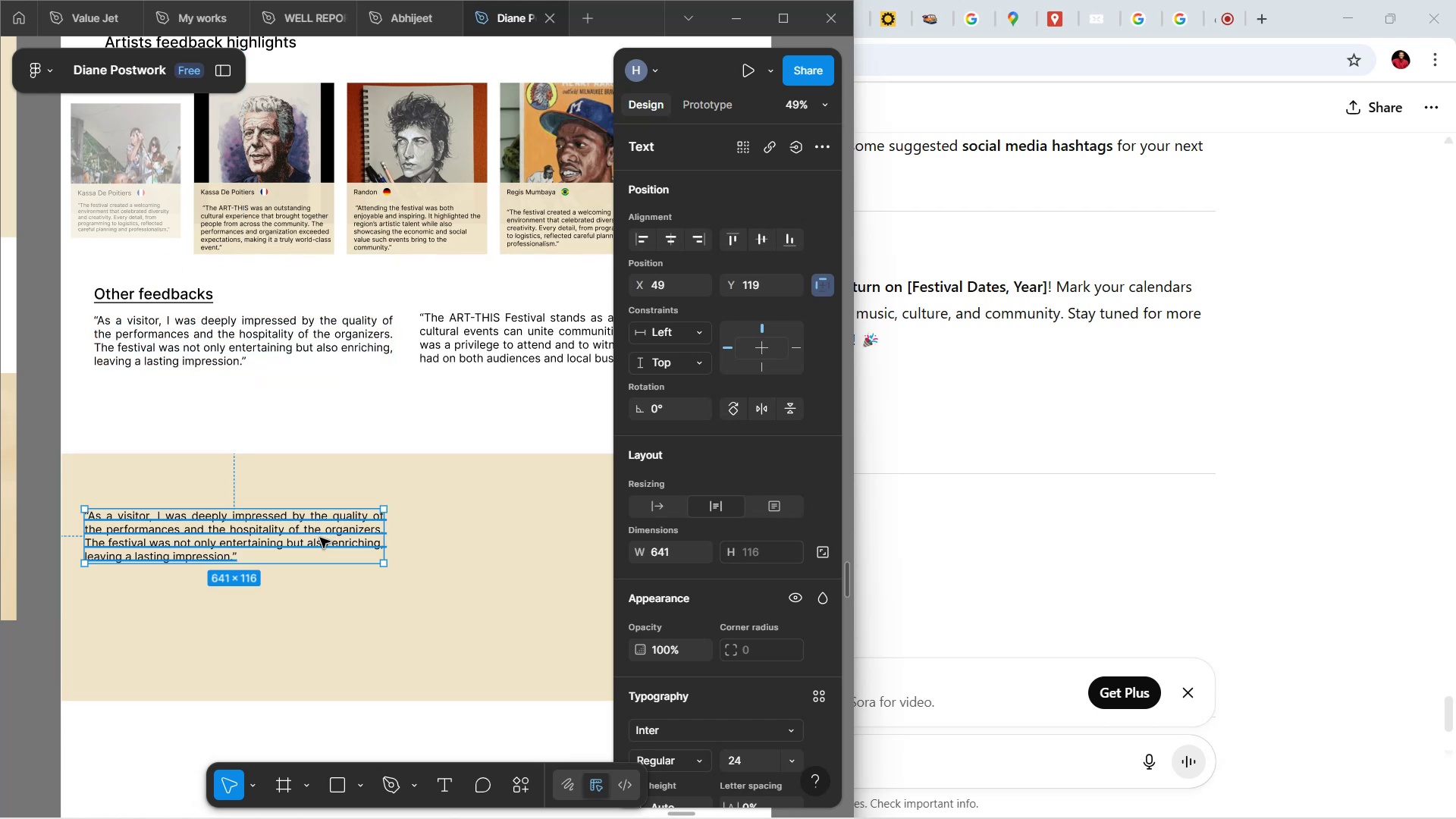 
double_click([320, 538])
 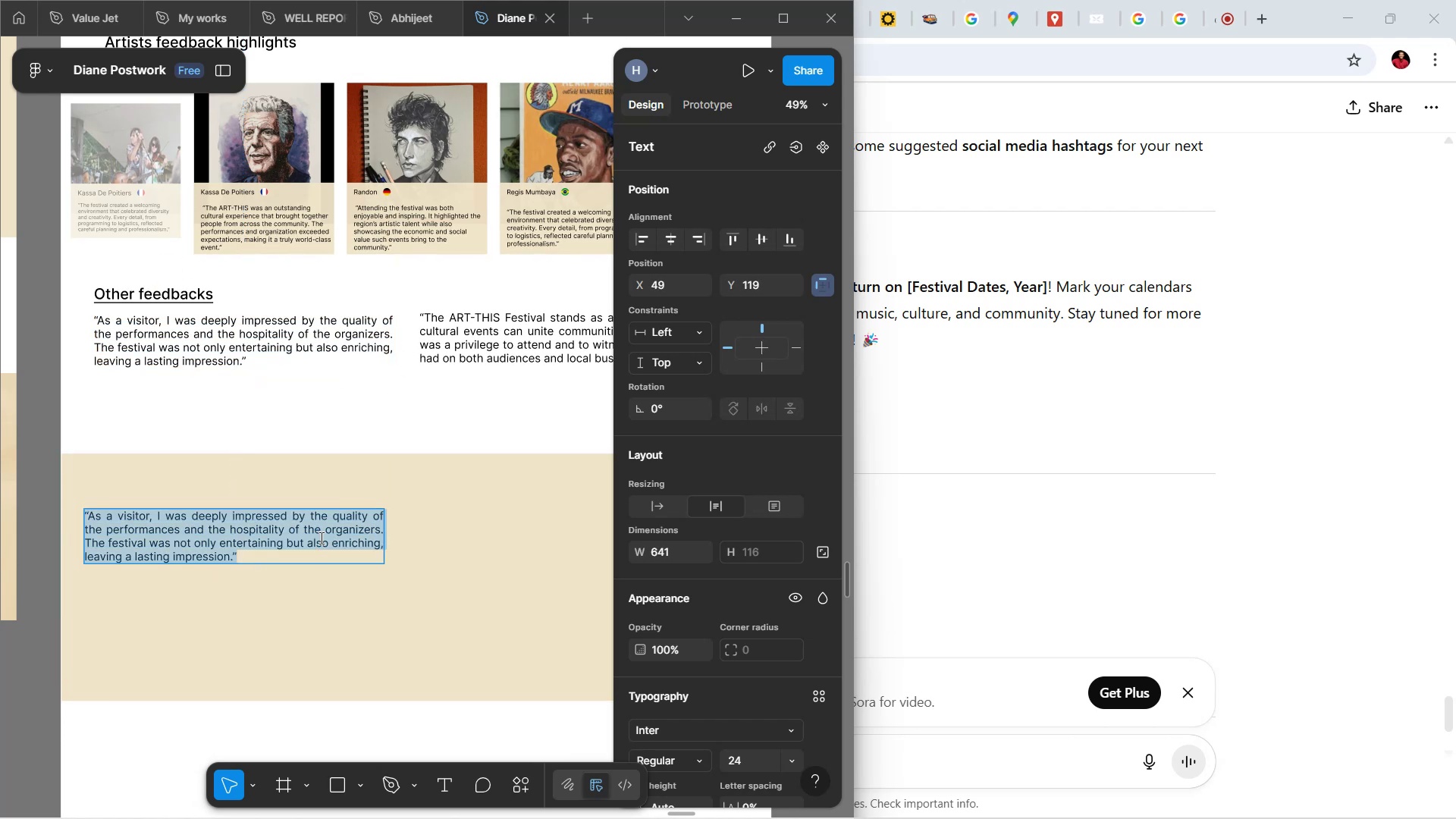 
key(Control+ControlLeft)
 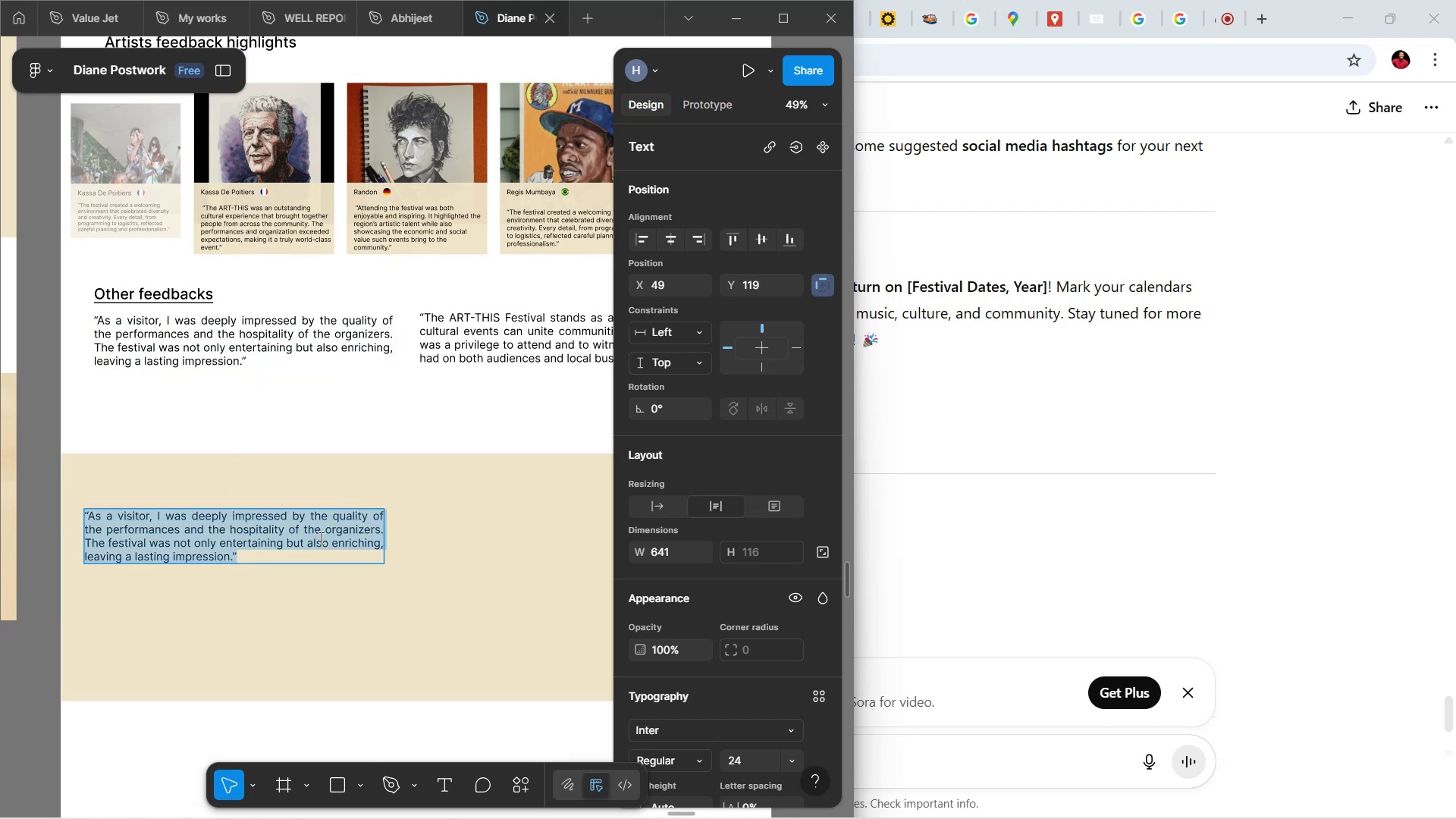 
key(Control+V)
 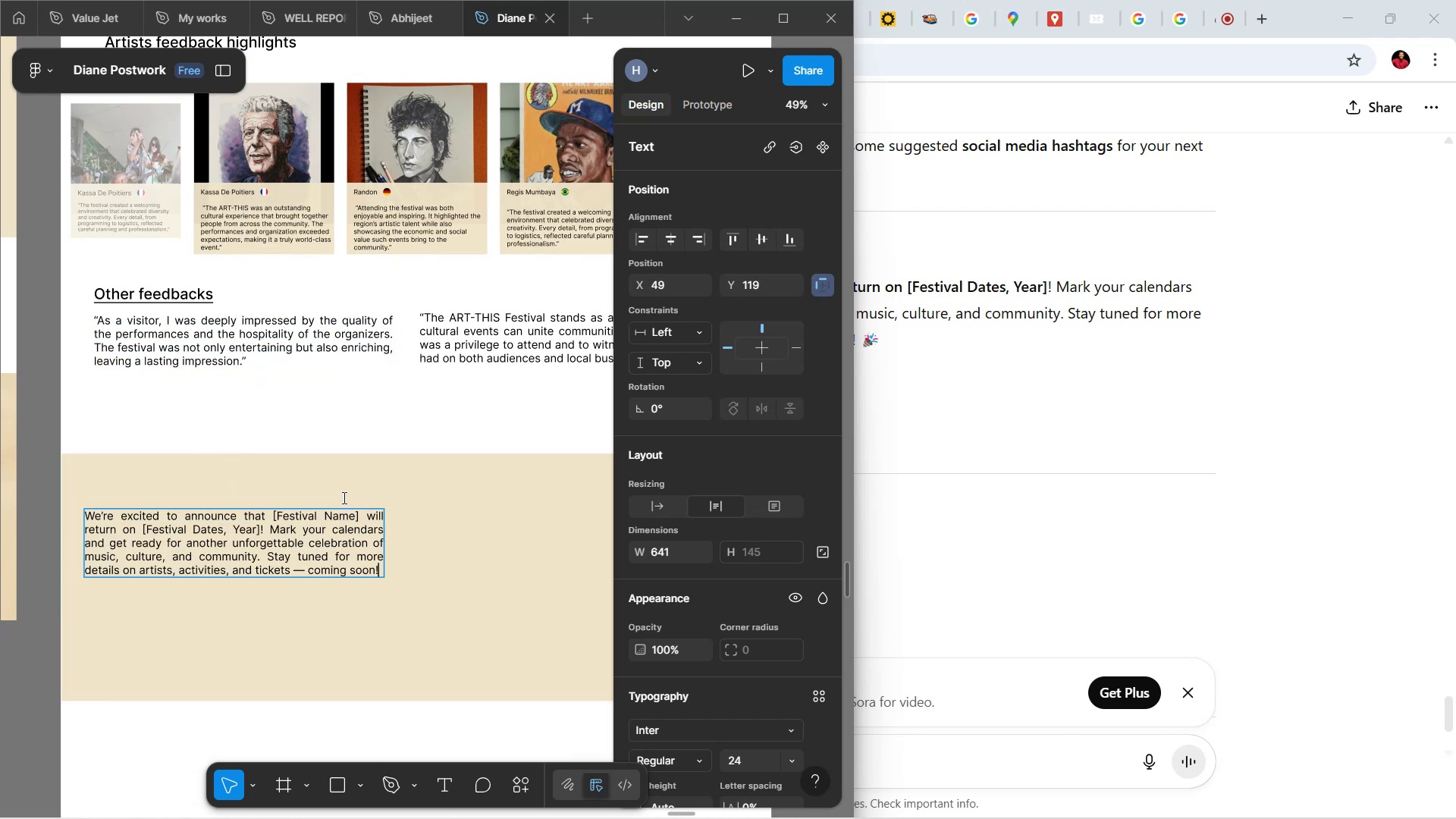 
left_click([347, 387])
 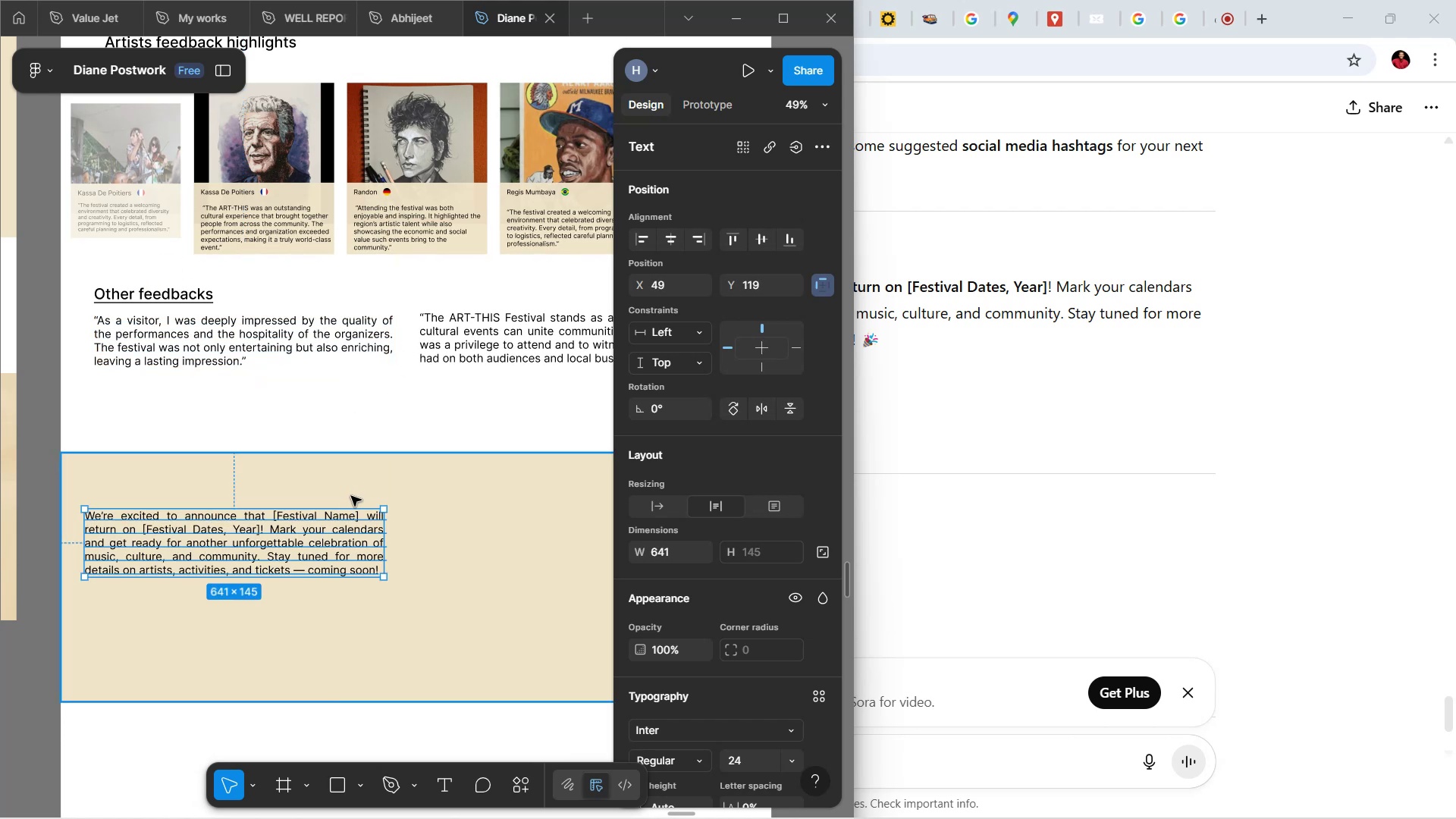 
hold_key(key=ControlLeft, duration=0.49)
scroll: coordinate [350, 544], scroll_direction: up, amount: 3.0
 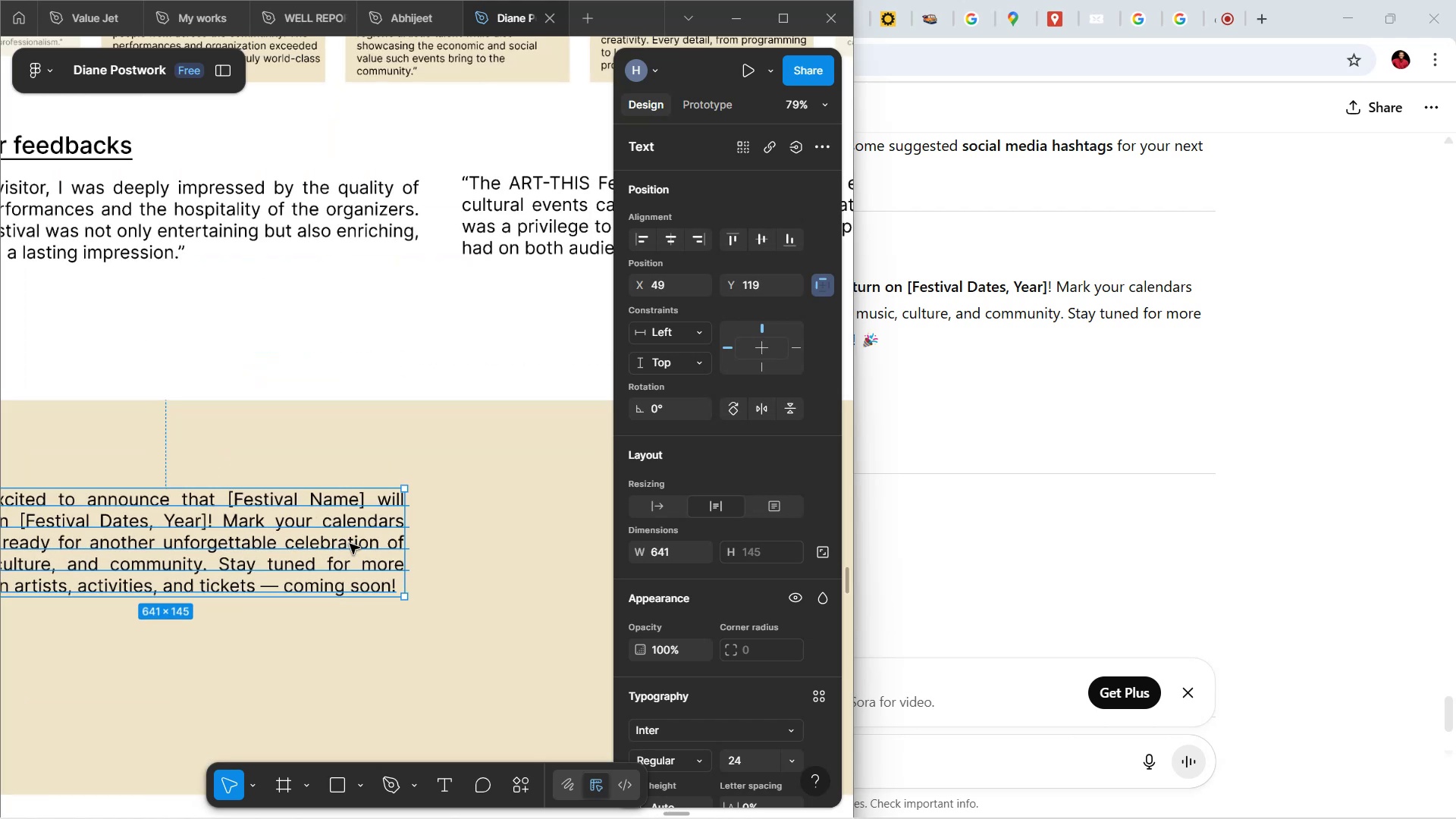 
key(Shift+ShiftLeft)
 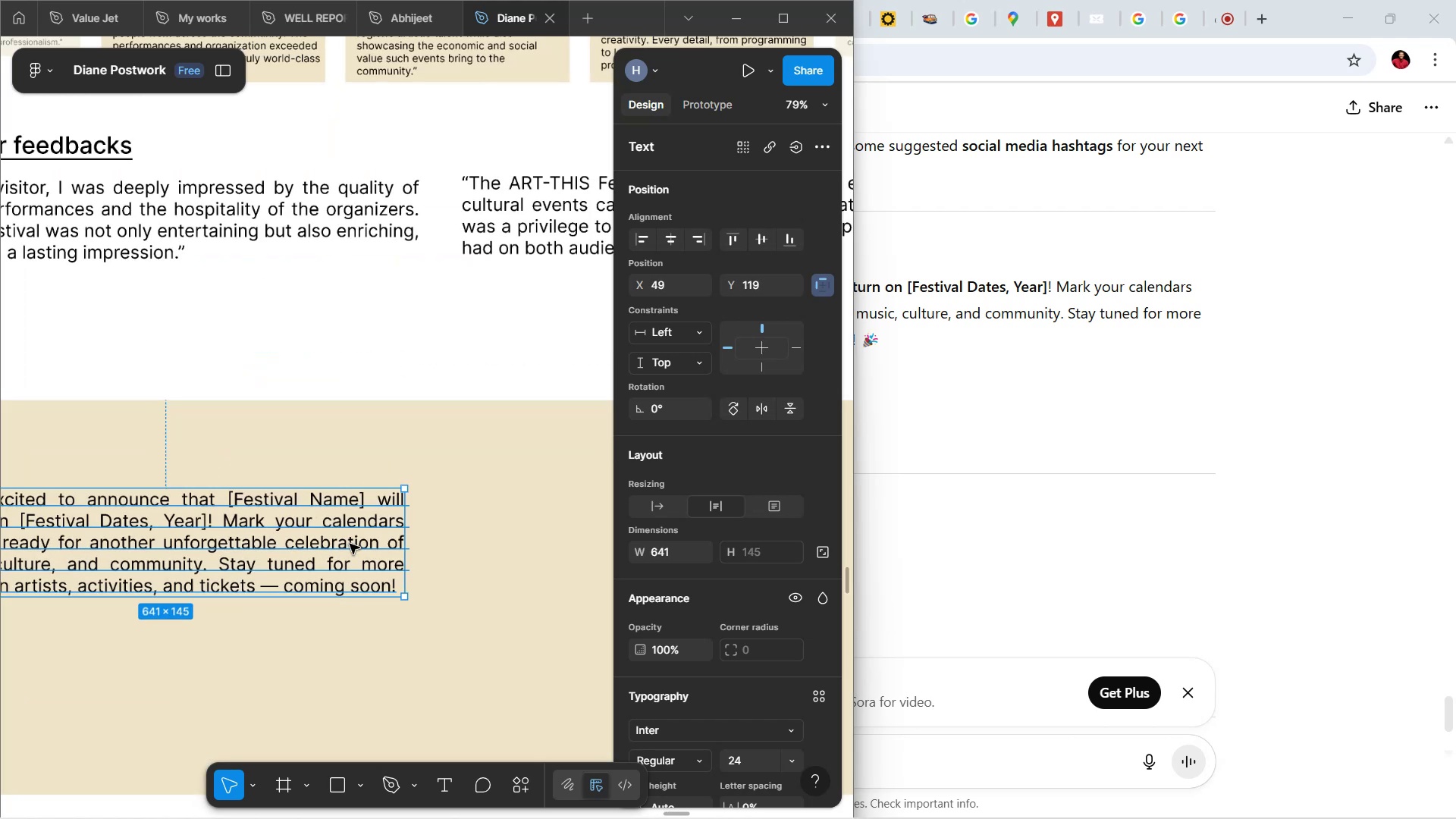 
scroll: coordinate [347, 545], scroll_direction: down, amount: 1.0
 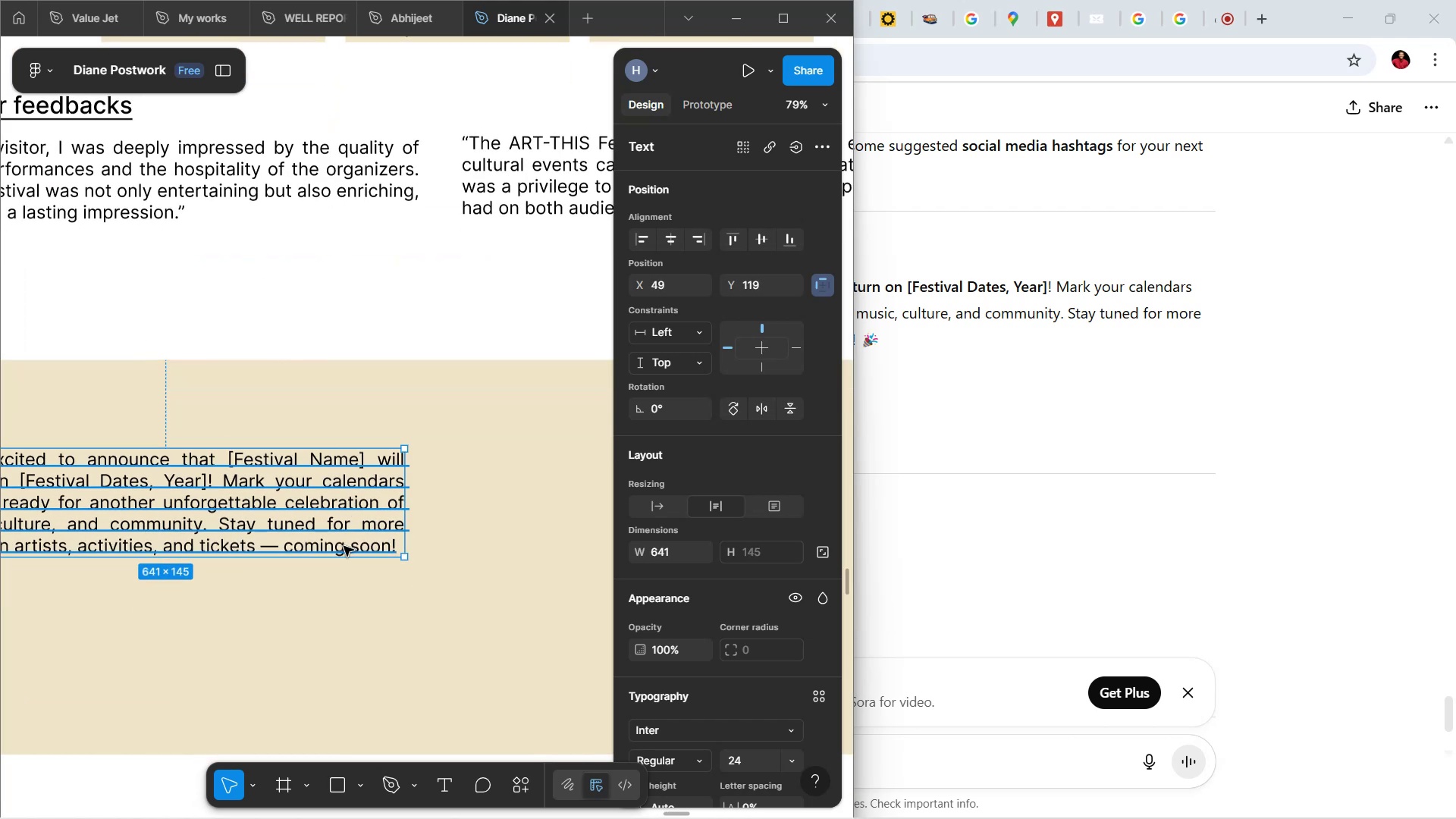 
hold_key(key=ControlLeft, duration=0.54)
scroll: coordinate [346, 536], scroll_direction: down, amount: 2.0
 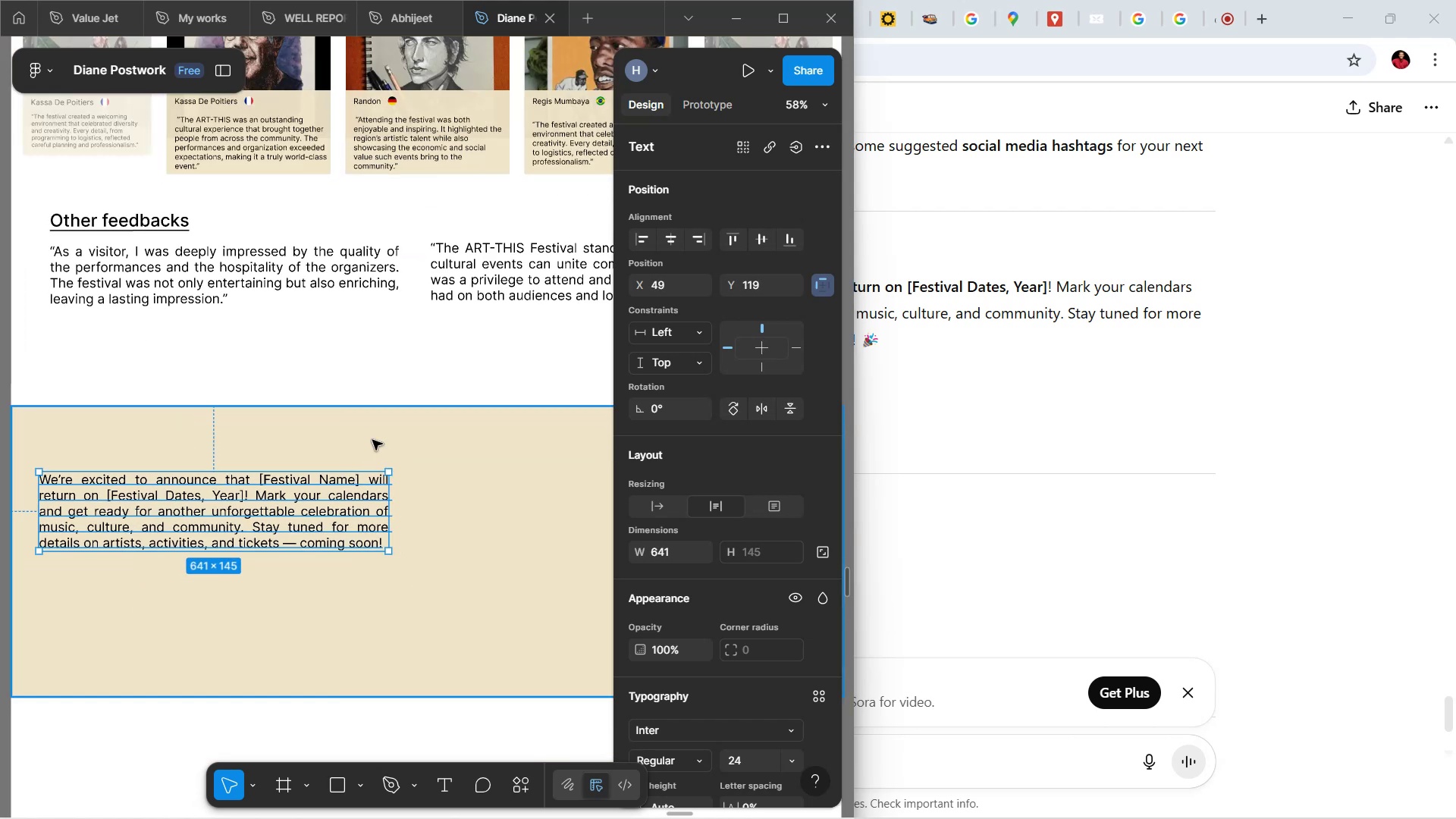 
hold_key(key=ShiftLeft, duration=1.49)
scroll: coordinate [391, 497], scroll_direction: down, amount: 1.0
 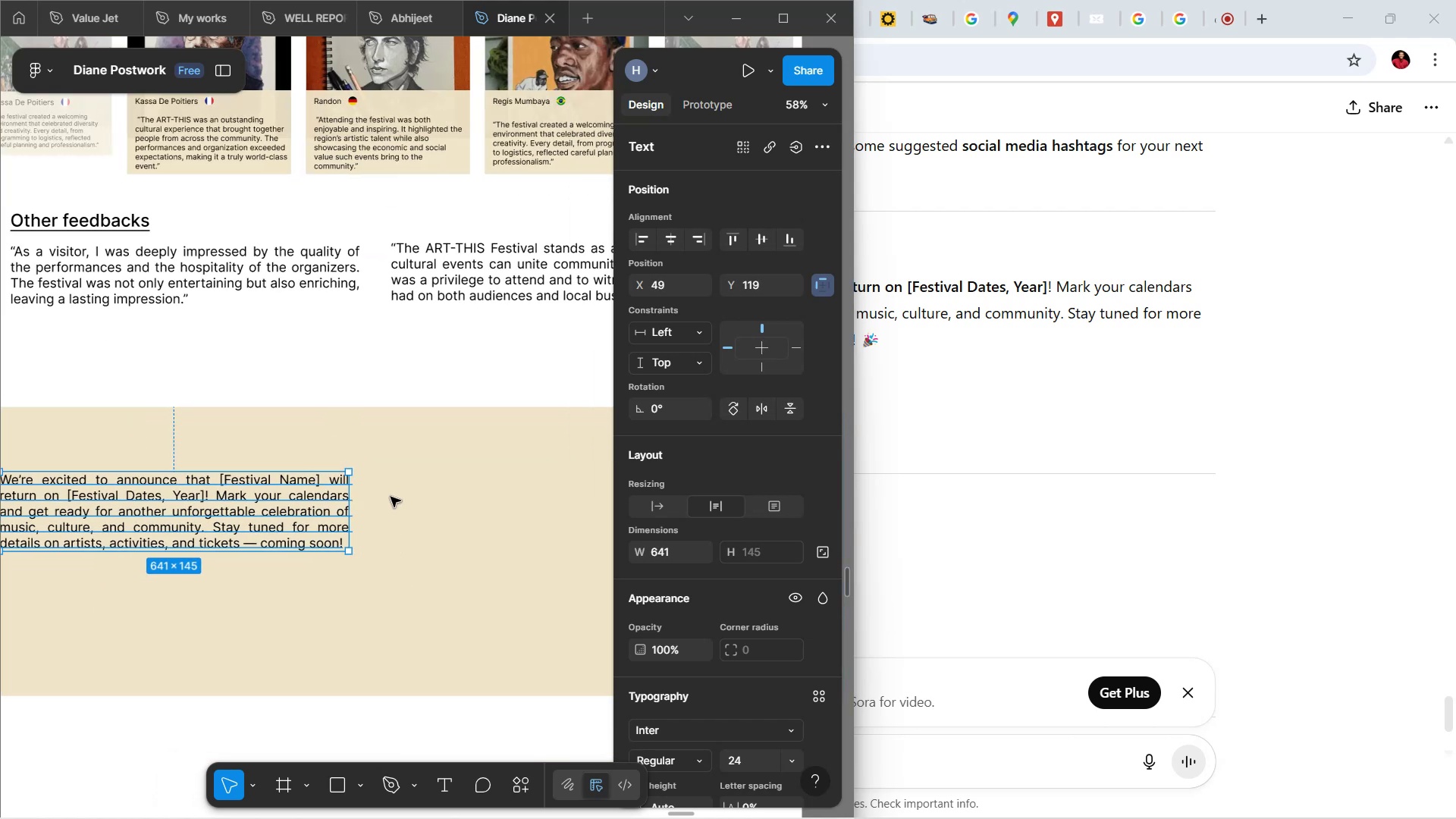 
scroll: coordinate [391, 497], scroll_direction: up, amount: 4.0
 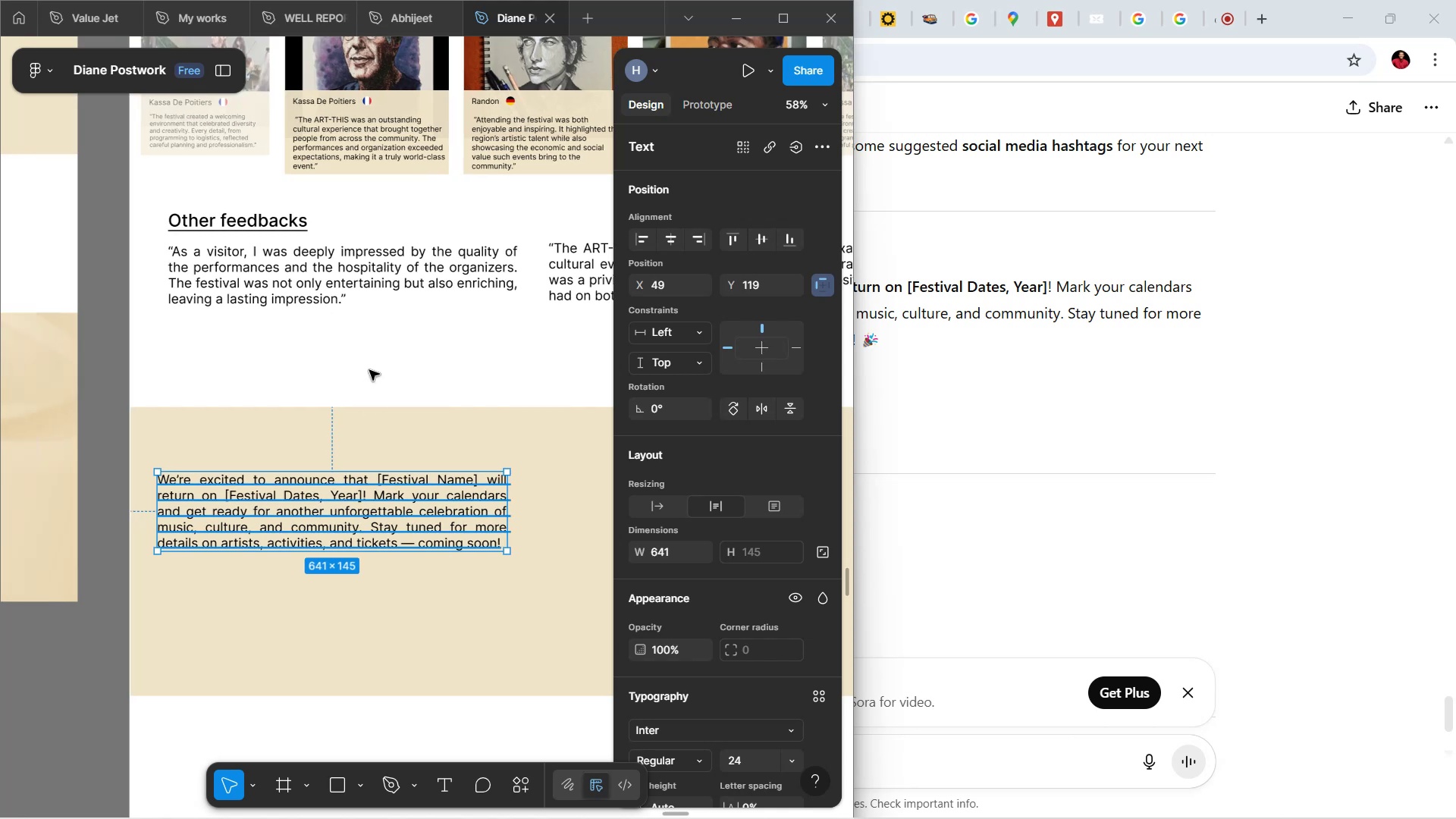 
left_click([372, 368])
 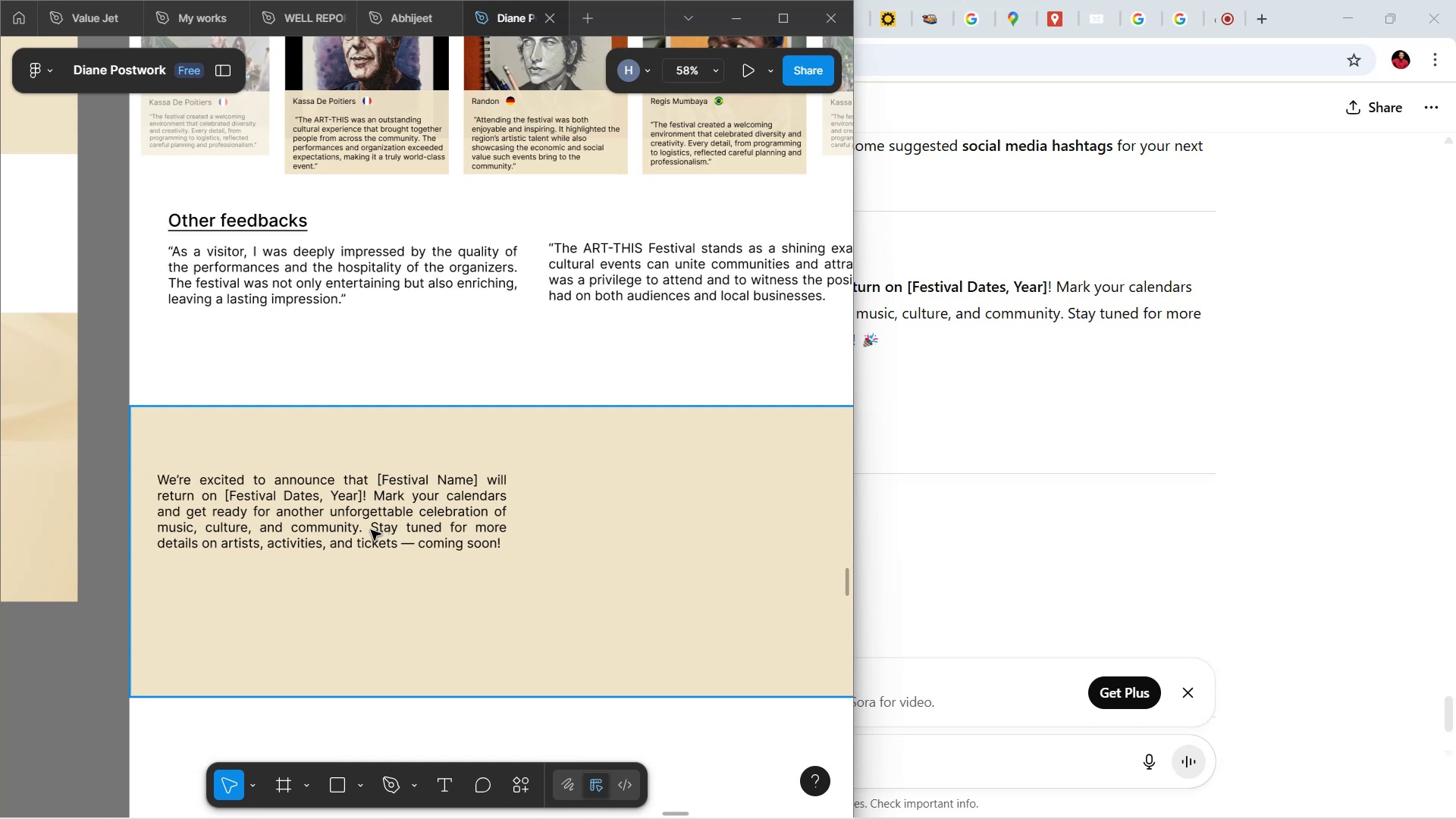 
wait(24.1)
 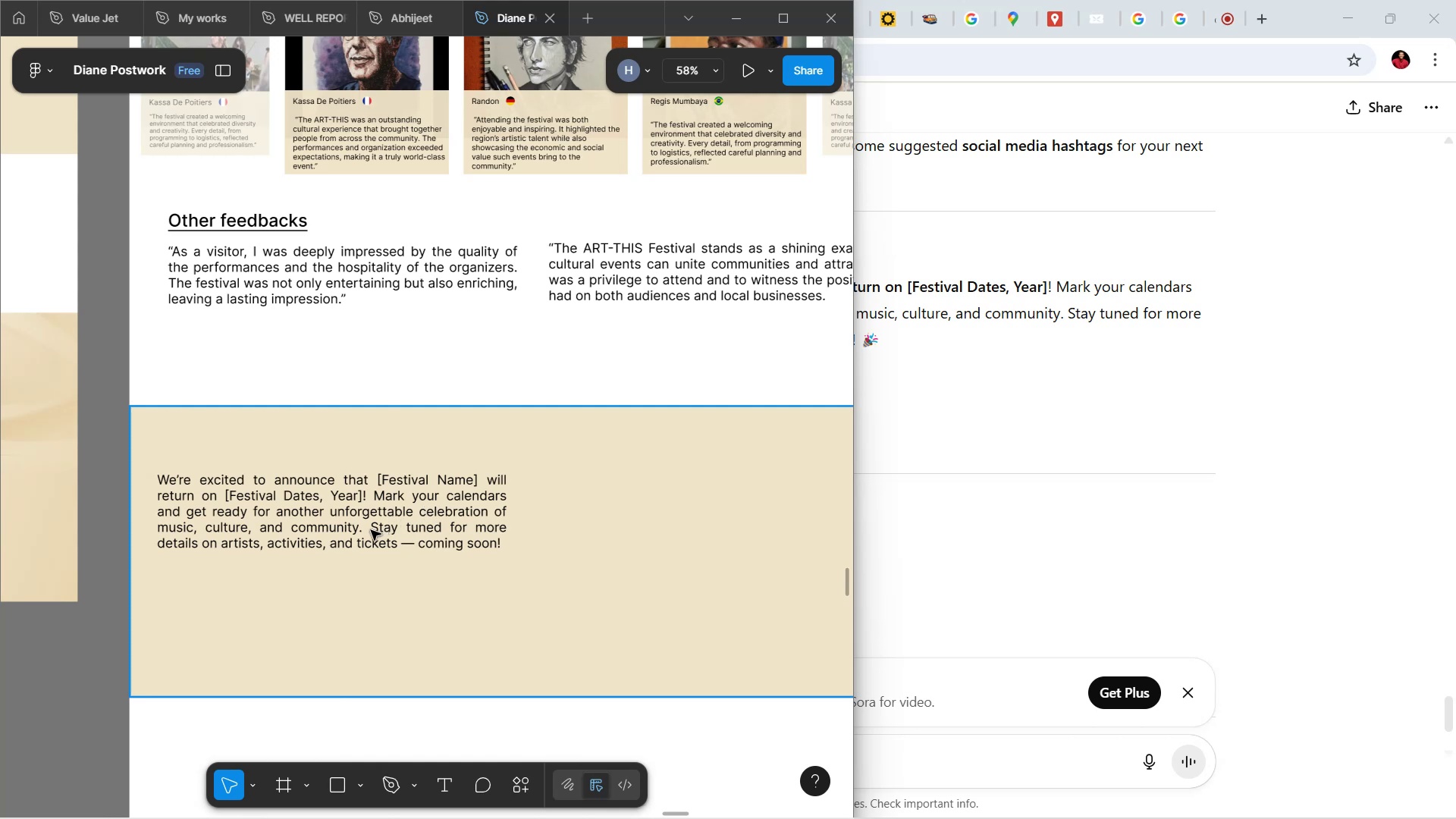 
double_click([340, 495])
 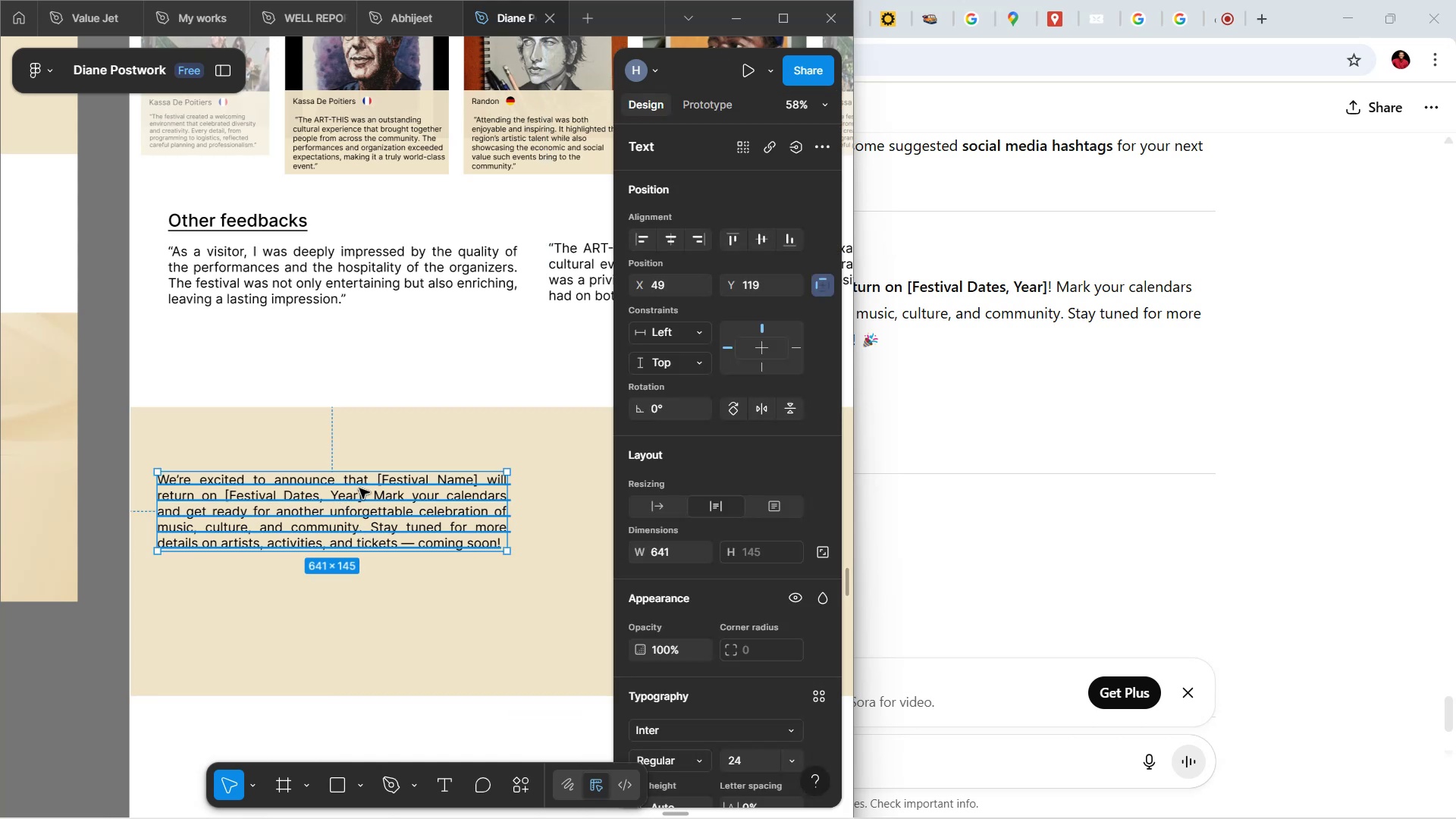 
double_click([397, 488])
 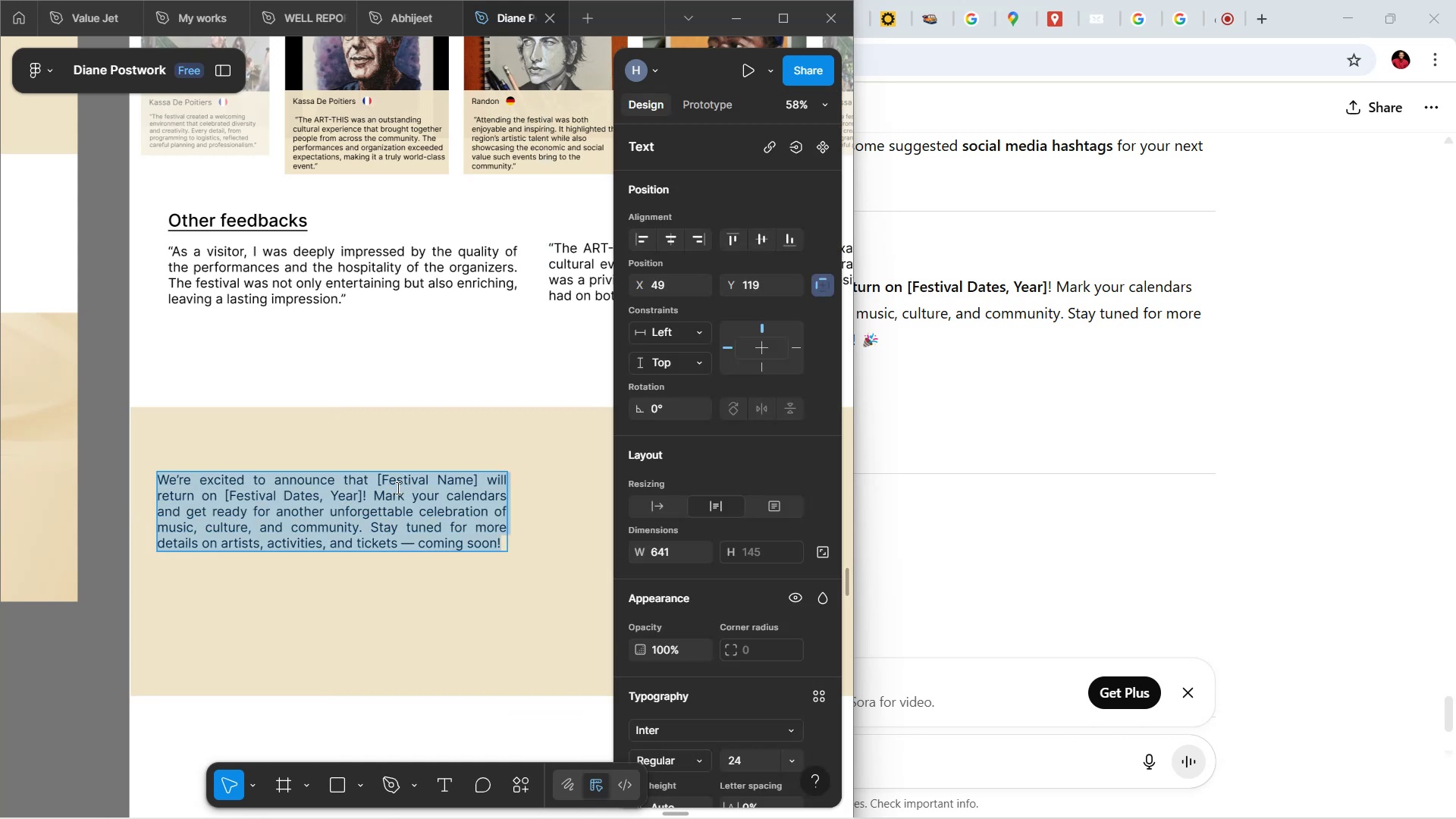 
left_click([397, 488])
 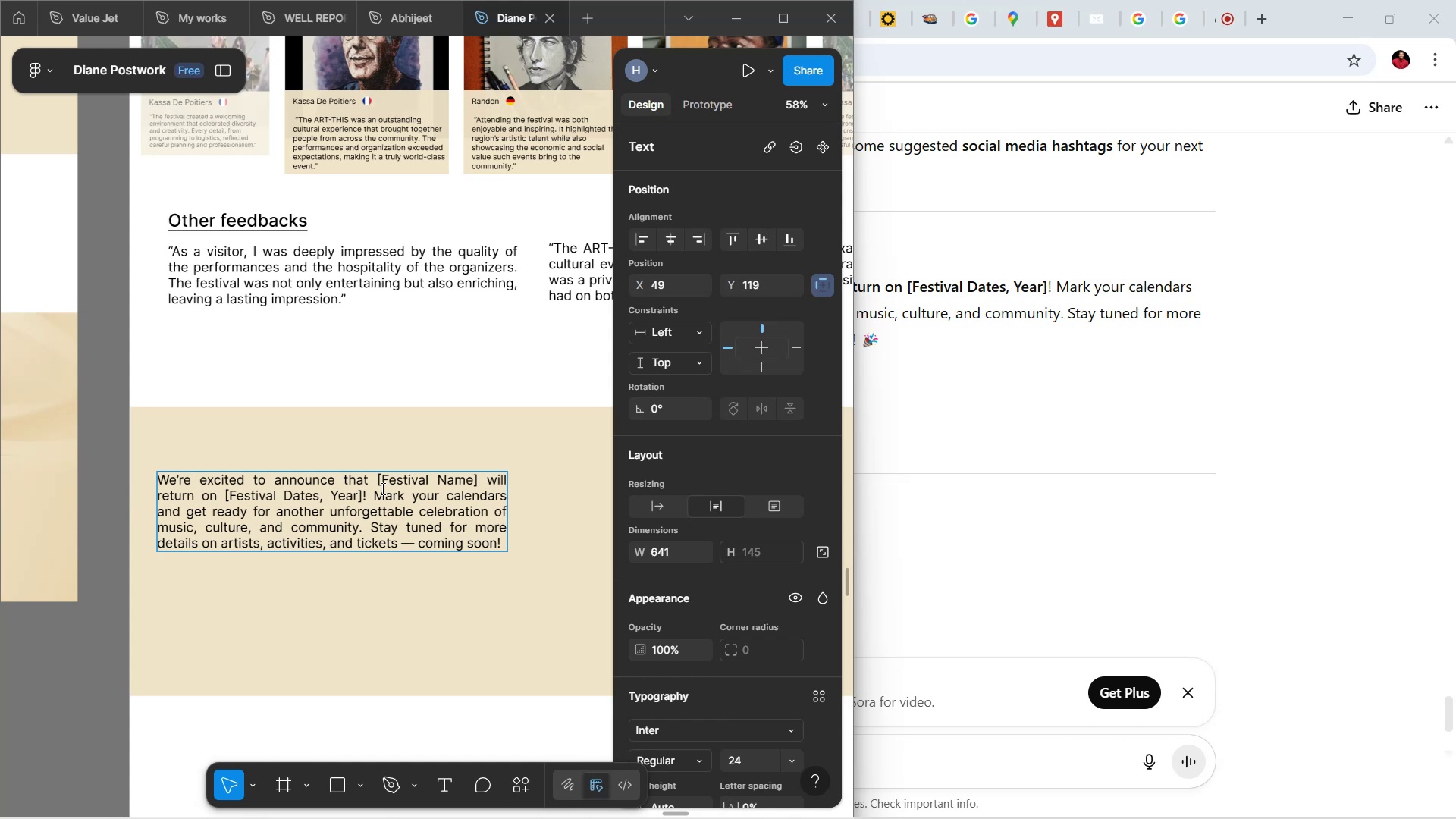 
left_click([377, 481])
 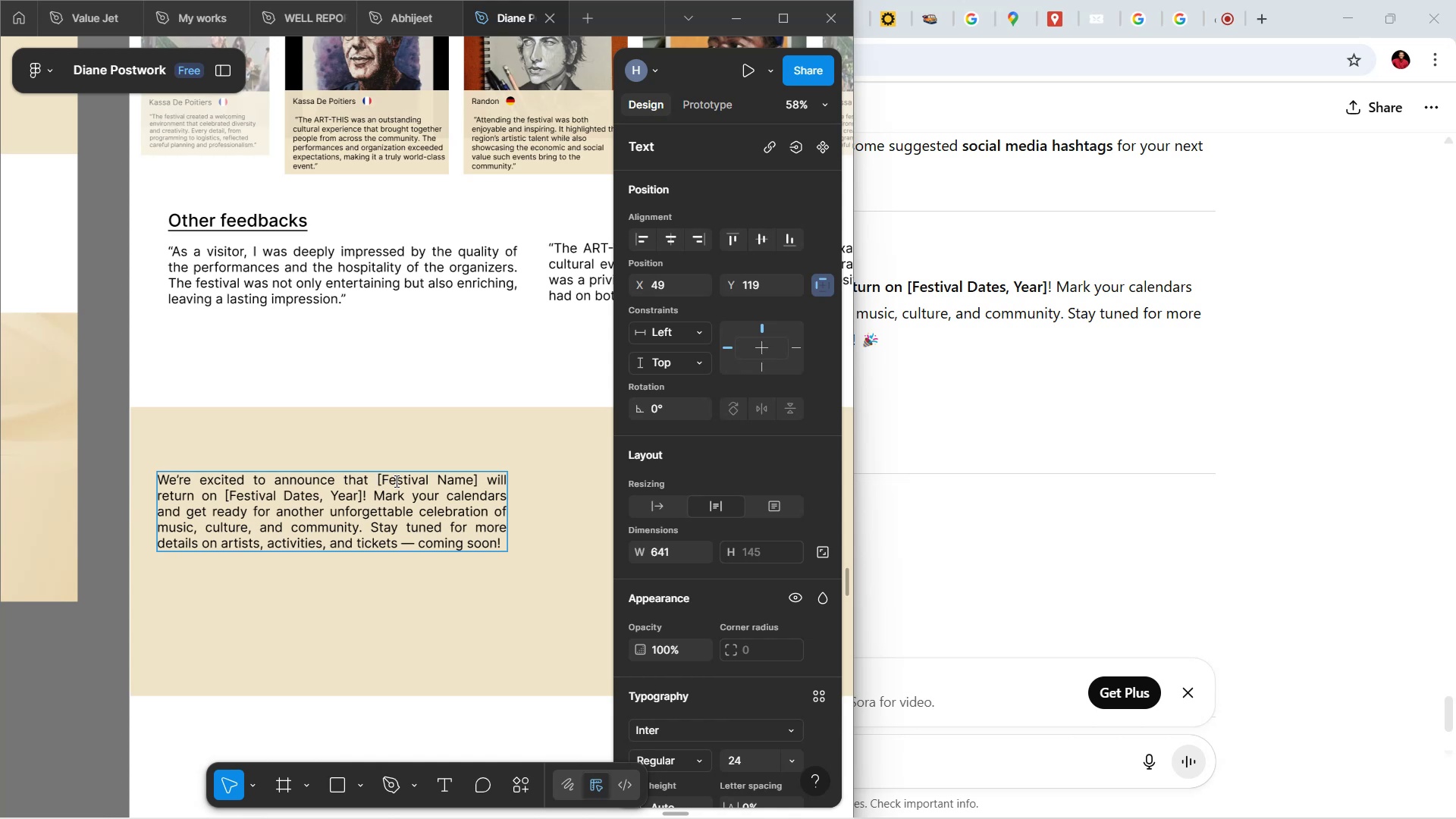 
type(the next Regional Arts & Craft Festival [Delete][Delete][Delete][Delete])
 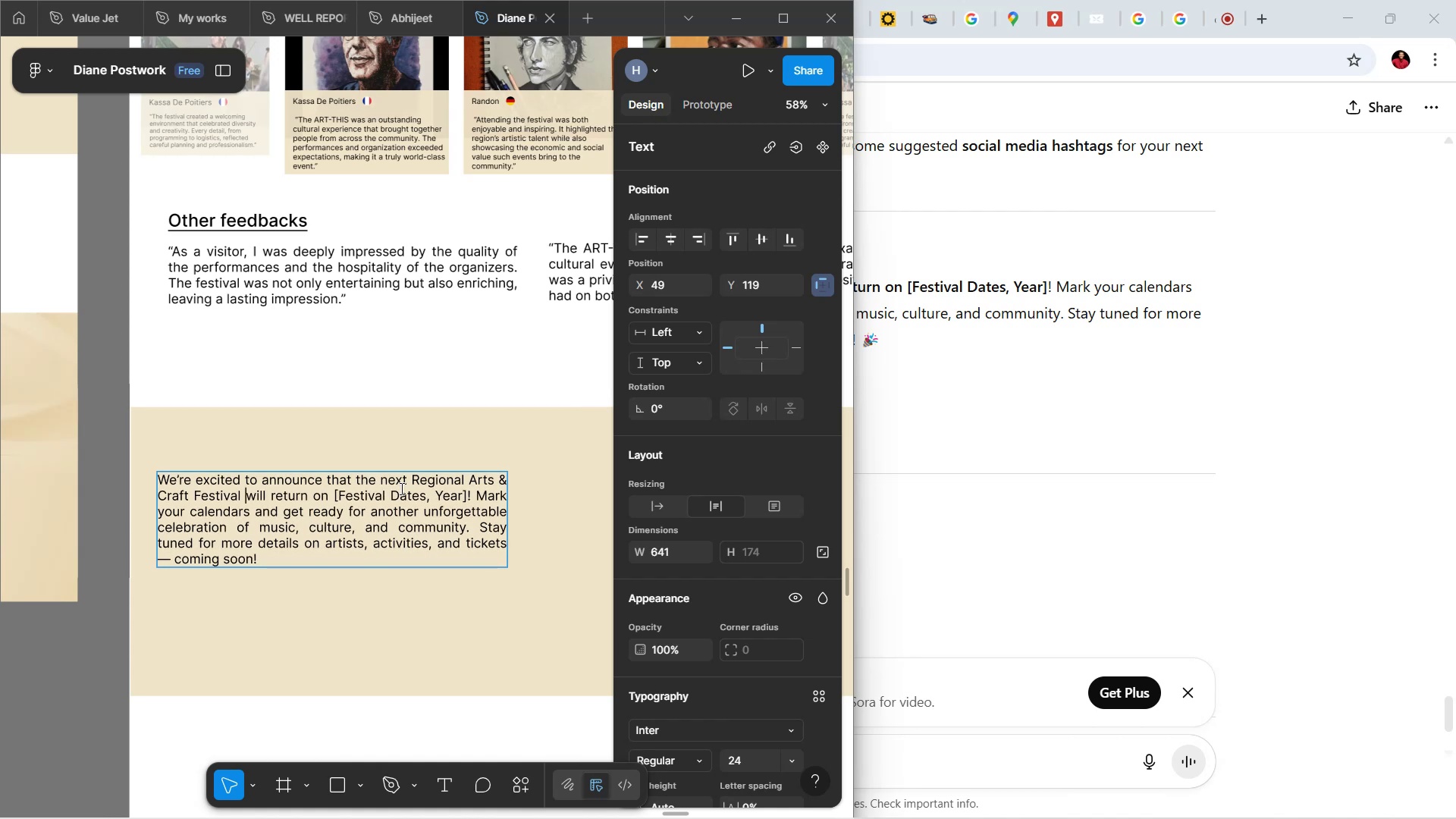 
double_click([353, 497])
 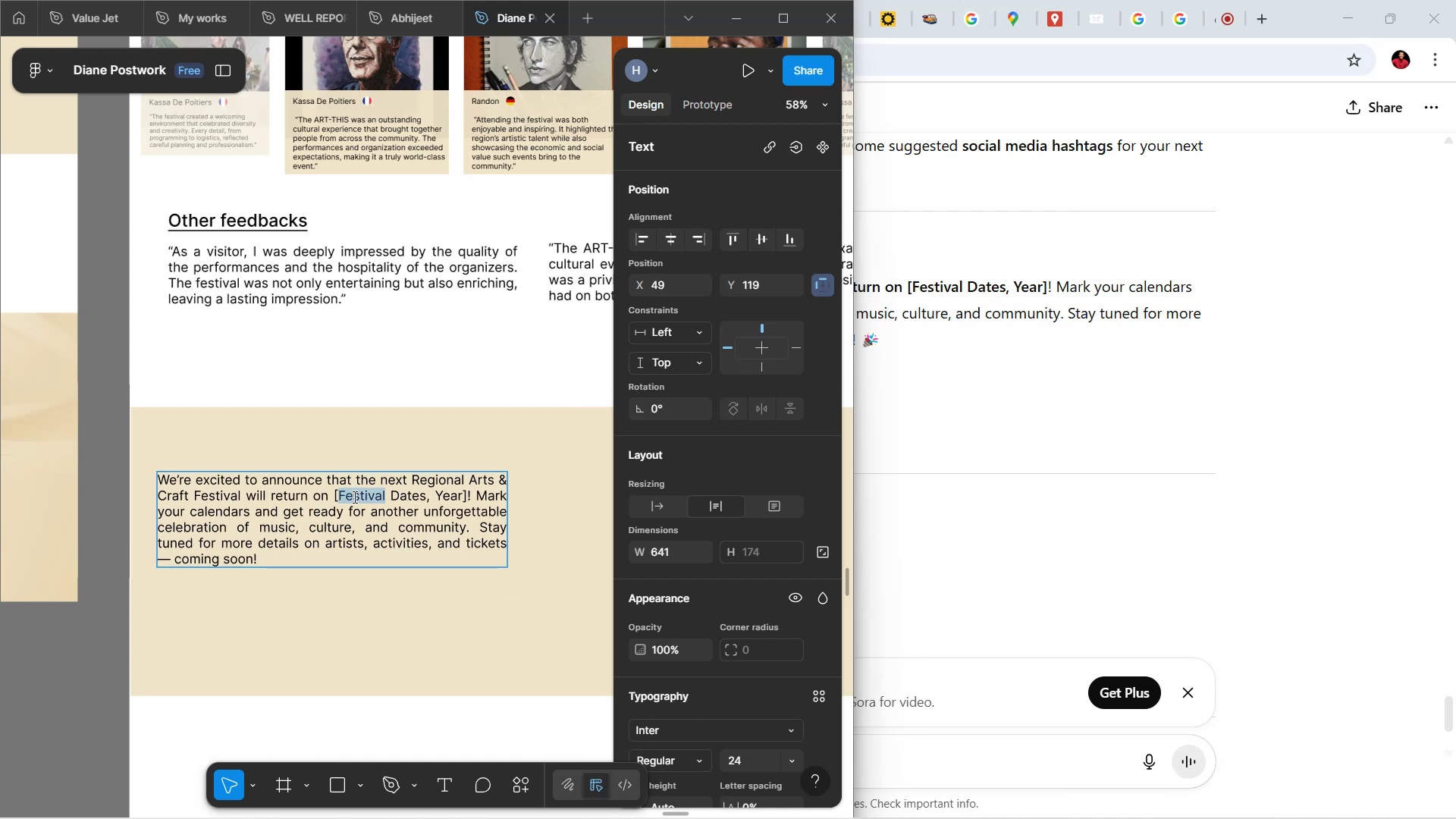 
key(Backspace)
 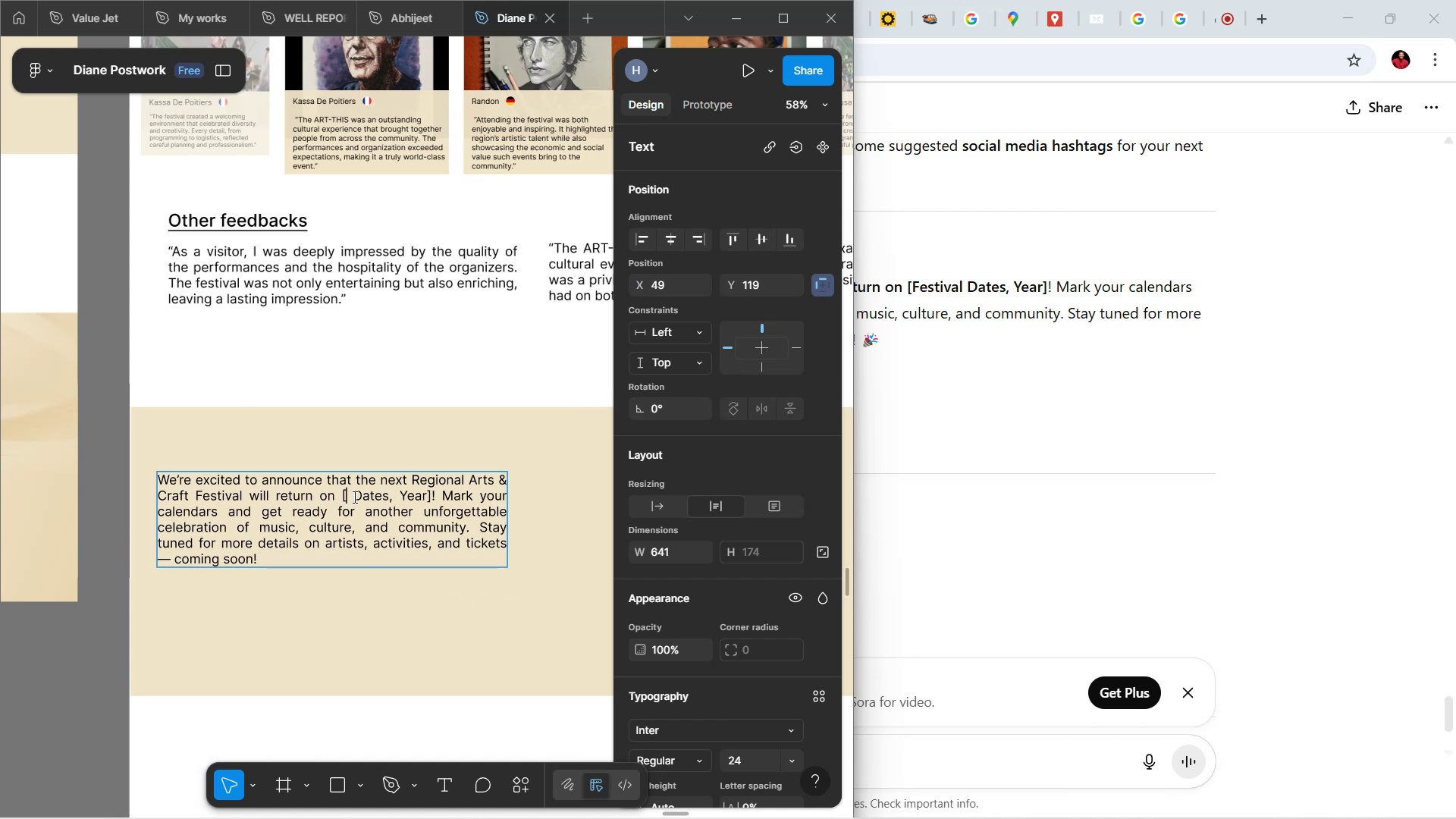 
key(Backspace)
 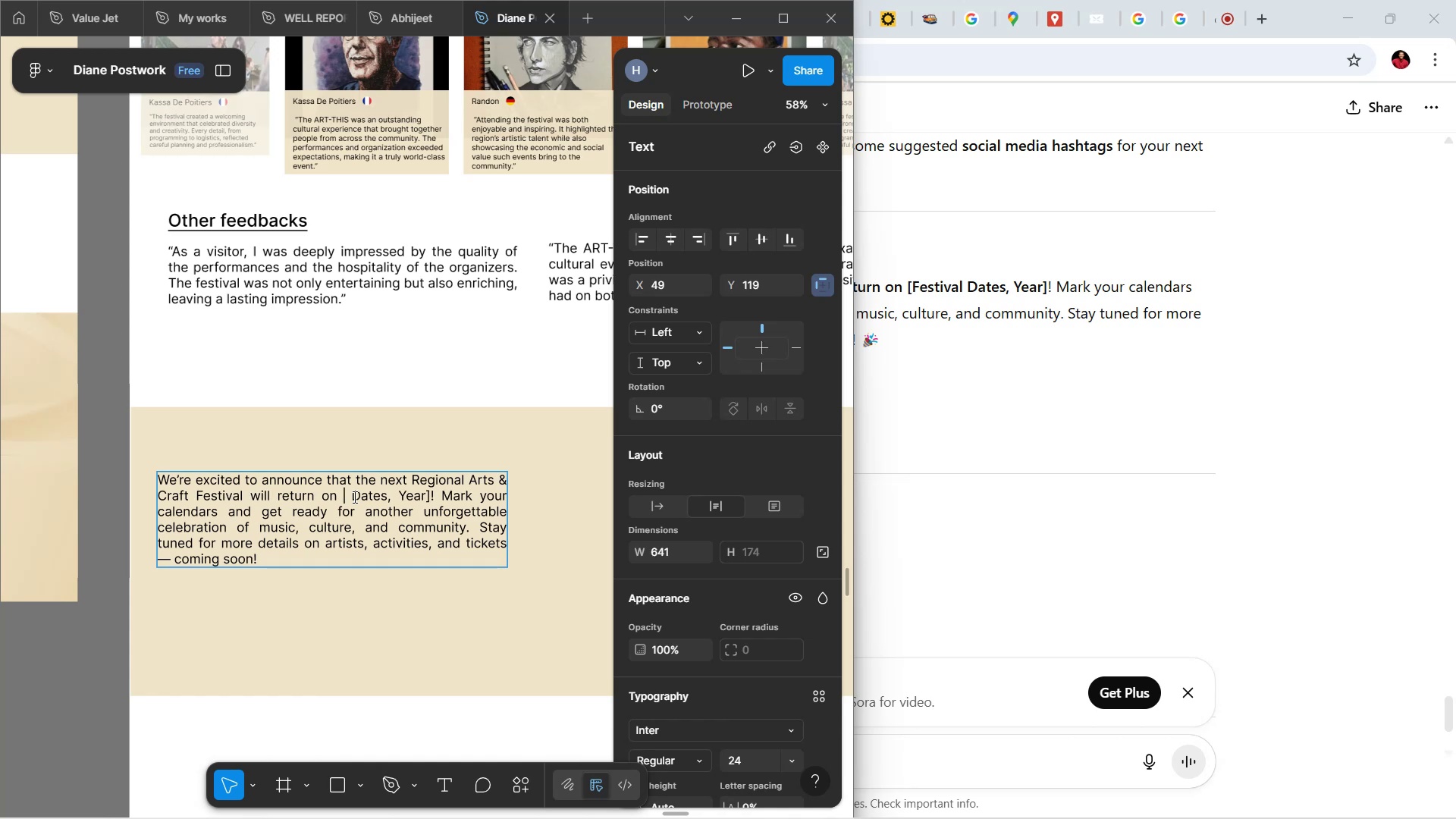 
type(February, 2028)
 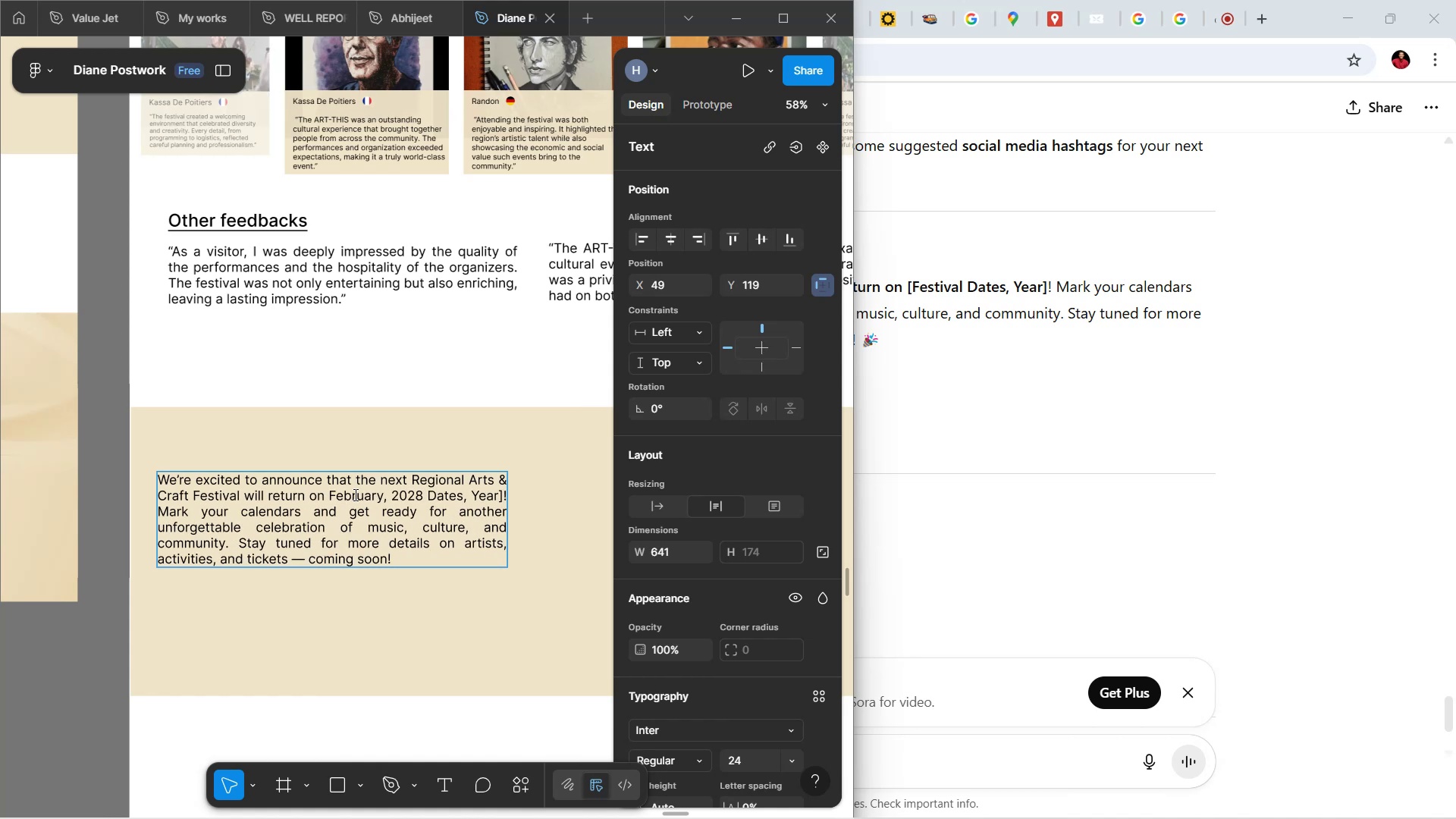 
hold_key(key=Delete, duration=0.74)
 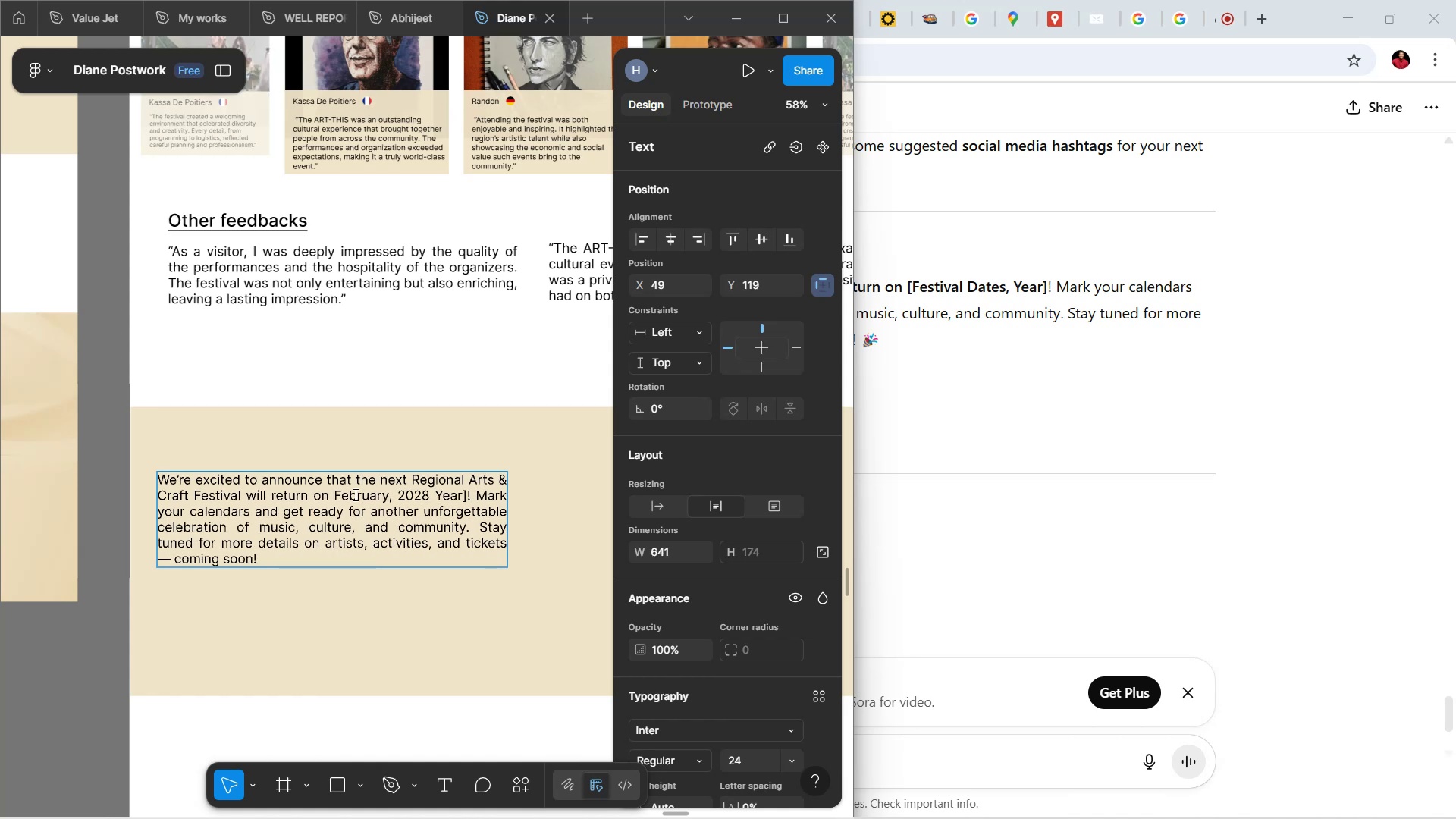 
key(Delete)
 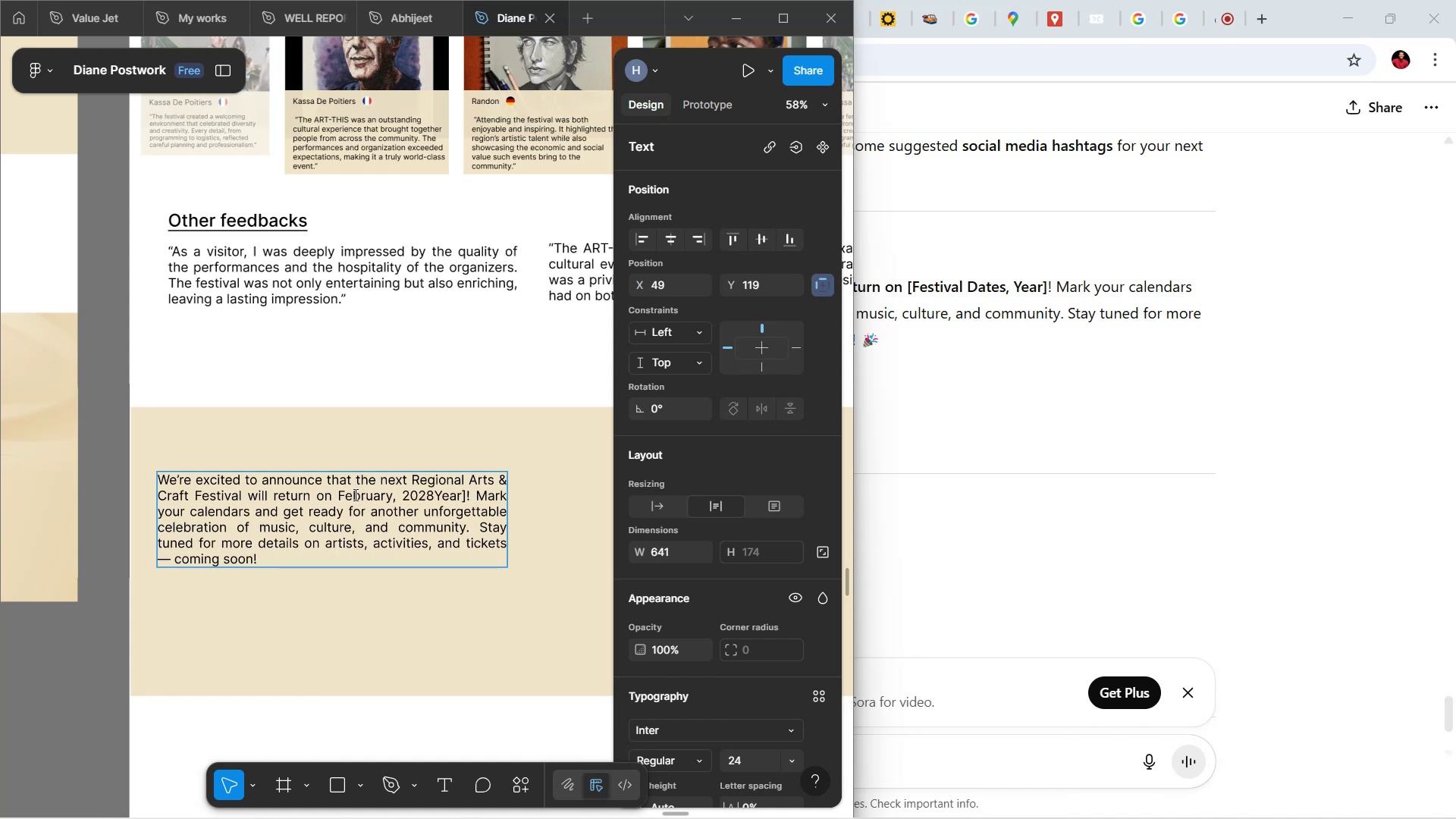 
key(Delete)
 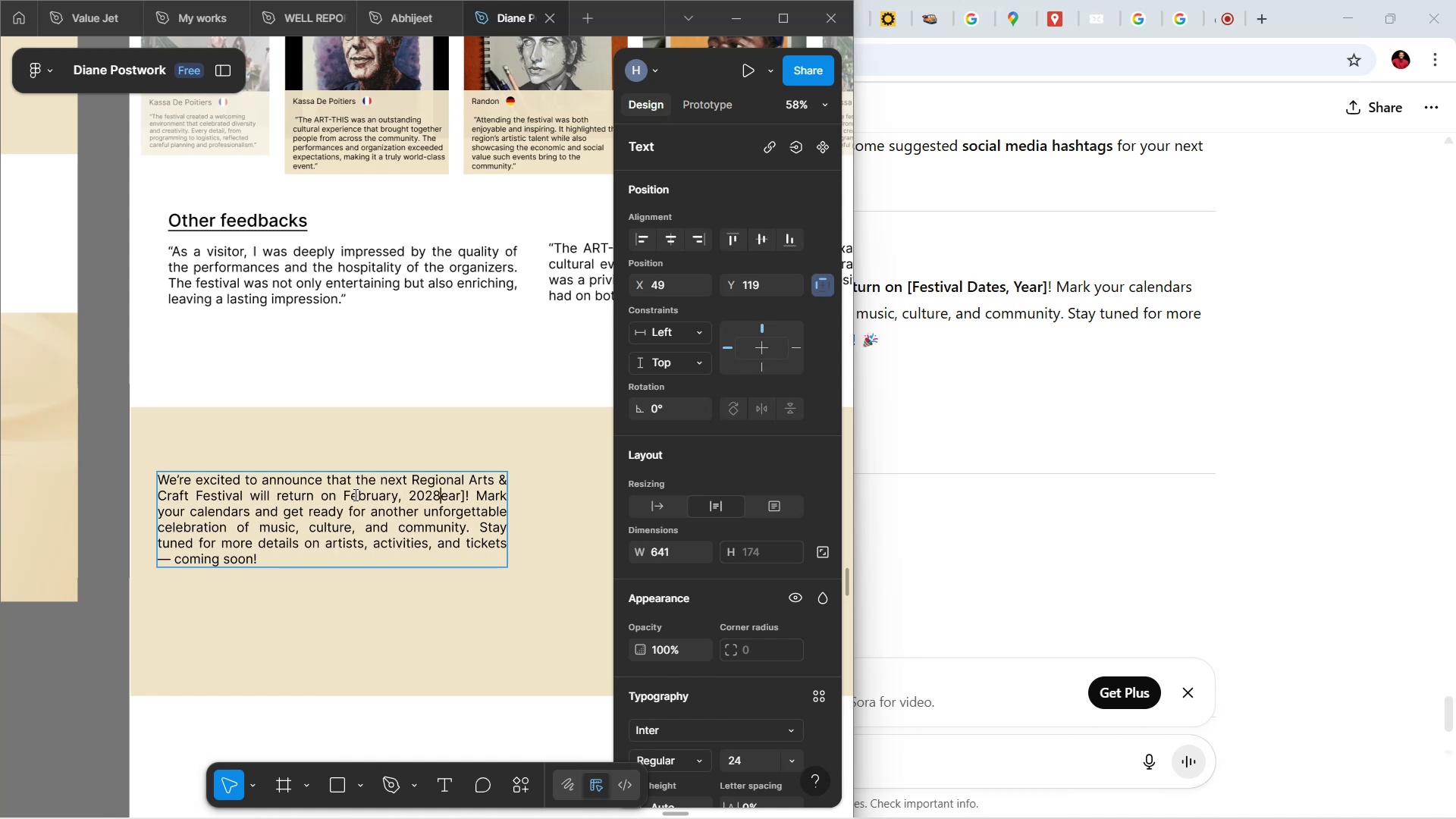 
key(Delete)
 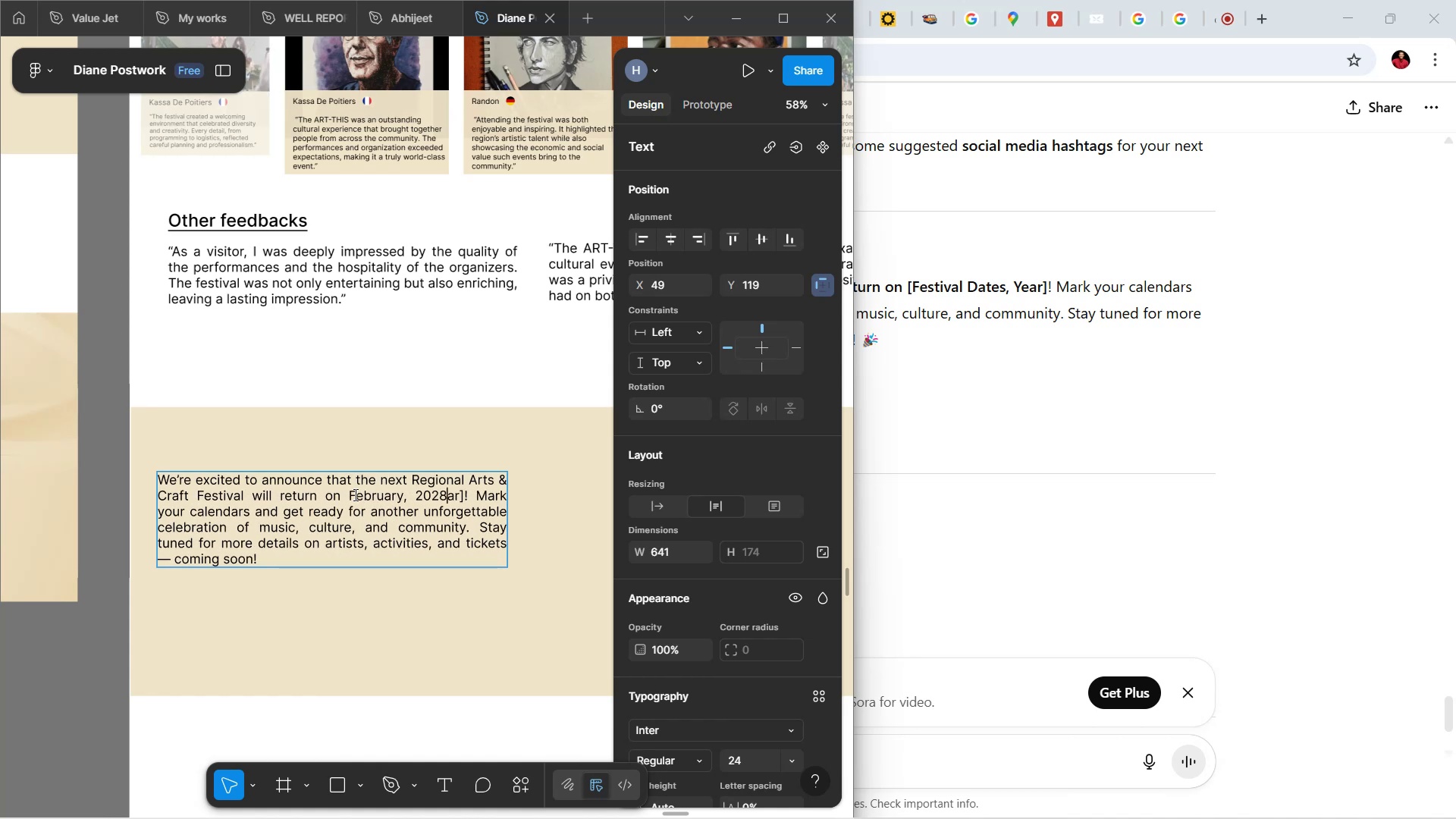 
key(Delete)
 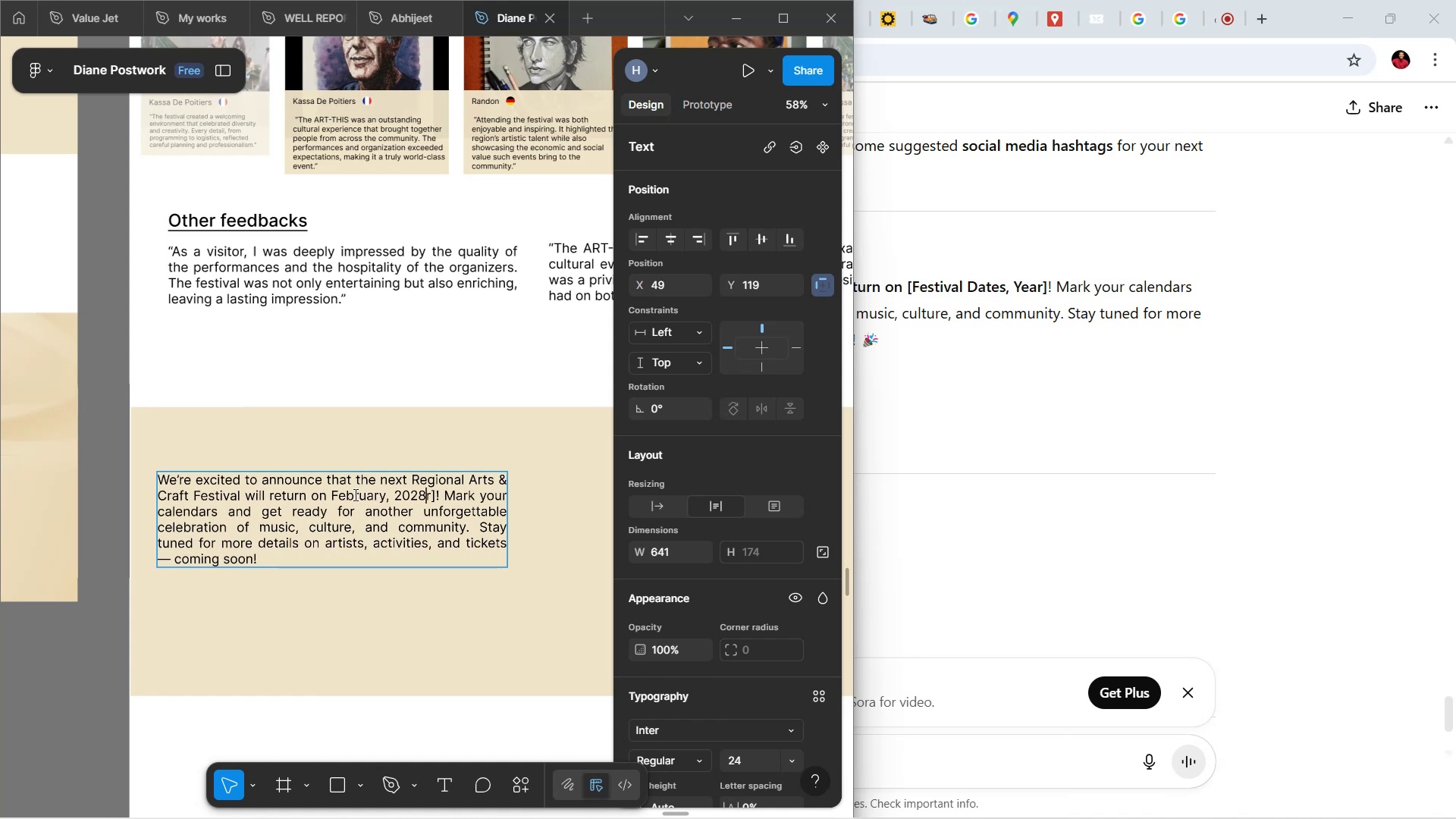 
key(Delete)
 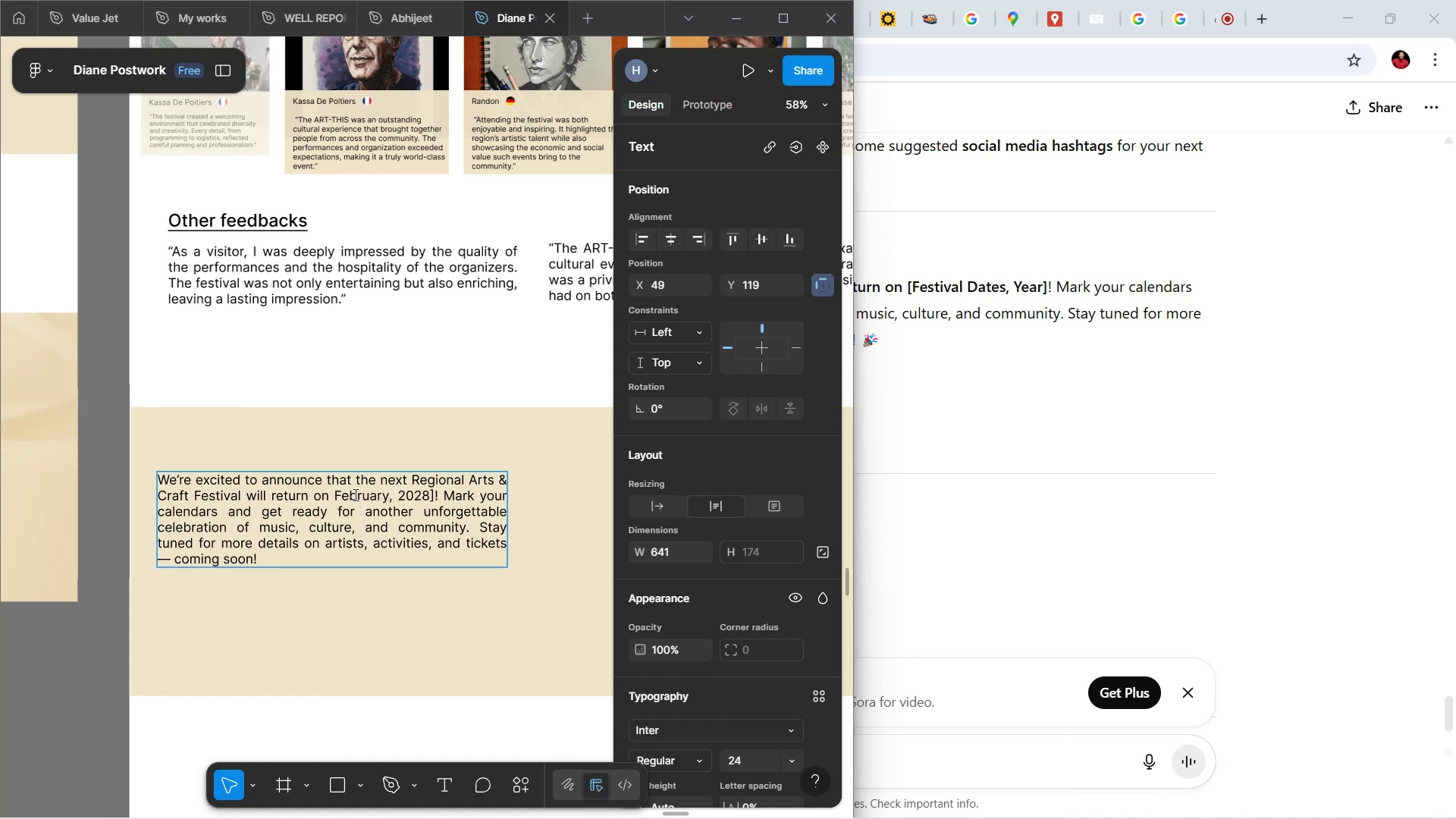 
key(Delete)
 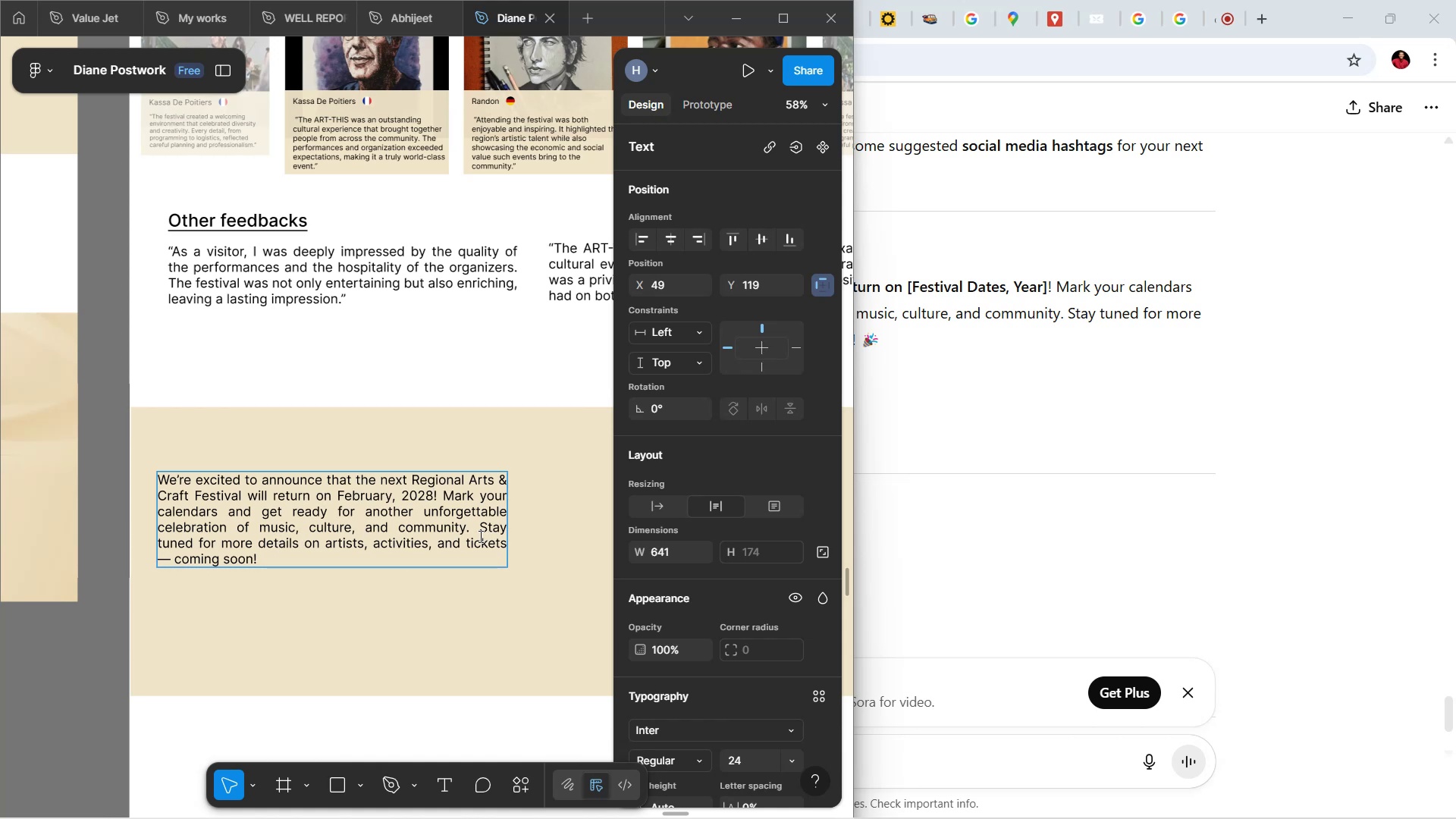 
wait(7.7)
 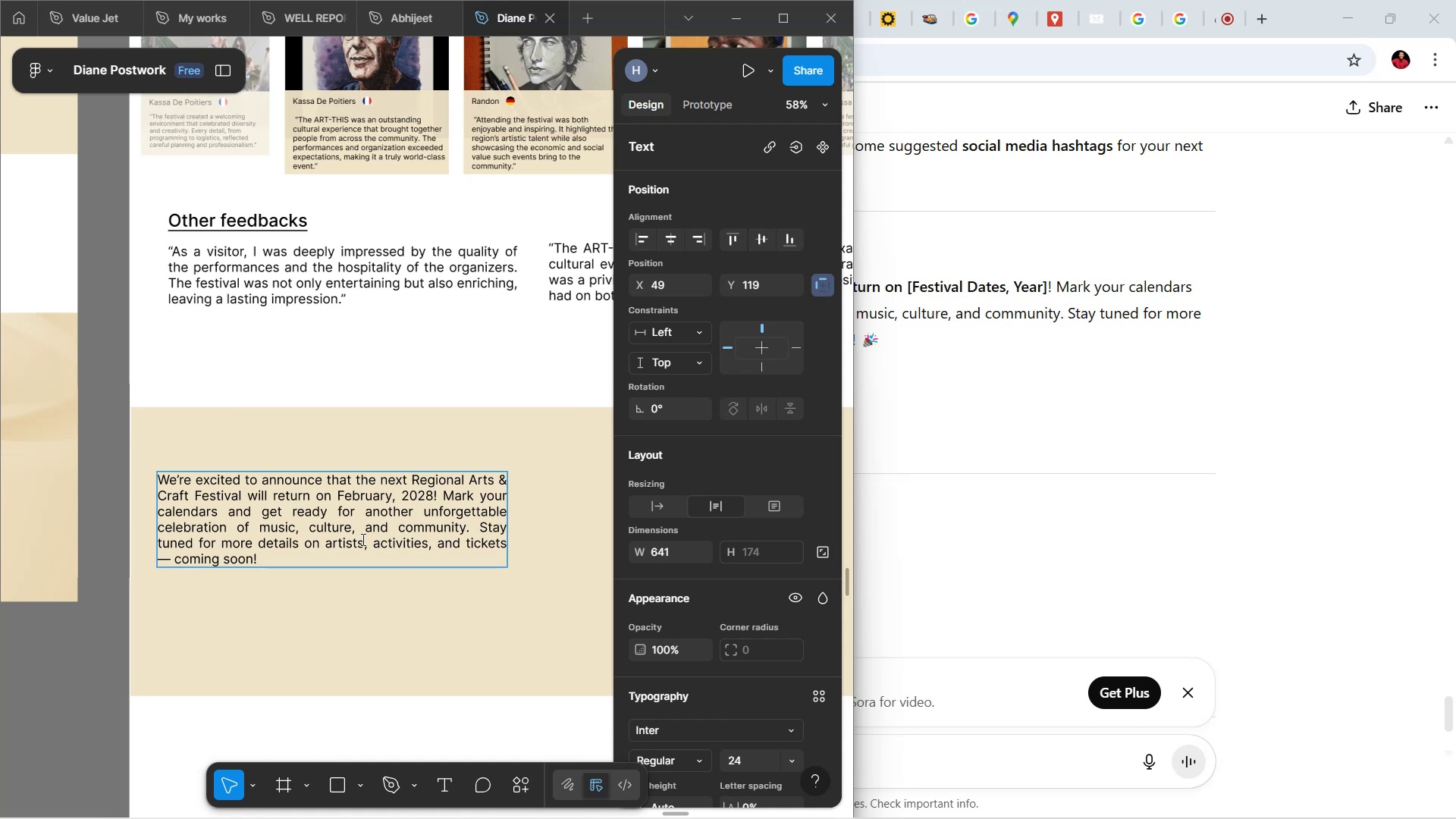 
left_click([219, 460])
 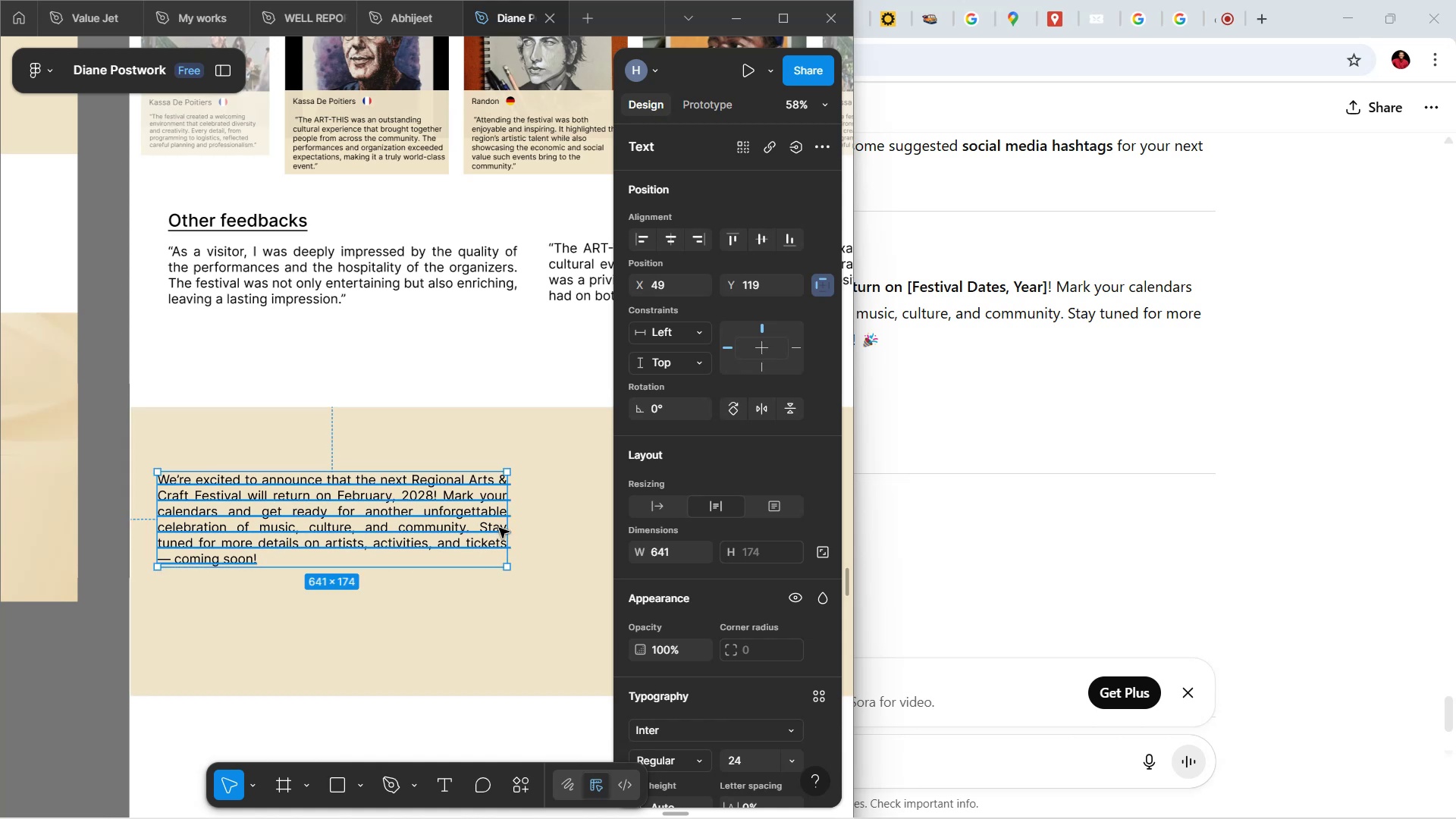 
left_click_drag(start_coordinate=[507, 528], to_coordinate=[749, 507])
 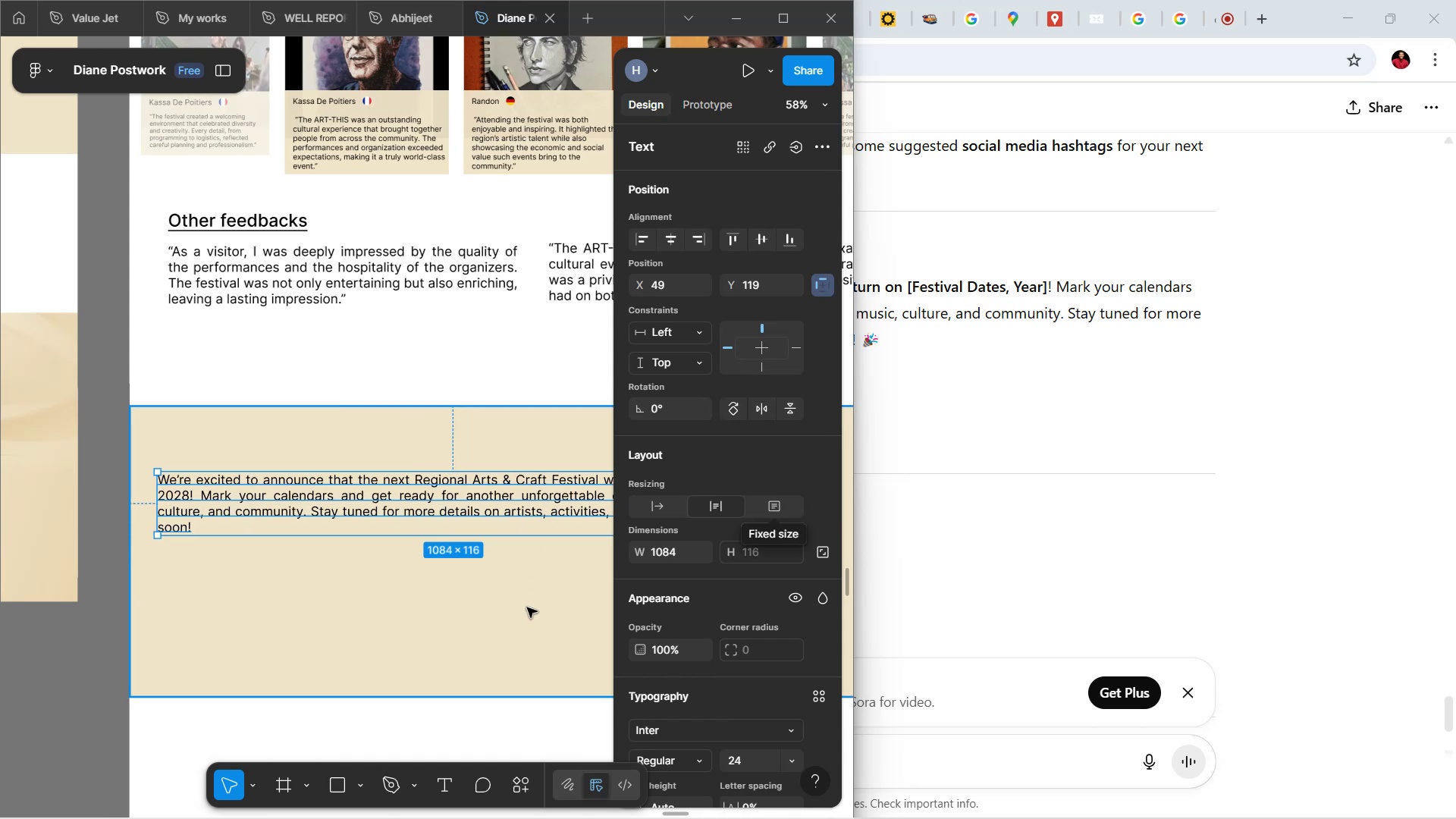 
left_click([527, 607])
 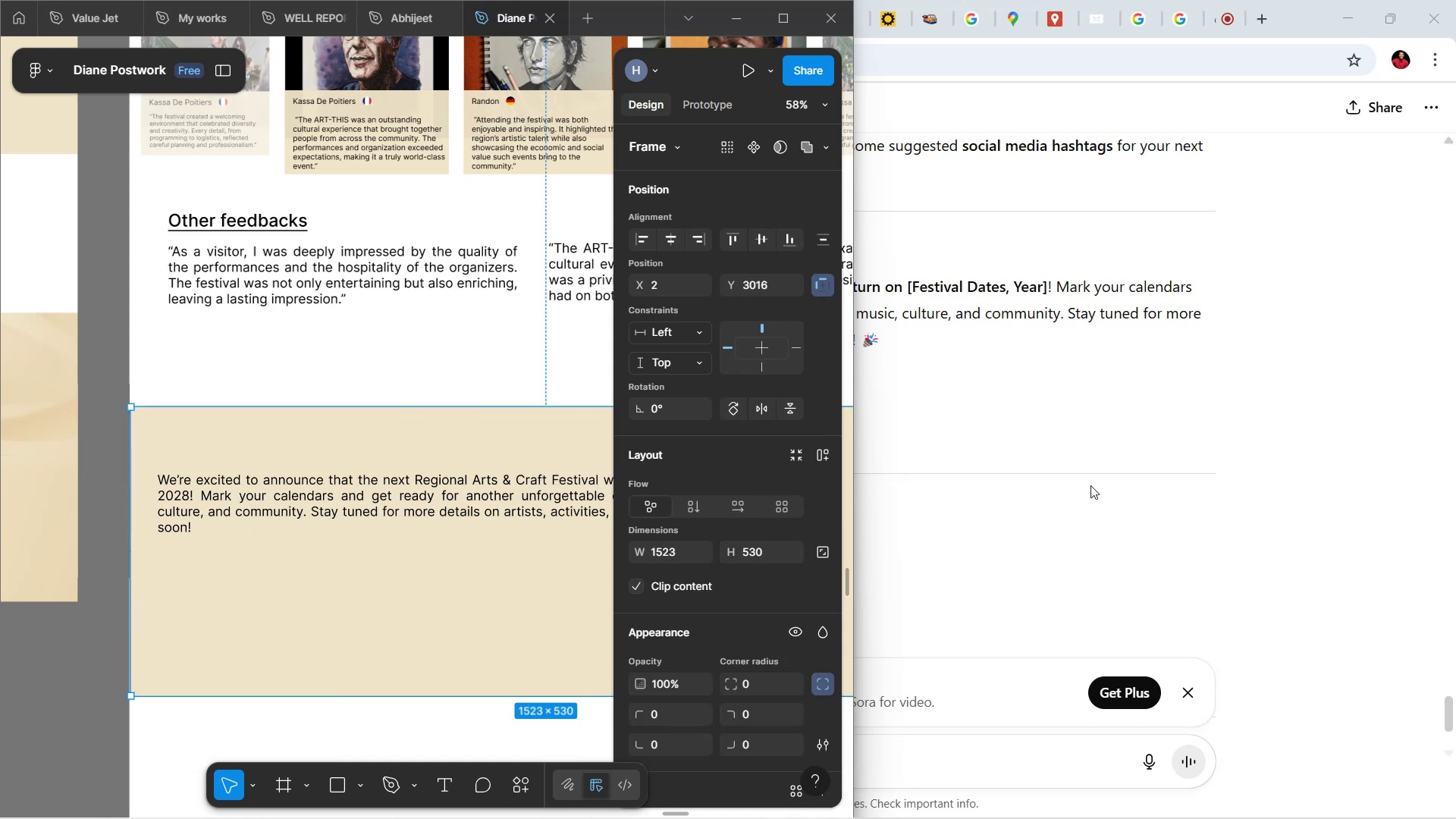 
left_click([1090, 435])
 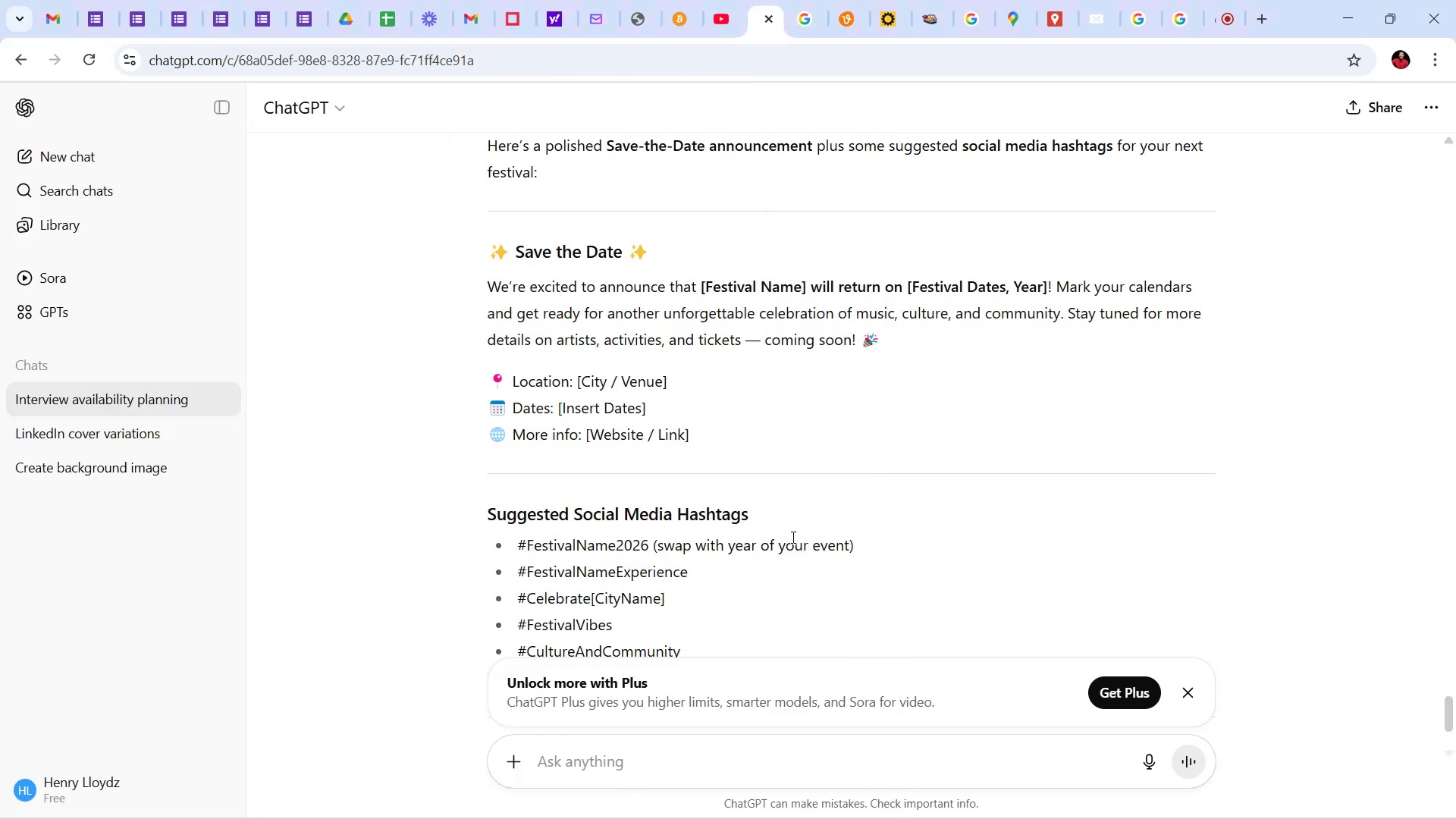 
scroll: coordinate [773, 537], scroll_direction: down, amount: 4.0
 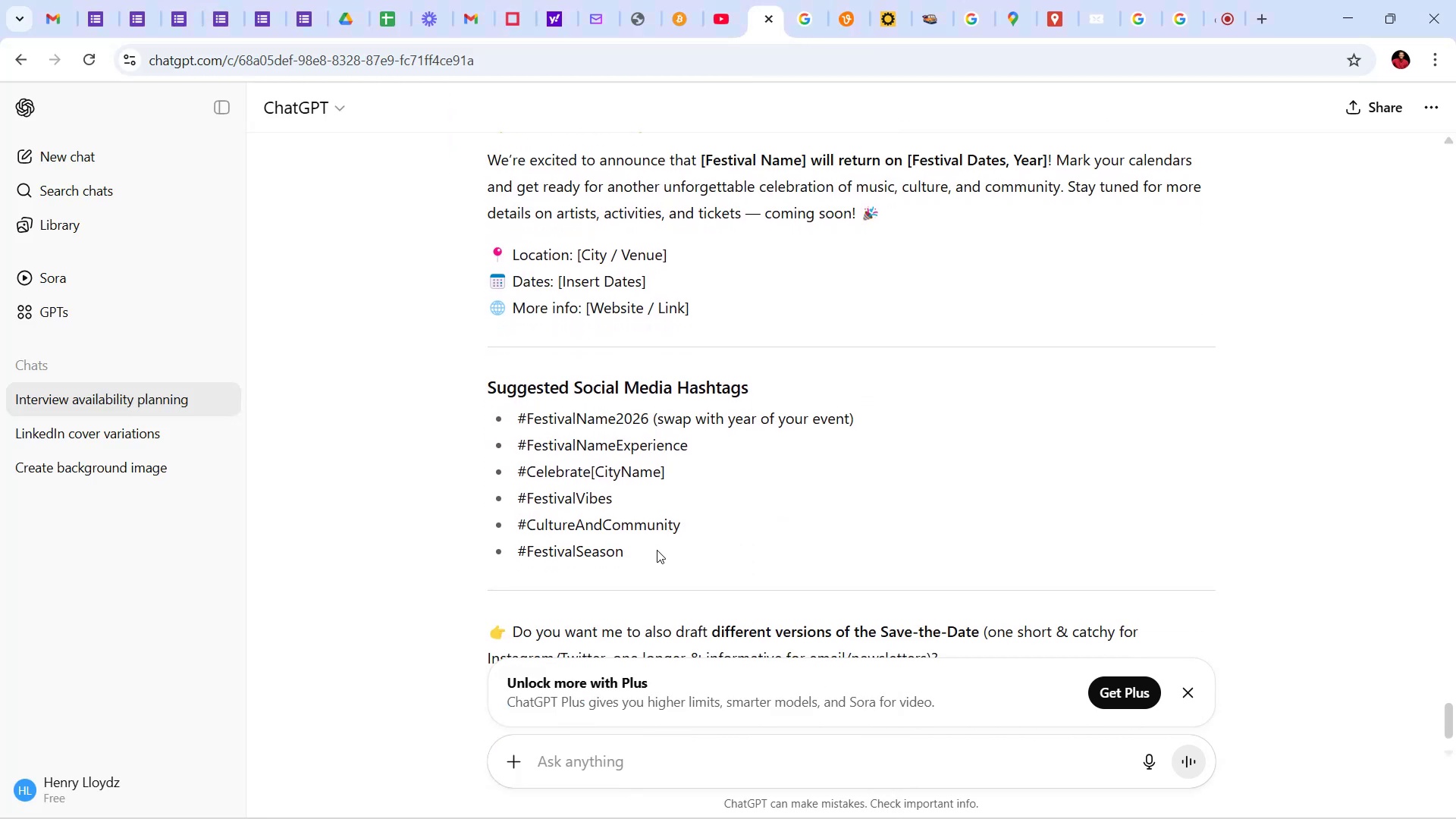 
left_click_drag(start_coordinate=[630, 556], to_coordinate=[516, 417])
 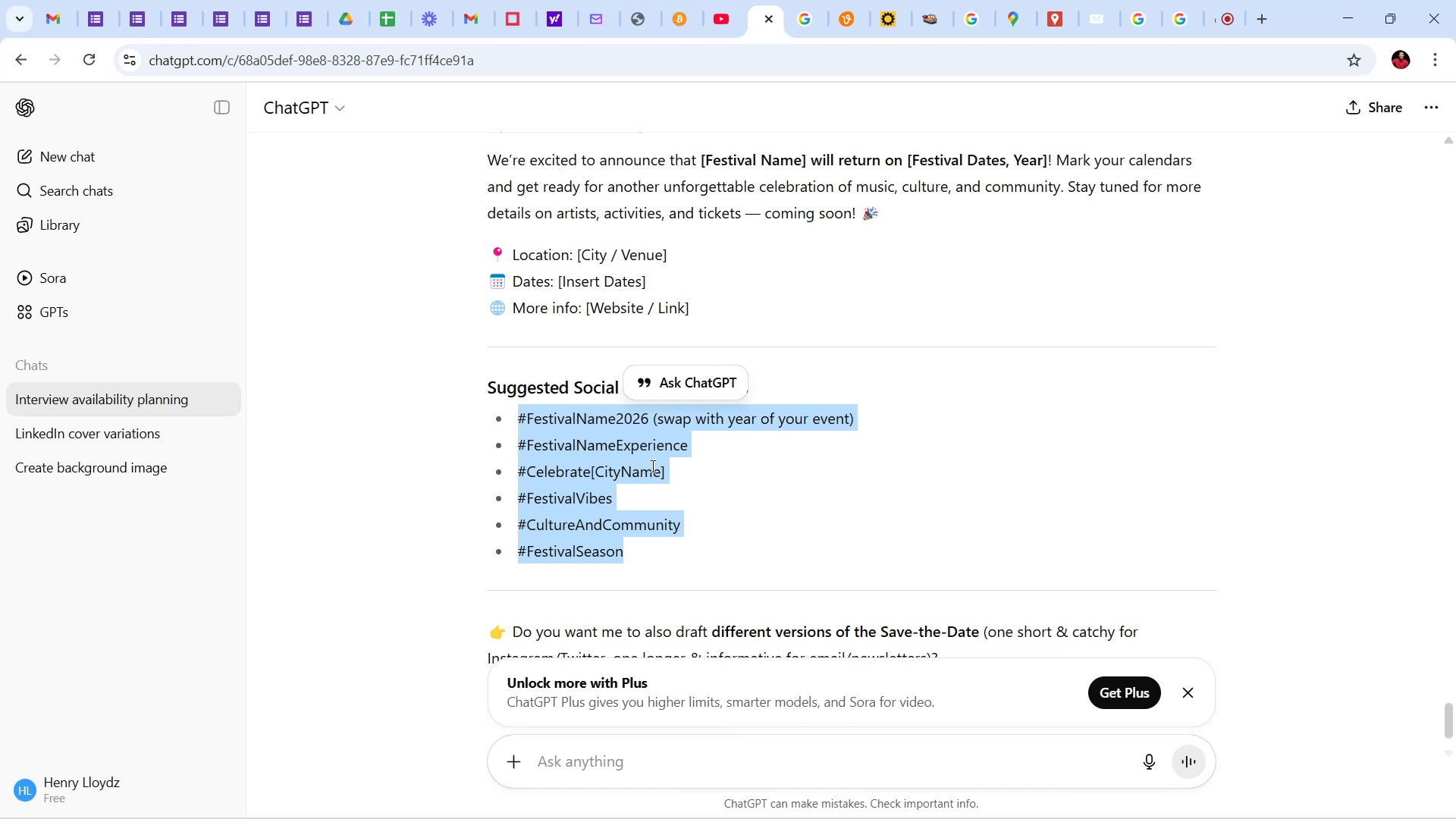 
key(Control+C)
 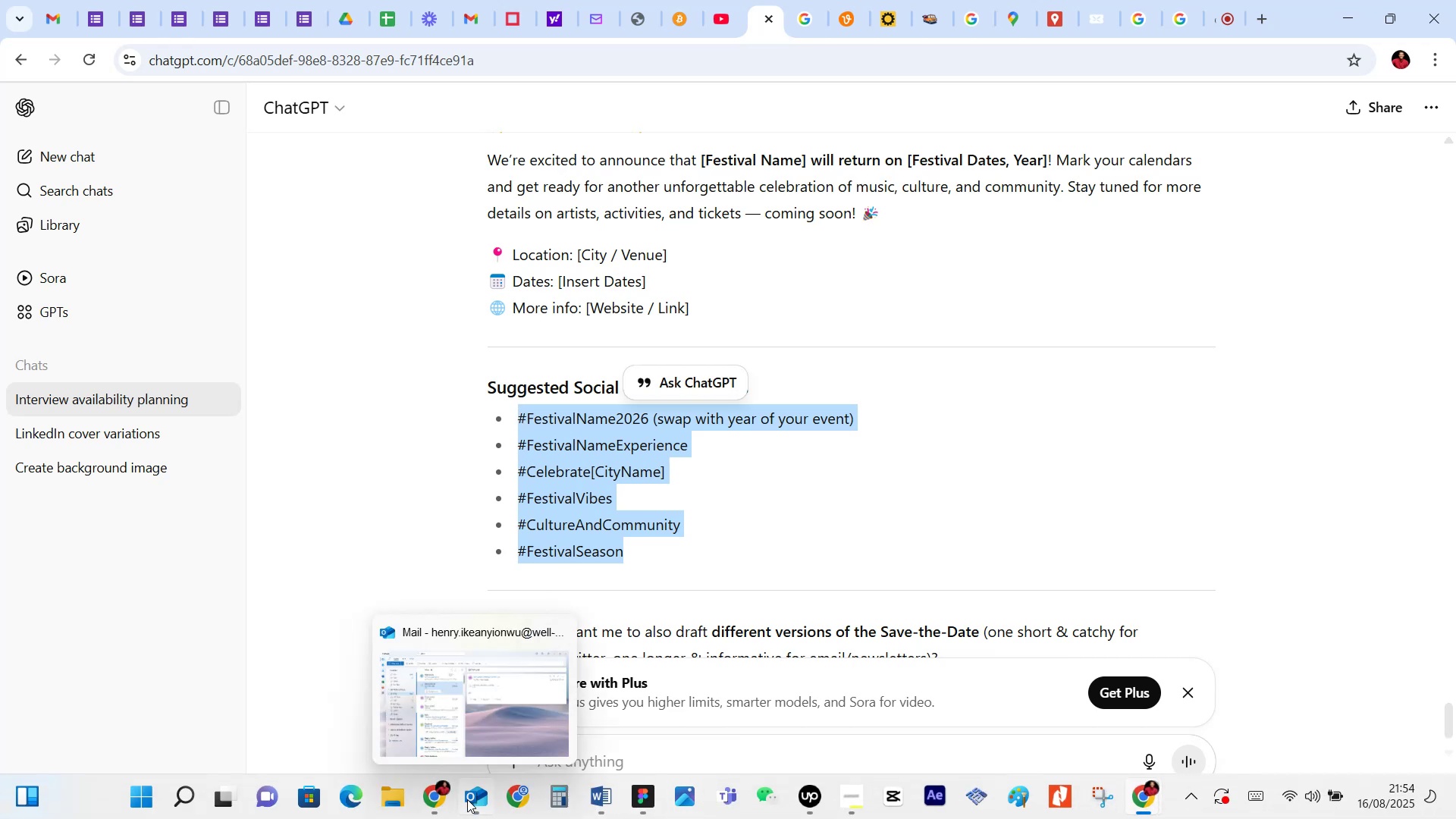 
left_click([642, 806])
 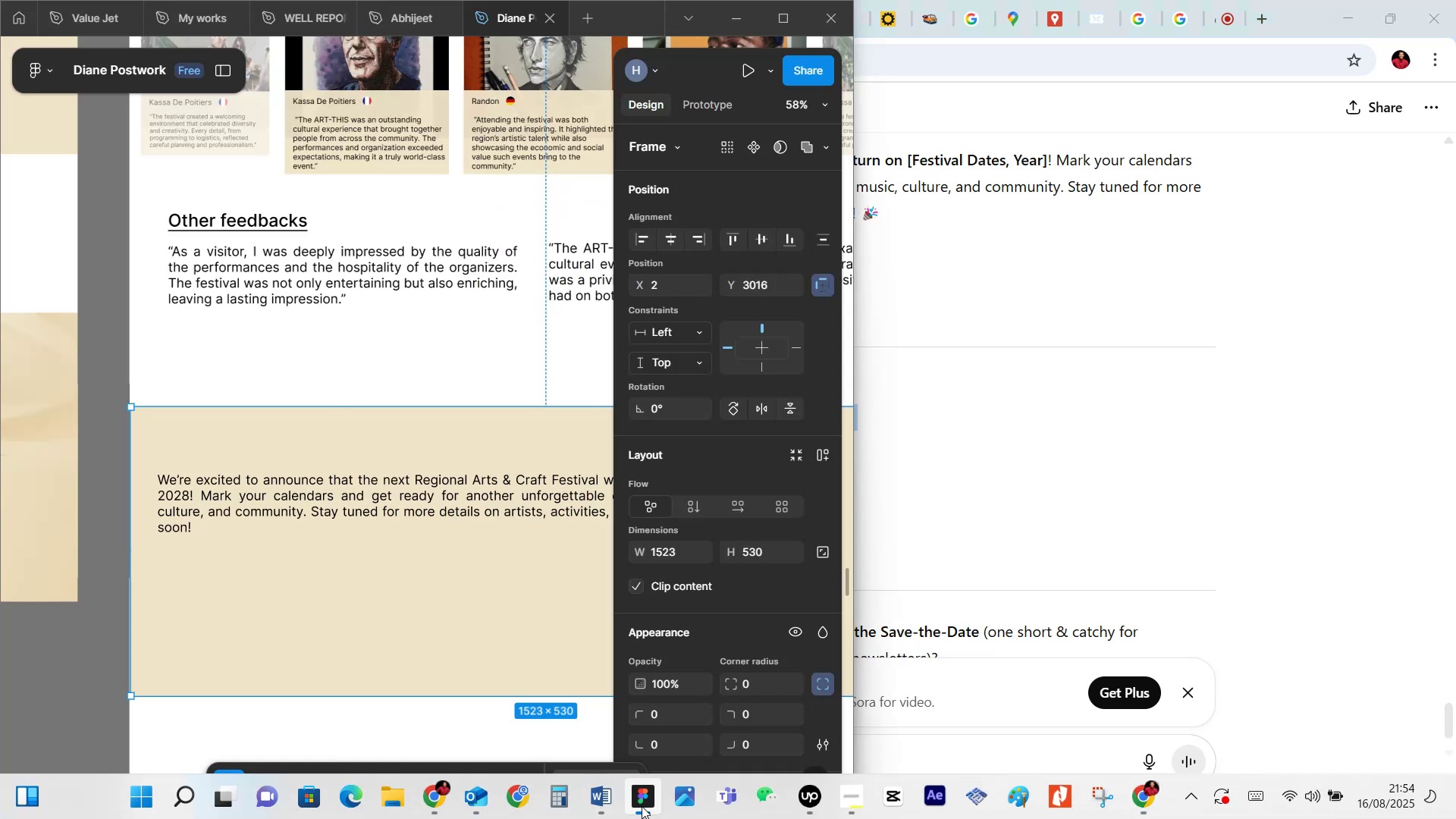 
hold_key(key=ShiftLeft, duration=1.0)
scroll: coordinate [280, 427], scroll_direction: down, amount: 7.0
 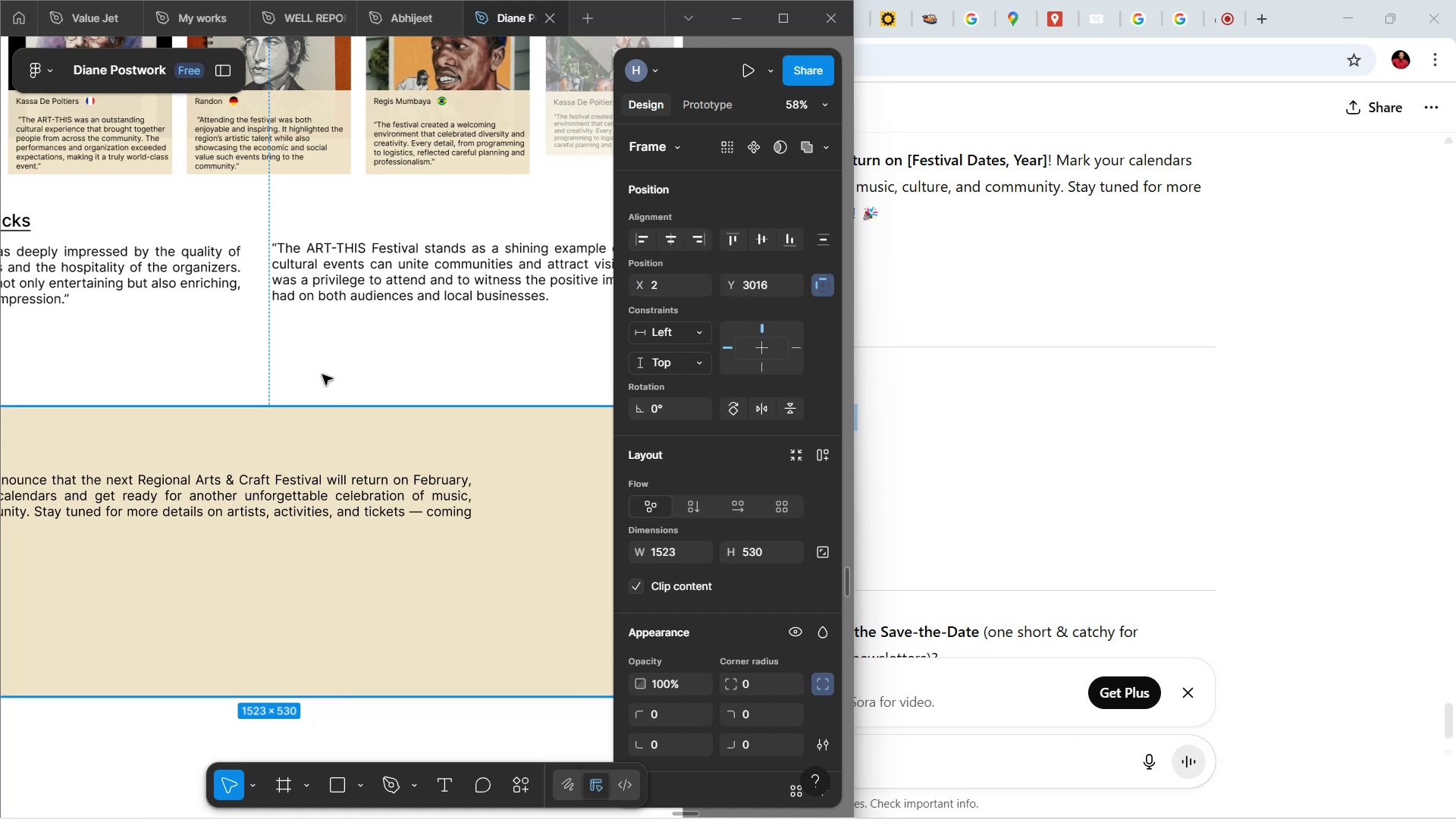 
key(Control+ControlLeft)
 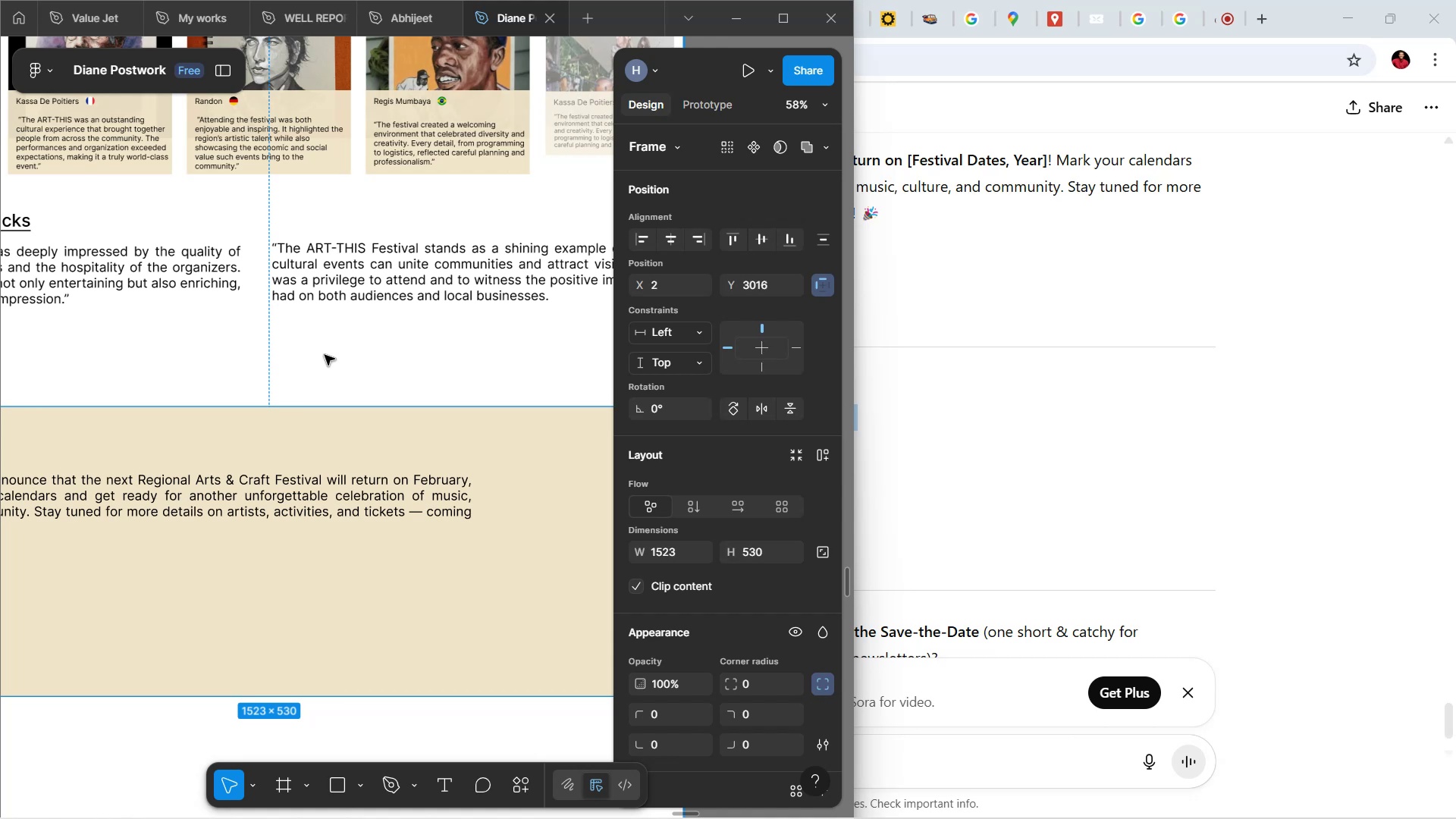 
left_click([325, 355])
 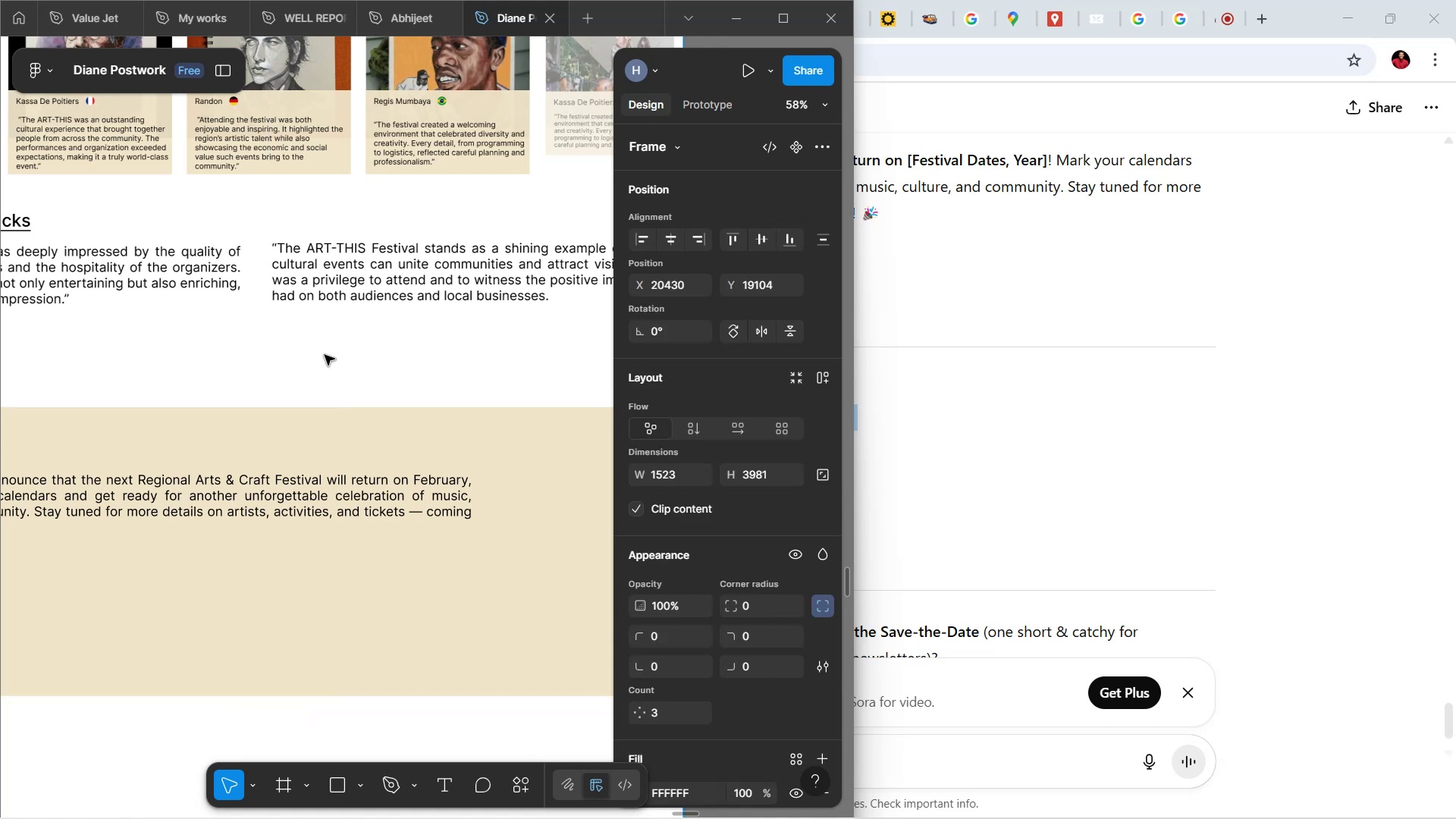 
hold_key(key=ShiftLeft, duration=0.88)
scroll: coordinate [325, 355], scroll_direction: up, amount: 6.0
 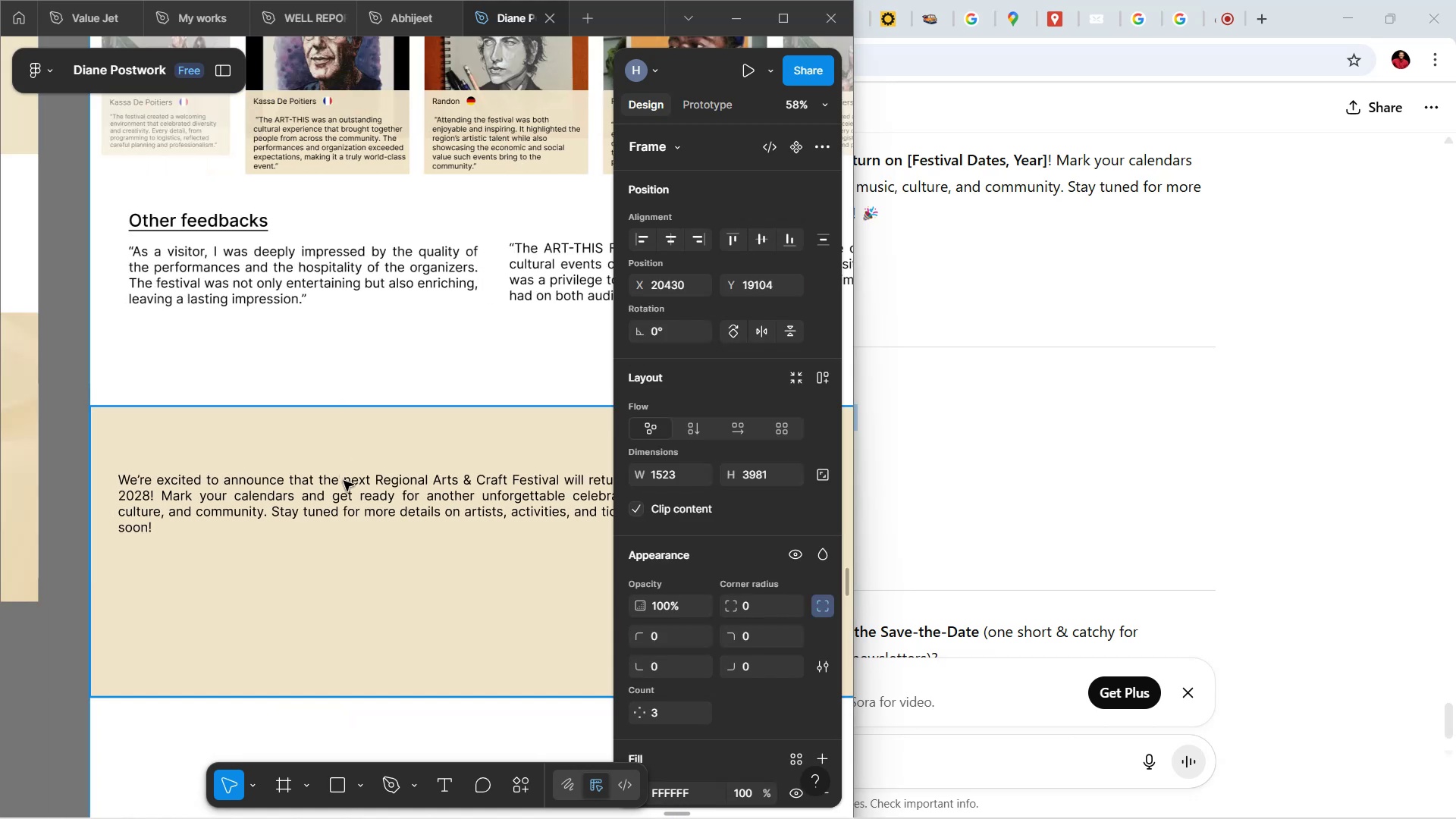 
double_click([344, 481])
 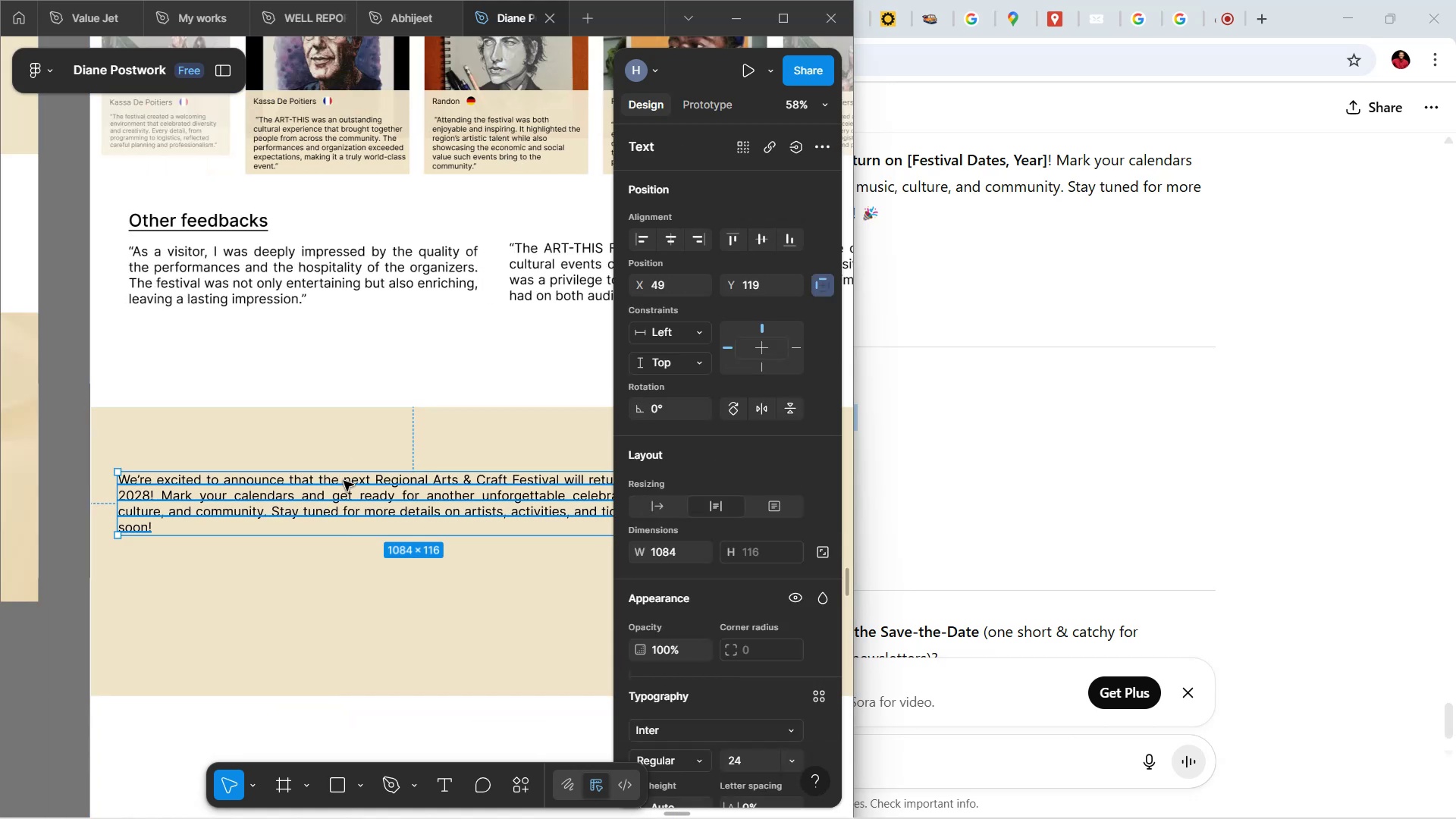 
hold_key(key=AltLeft, duration=1.52)
left_click_drag(start_coordinate=[353, 496], to_coordinate=[344, 582])
 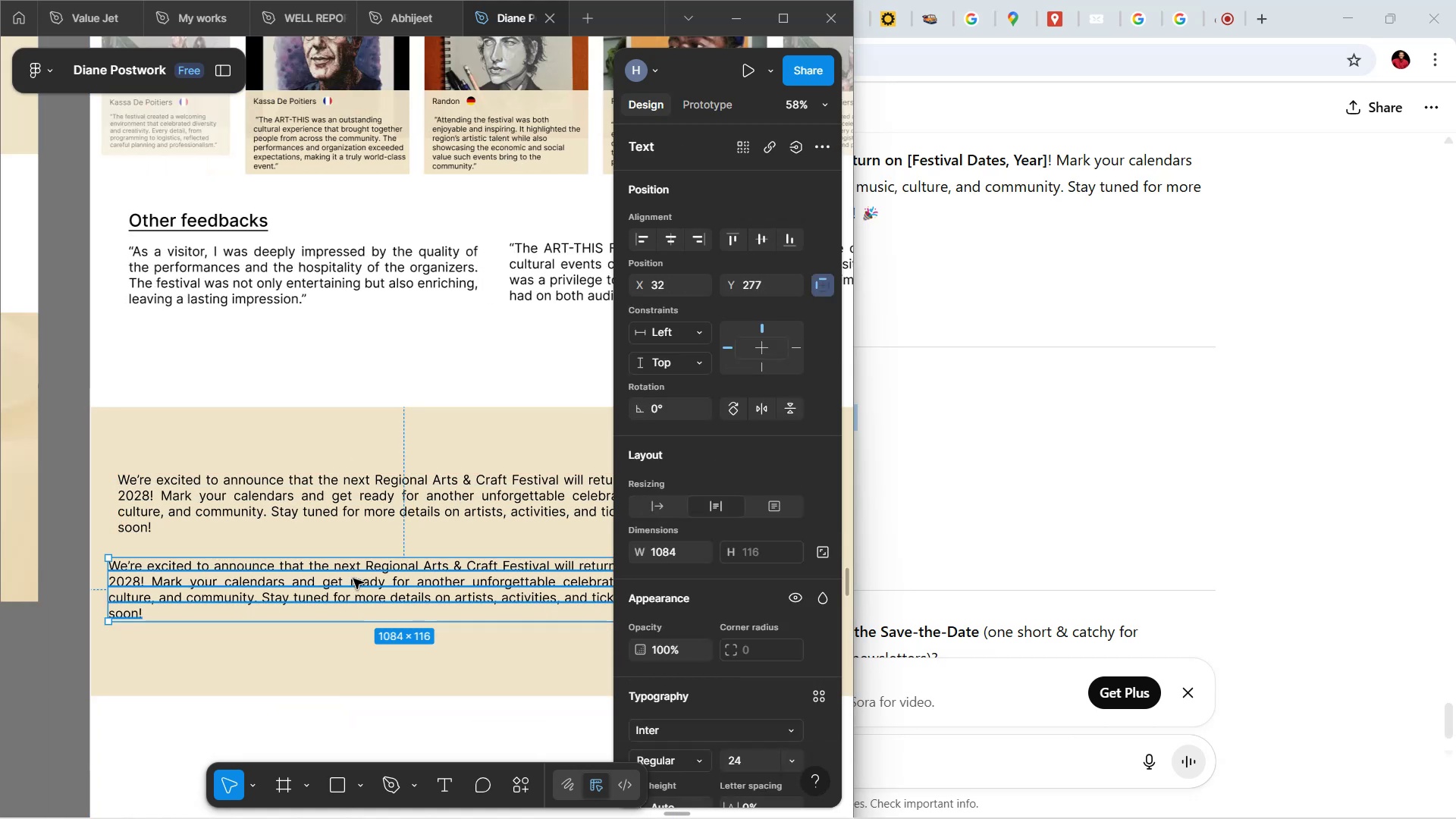 
double_click([353, 579])
 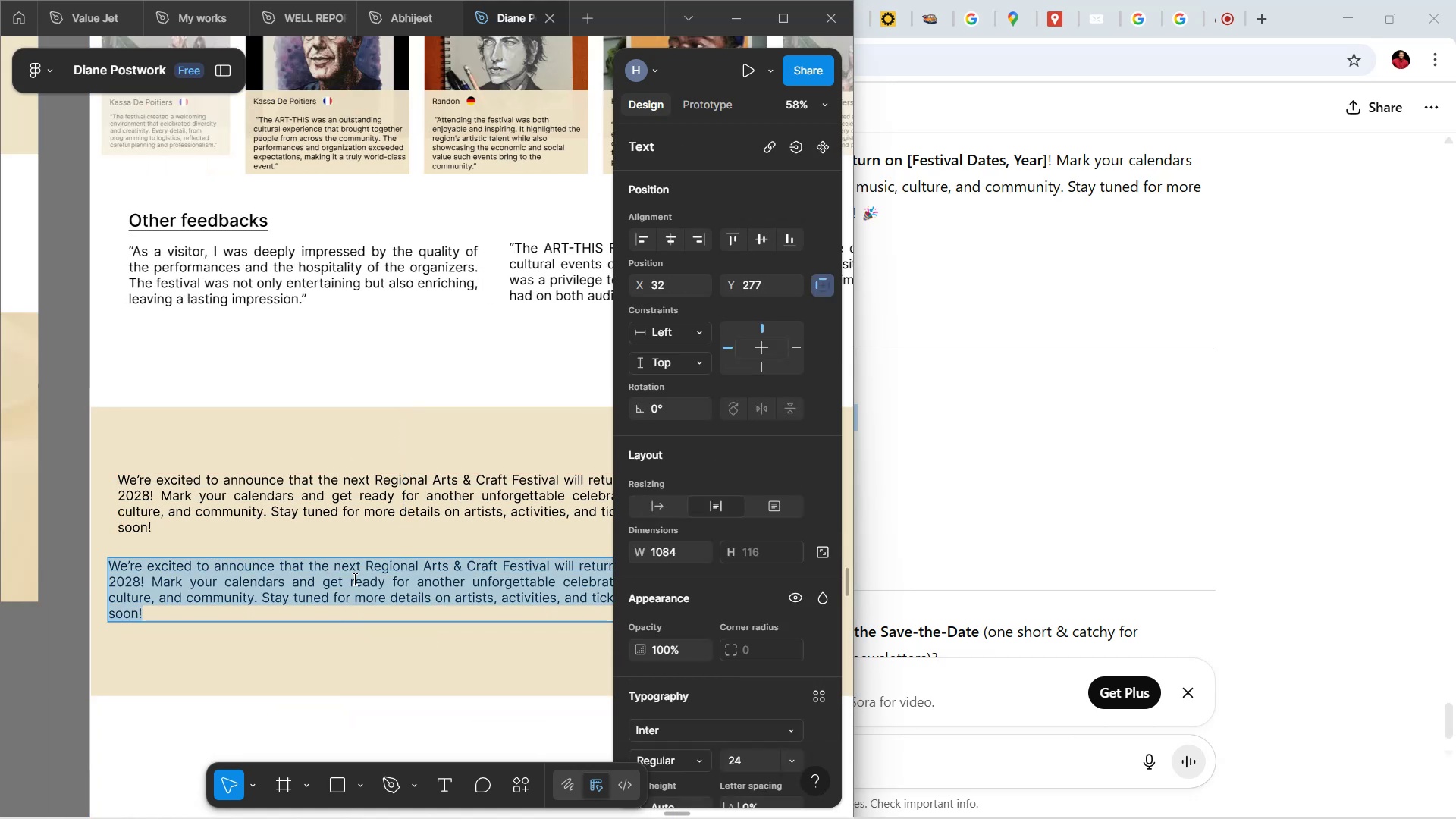 
key(Control+V)
 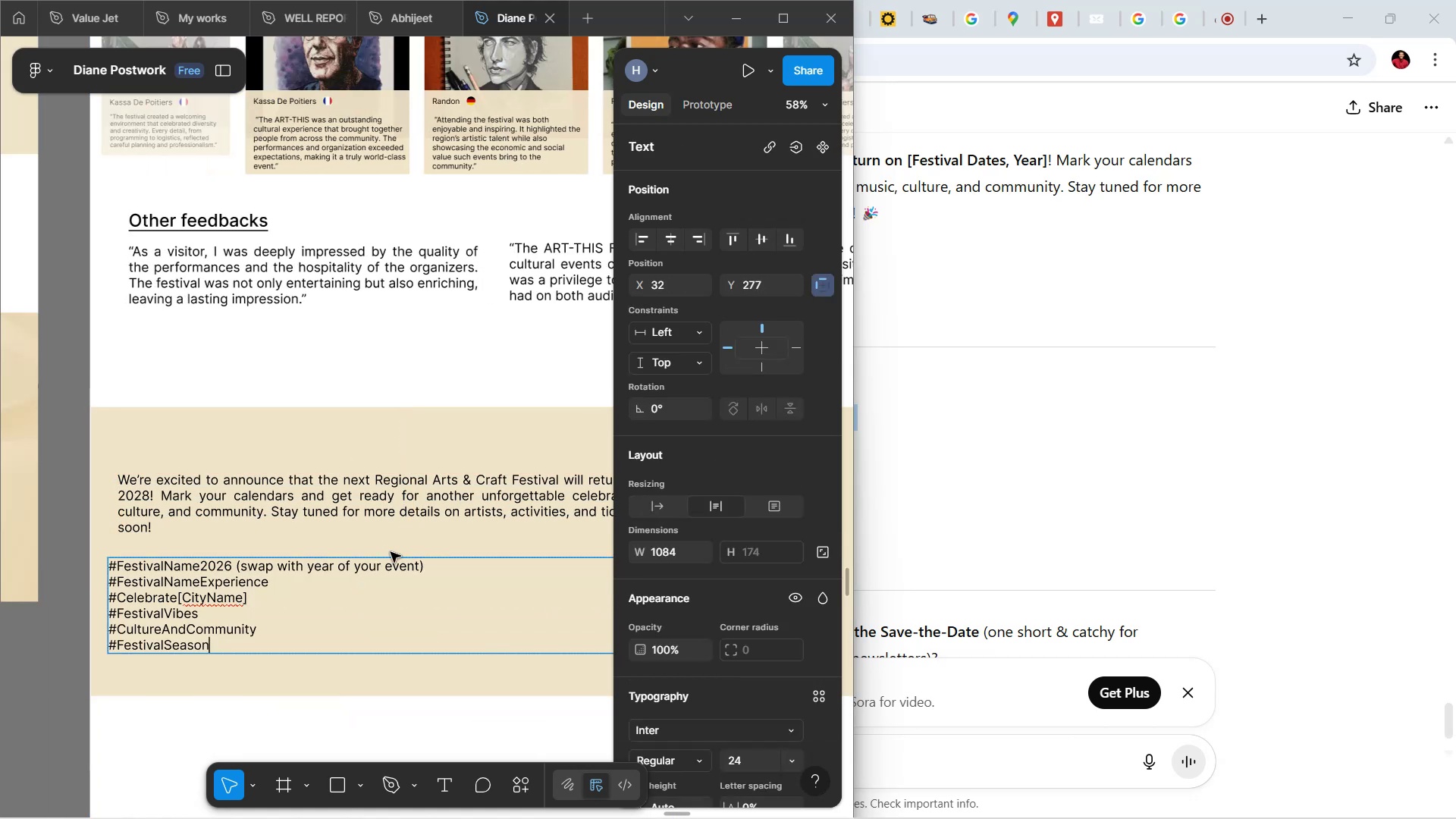 
left_click([395, 542])
 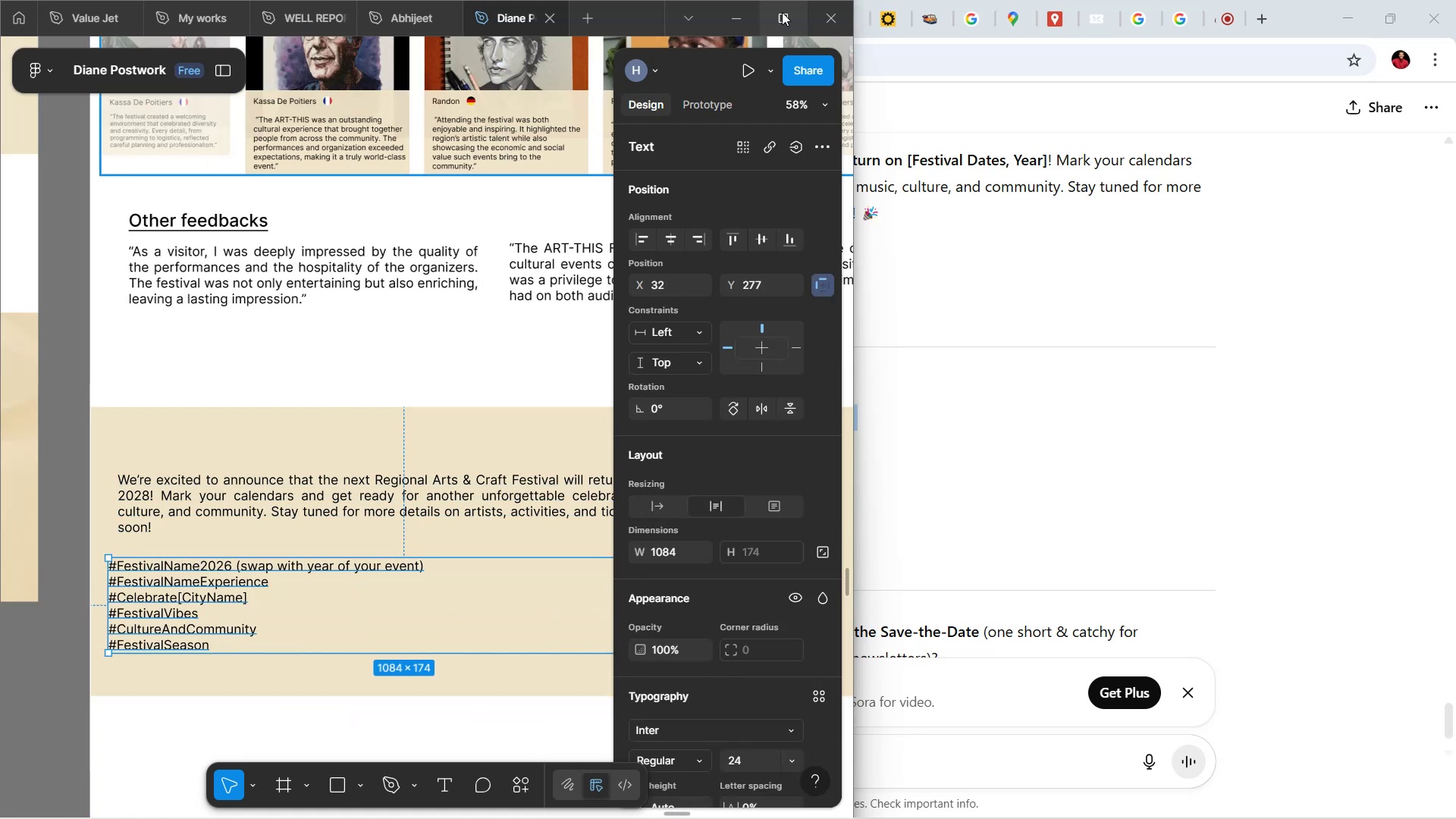 
left_click([780, 11])
 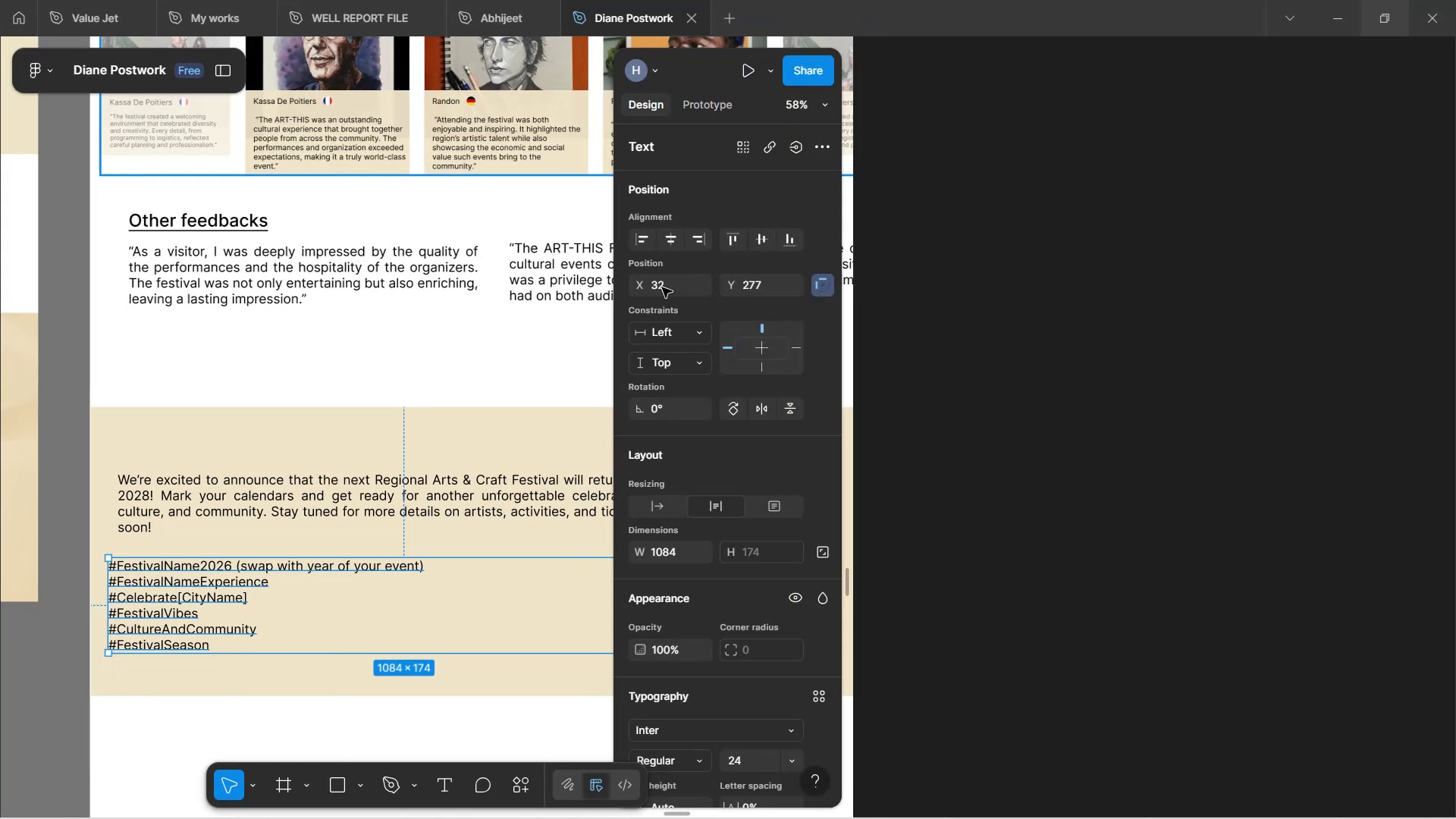 
scroll: coordinate [581, 303], scroll_direction: down, amount: 4.0
 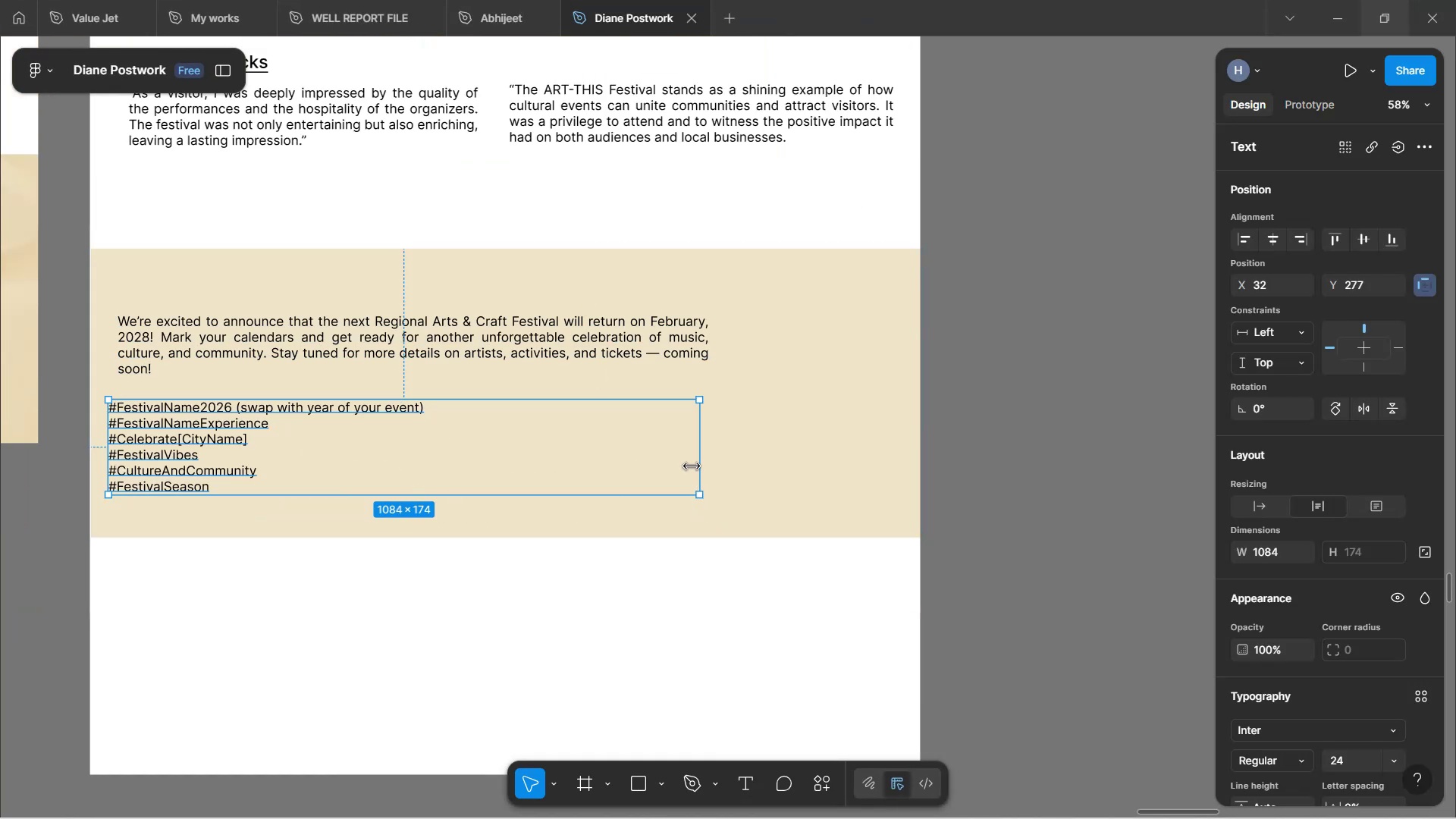 
left_click_drag(start_coordinate=[698, 461], to_coordinate=[429, 464])
 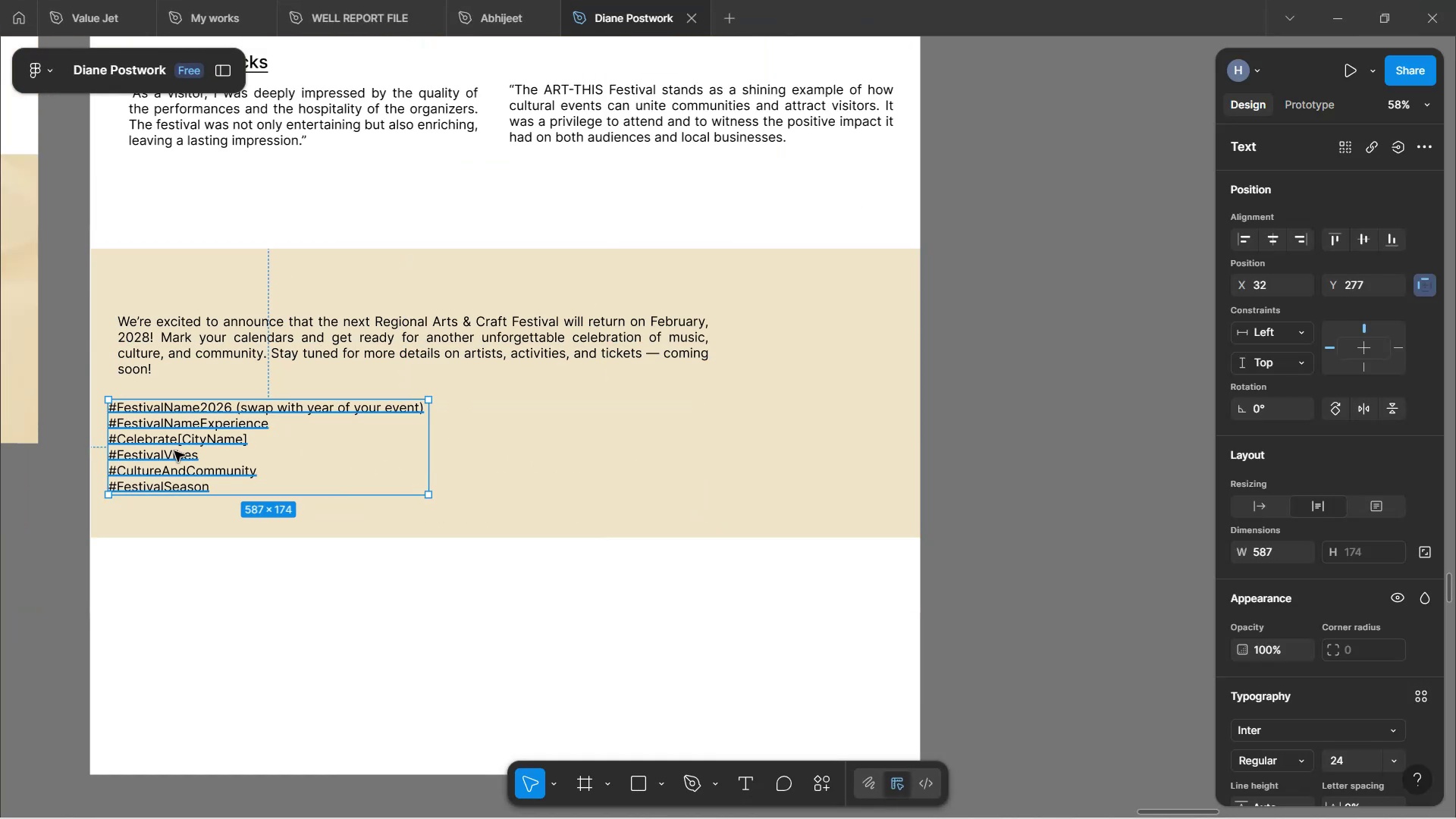 
left_click_drag(start_coordinate=[174, 450], to_coordinate=[205, 444])
 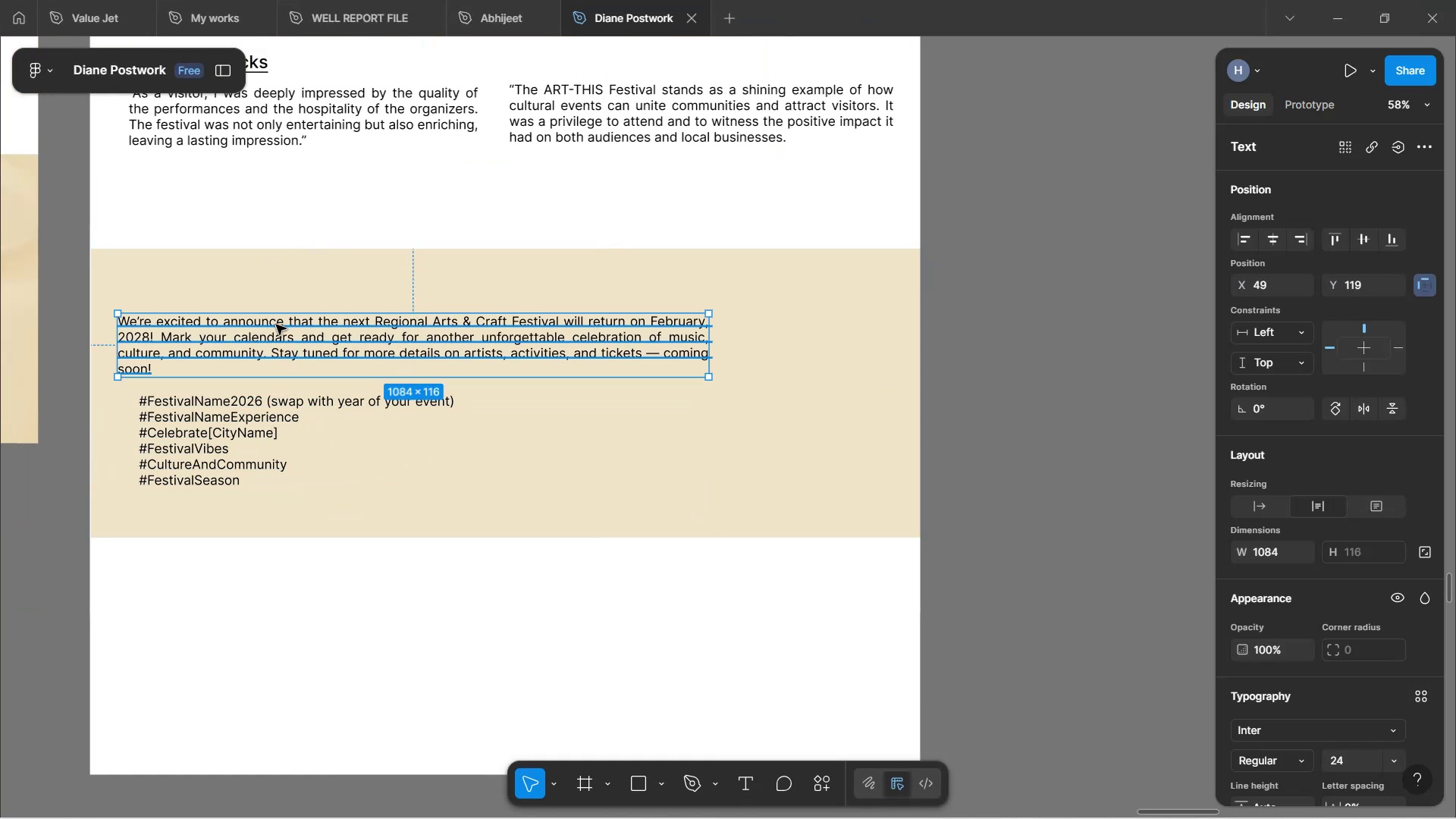 
left_click_drag(start_coordinate=[276, 325], to_coordinate=[301, 307])
 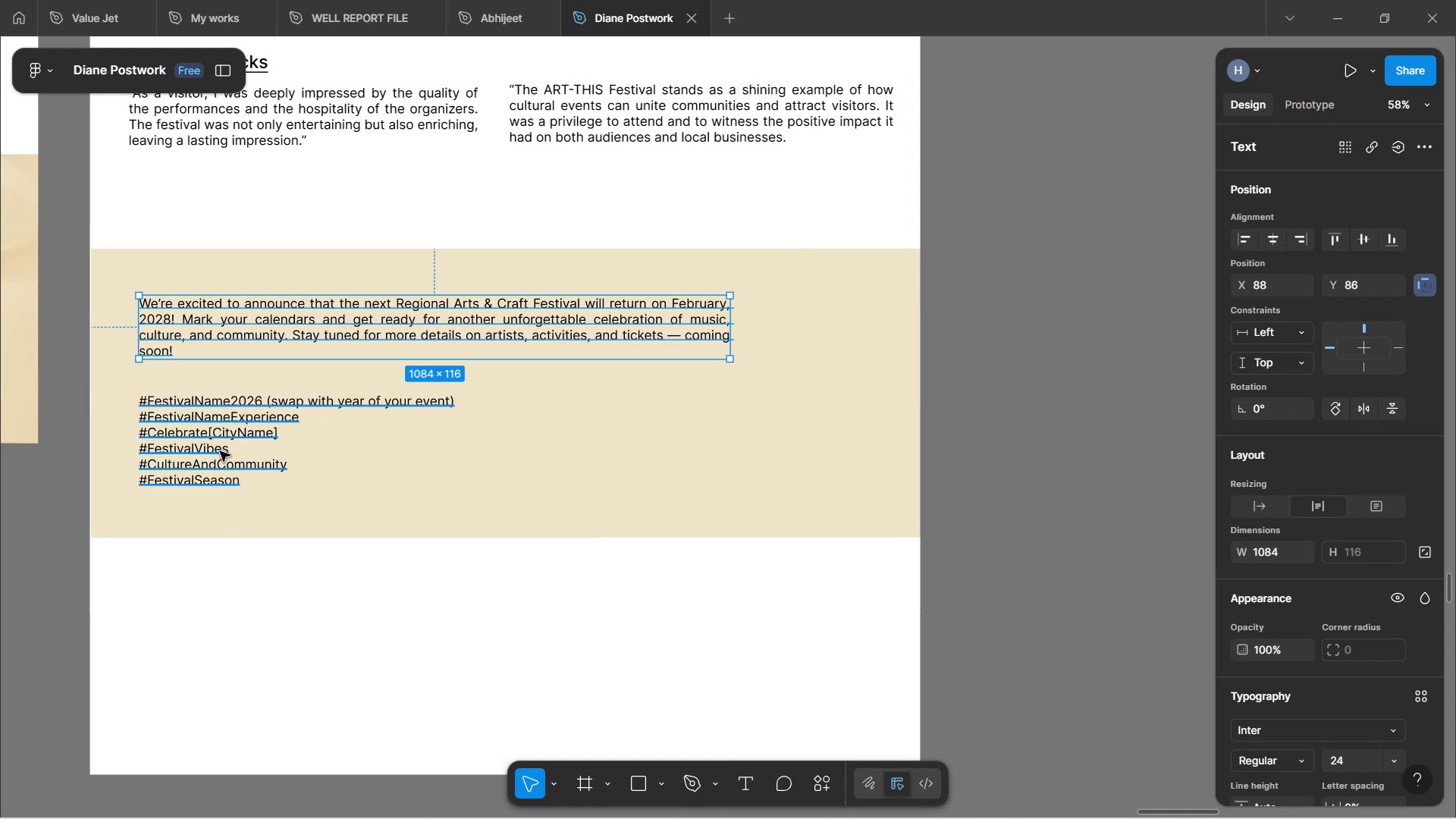 
left_click_drag(start_coordinate=[211, 444], to_coordinate=[210, 426])
 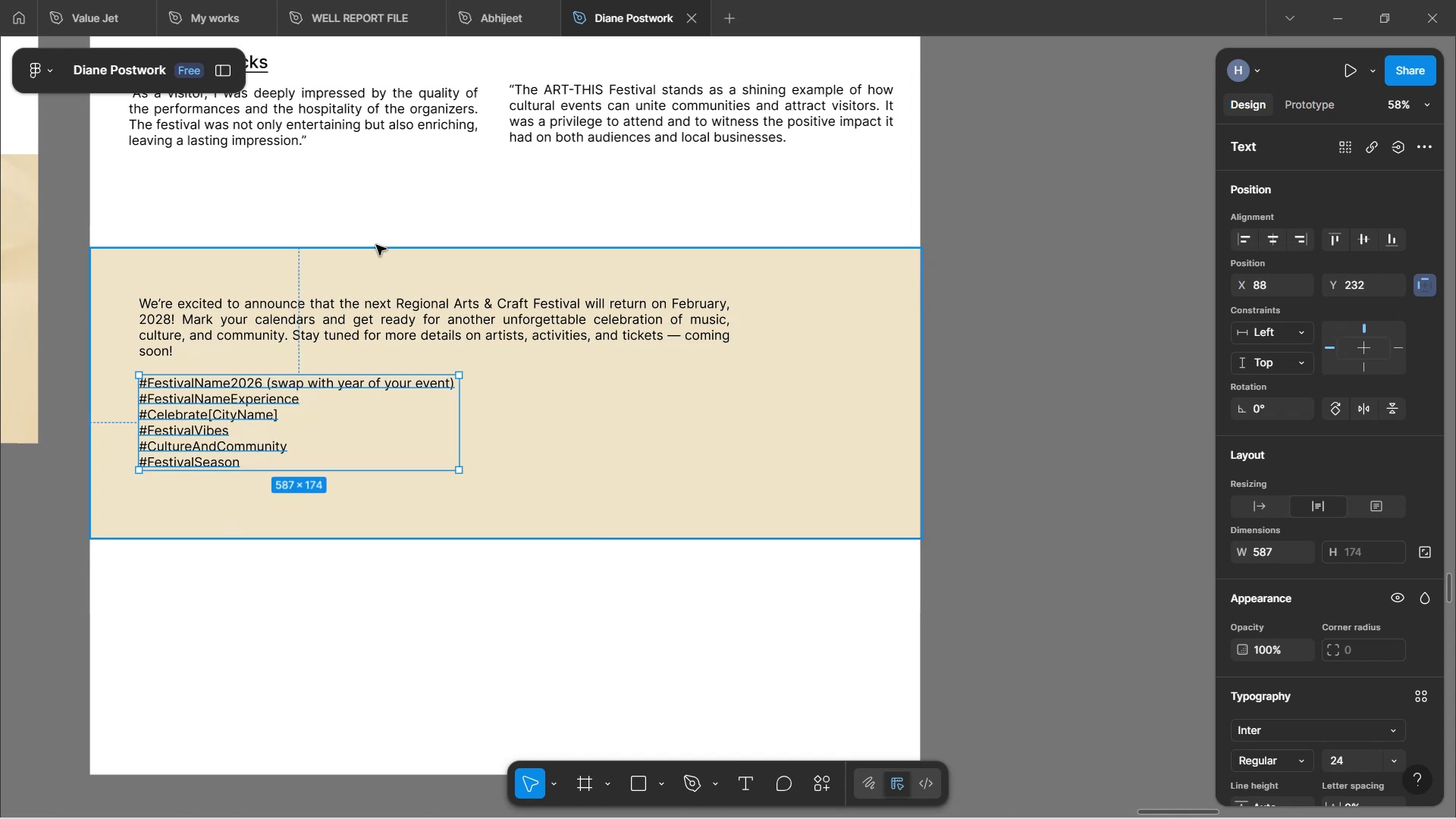 
left_click([377, 209])
 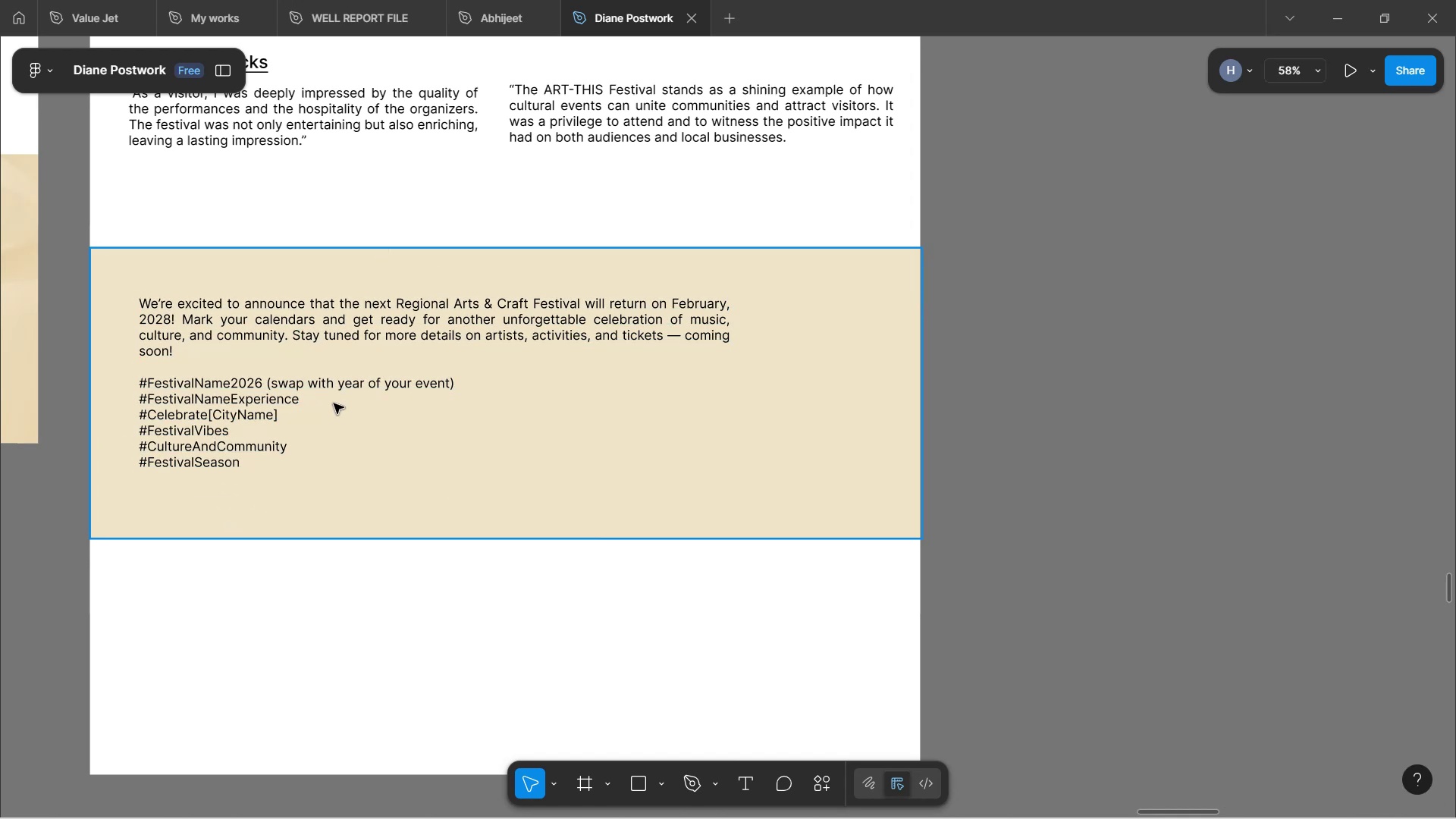 
hold_key(key=ControlLeft, duration=1.65)
scroll: coordinate [293, 417], scroll_direction: up, amount: 7.0
 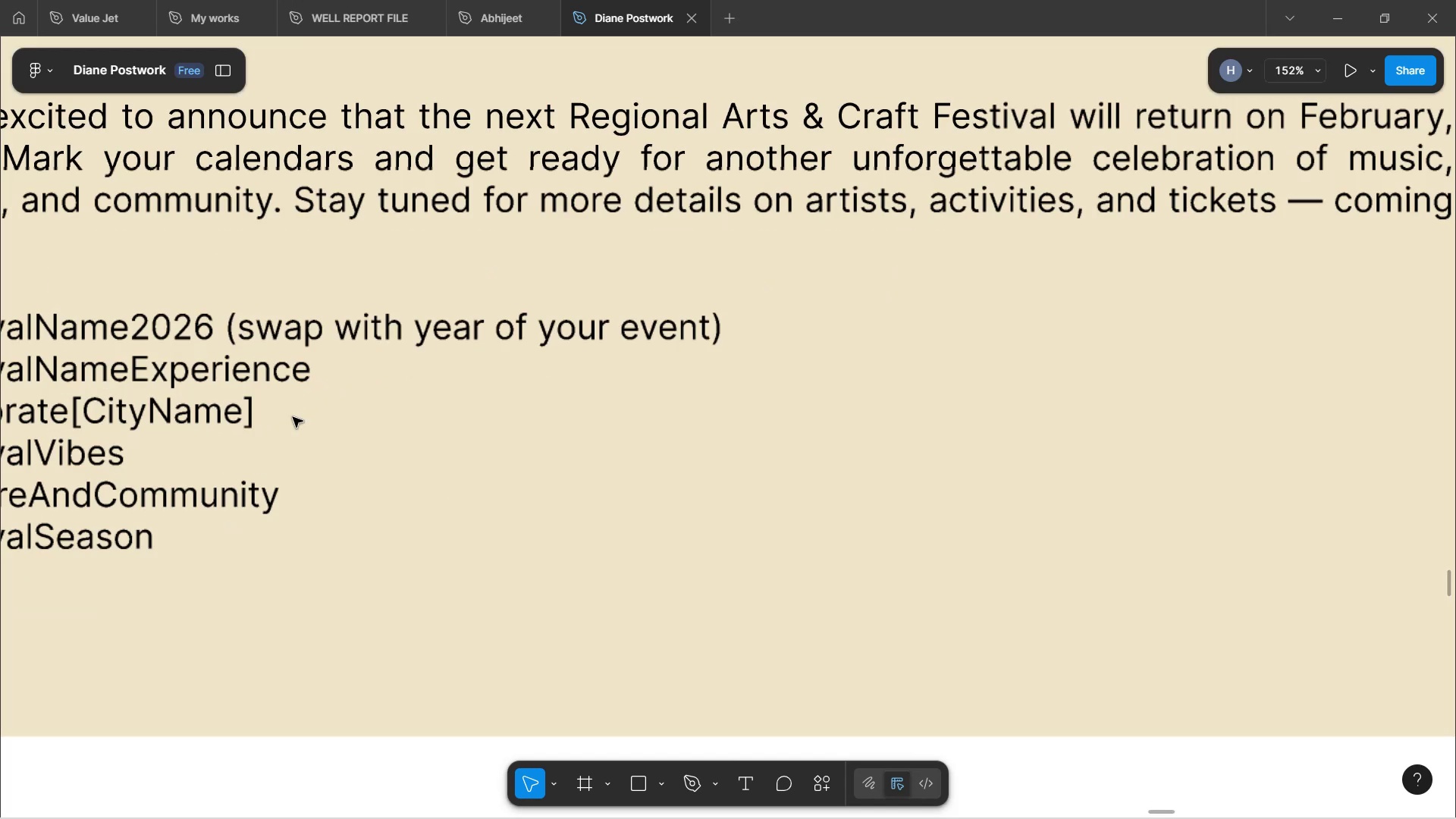 
hold_key(key=ShiftLeft, duration=1.57)
scroll: coordinate [289, 418], scroll_direction: down, amount: 3.0
 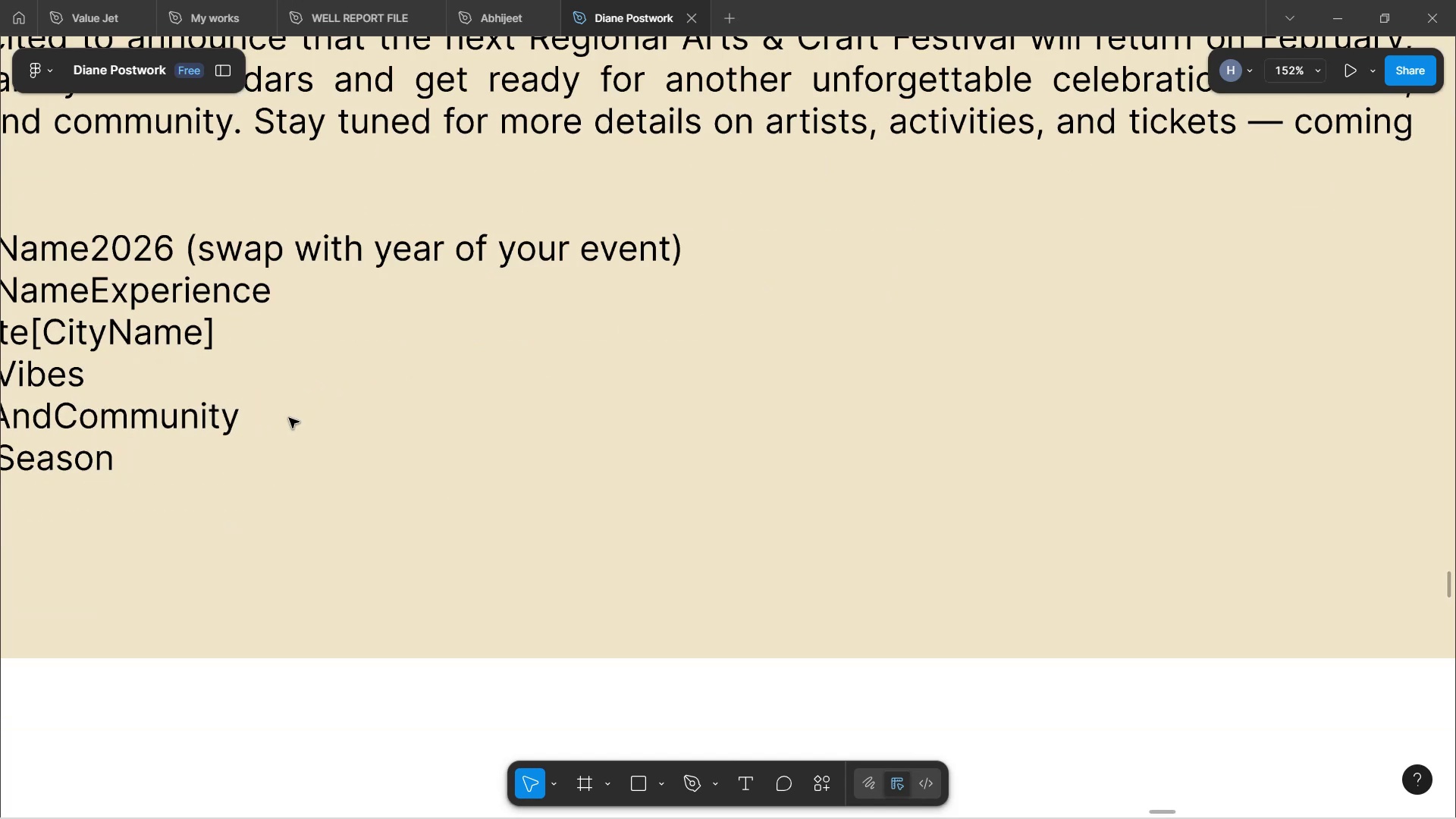 
scroll: coordinate [284, 420], scroll_direction: up, amount: 11.0
 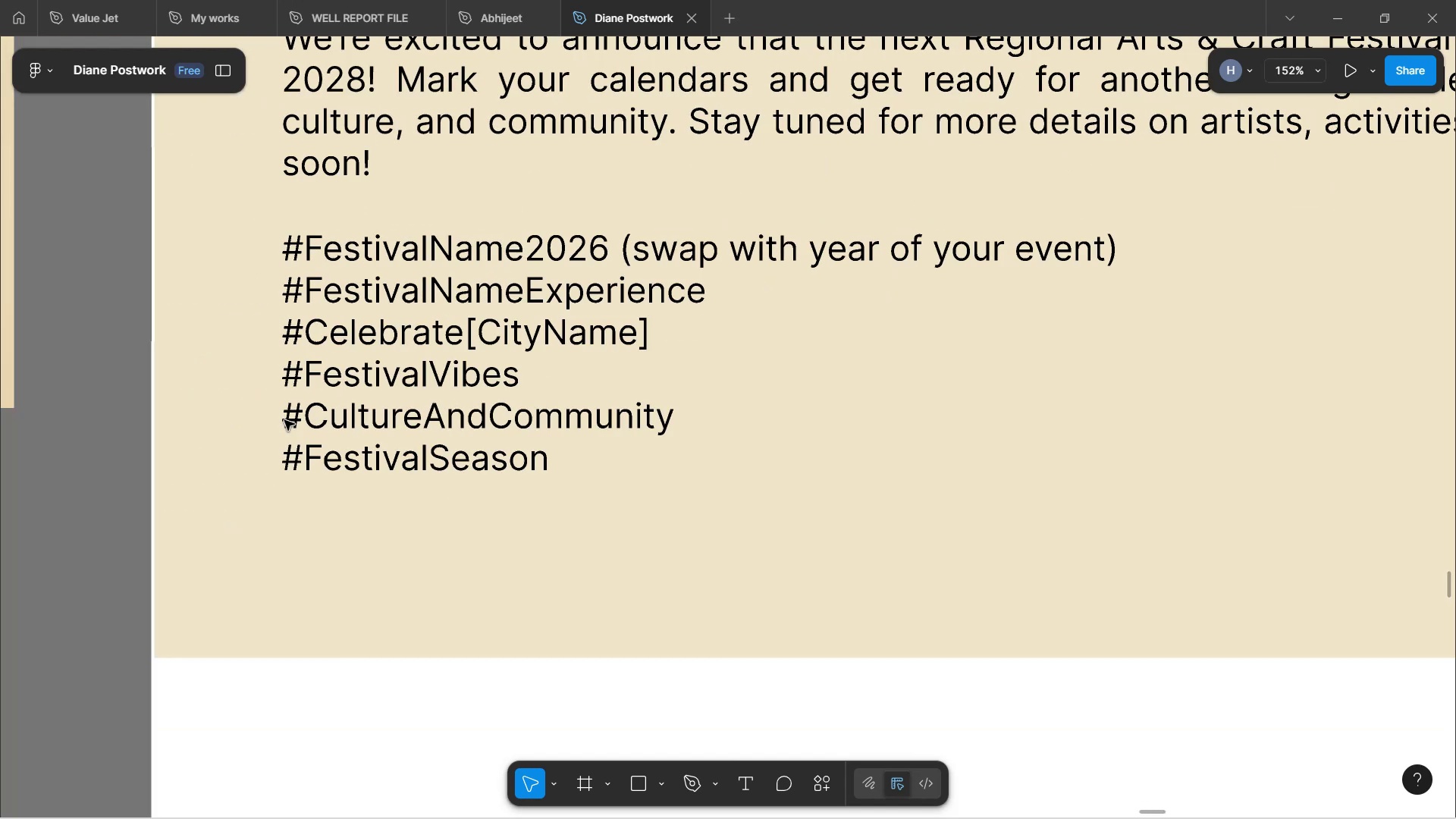 
hold_key(key=ShiftLeft, duration=1.52)
scroll: coordinate [284, 412], scroll_direction: down, amount: 2.0
 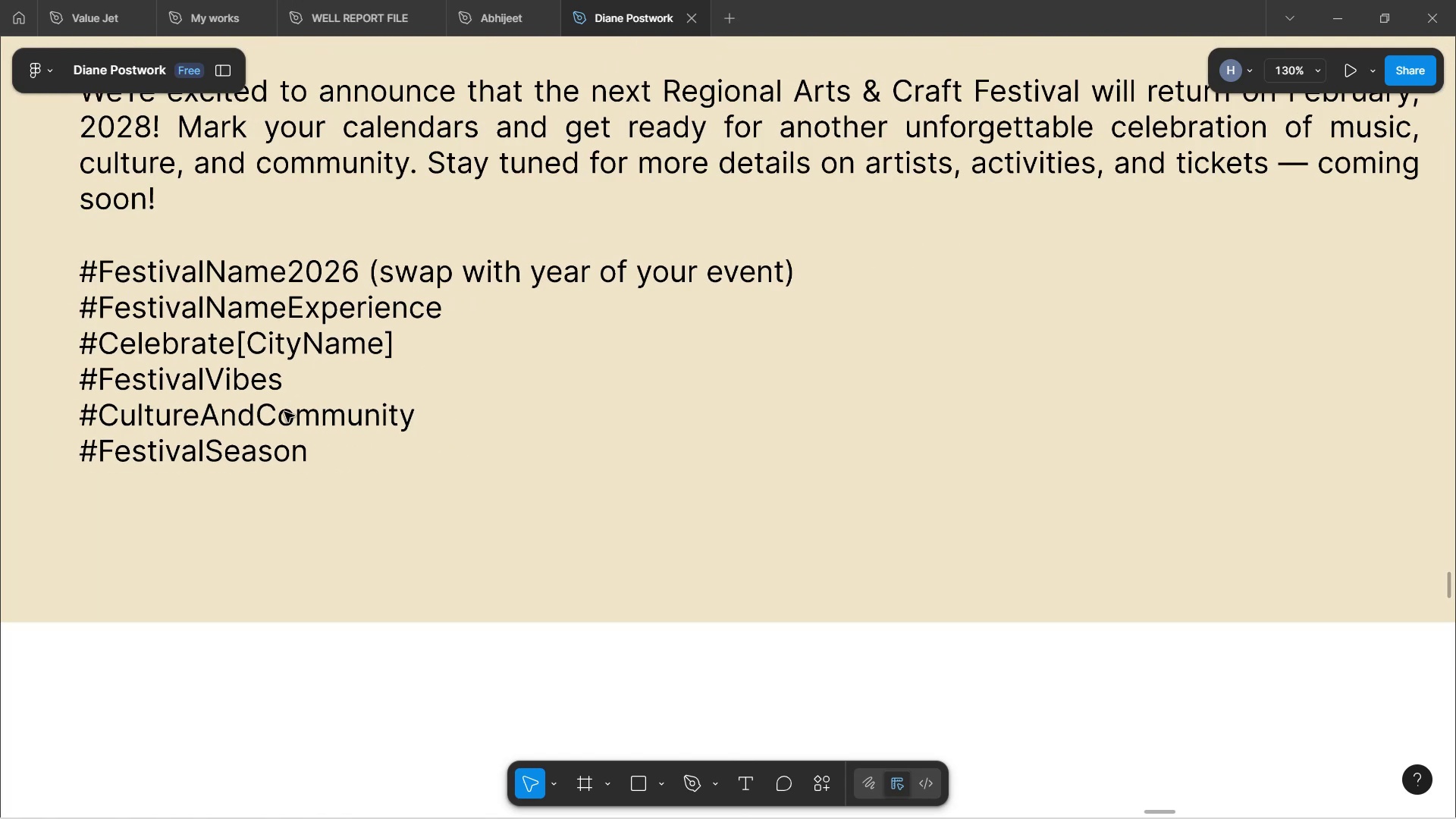 
hold_key(key=ShiftLeft, duration=0.55)
 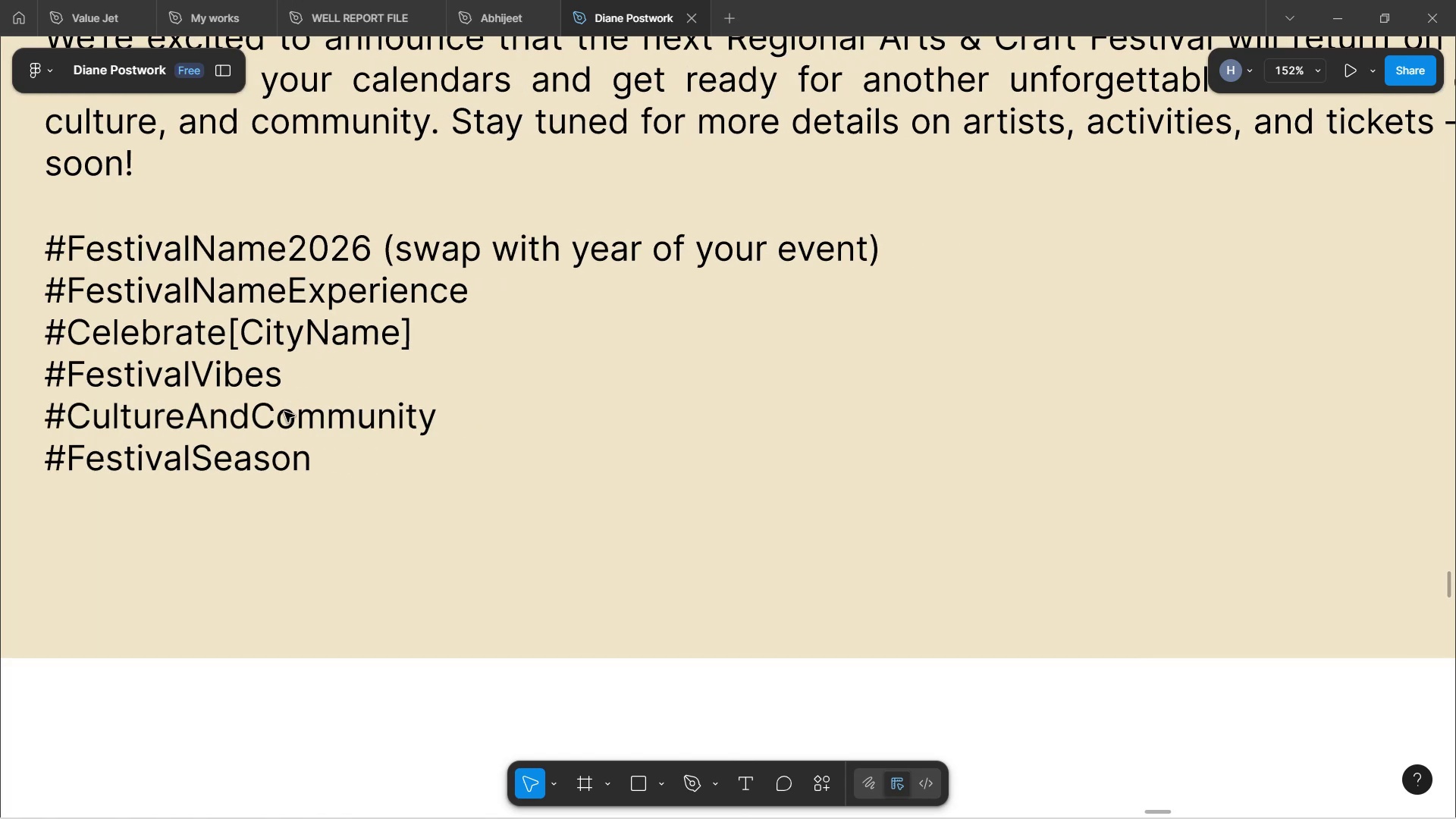 
key(Control+ControlLeft)
 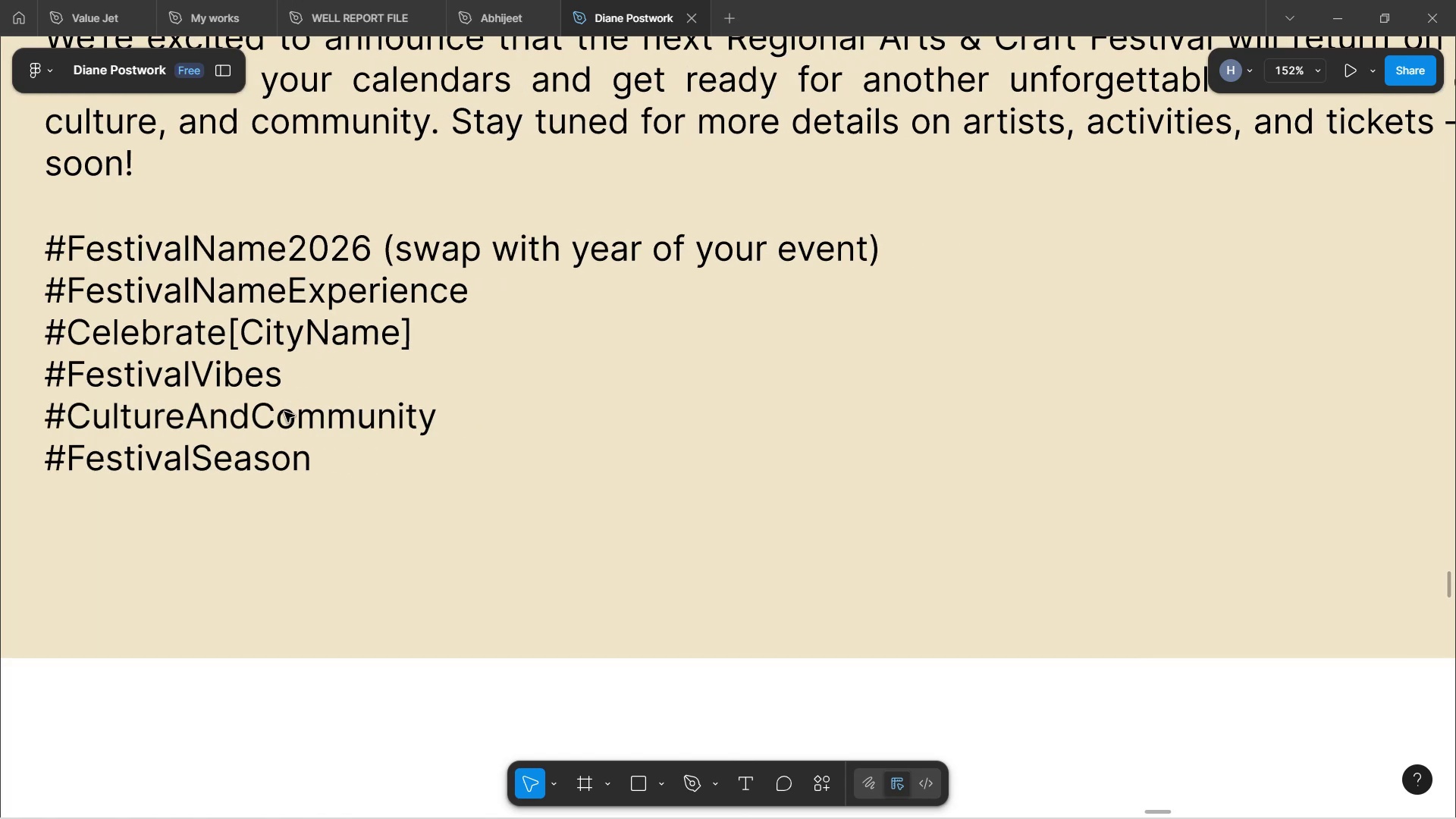 
key(Control+ControlLeft)
 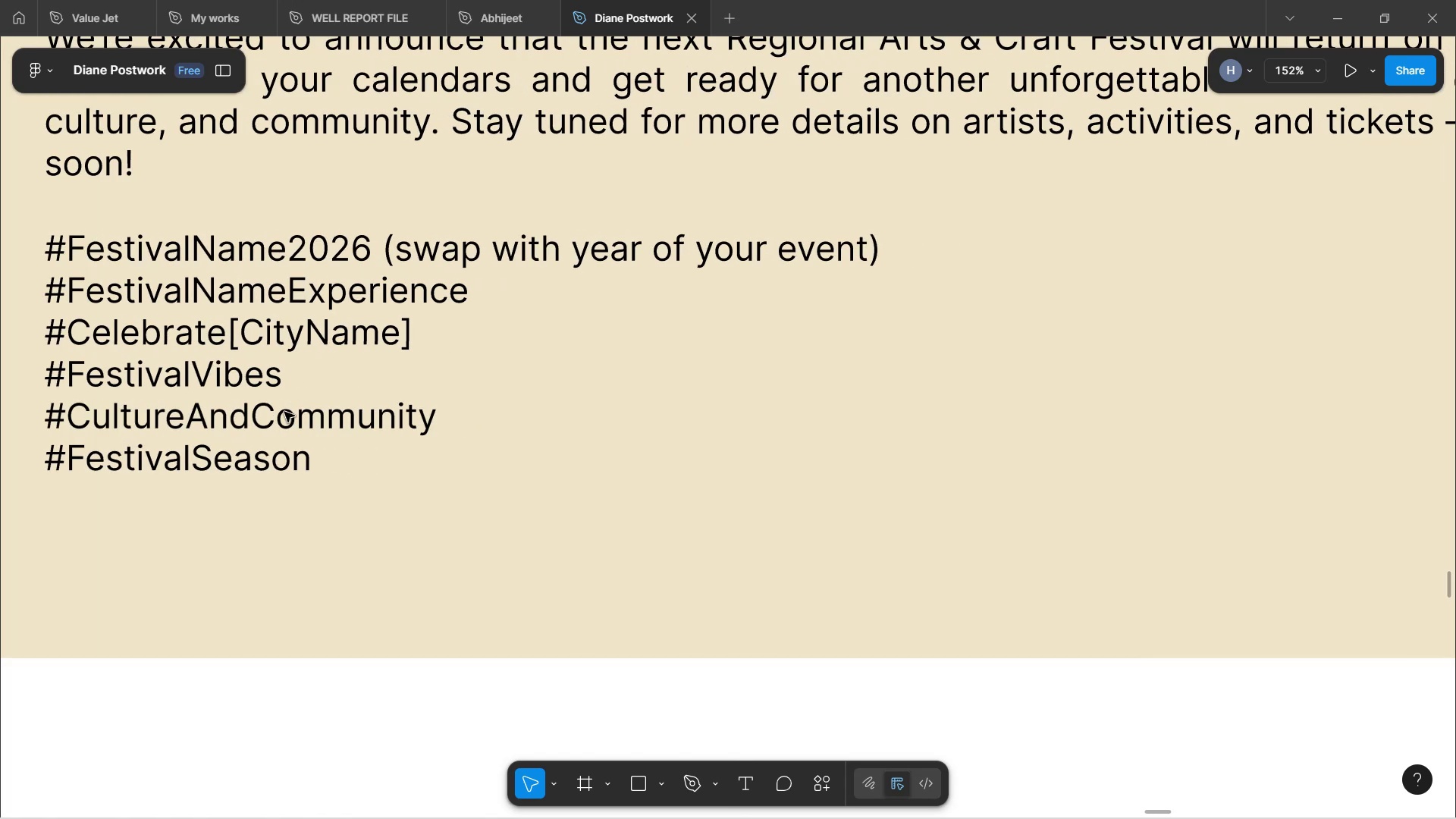 
key(Control+ControlLeft)
 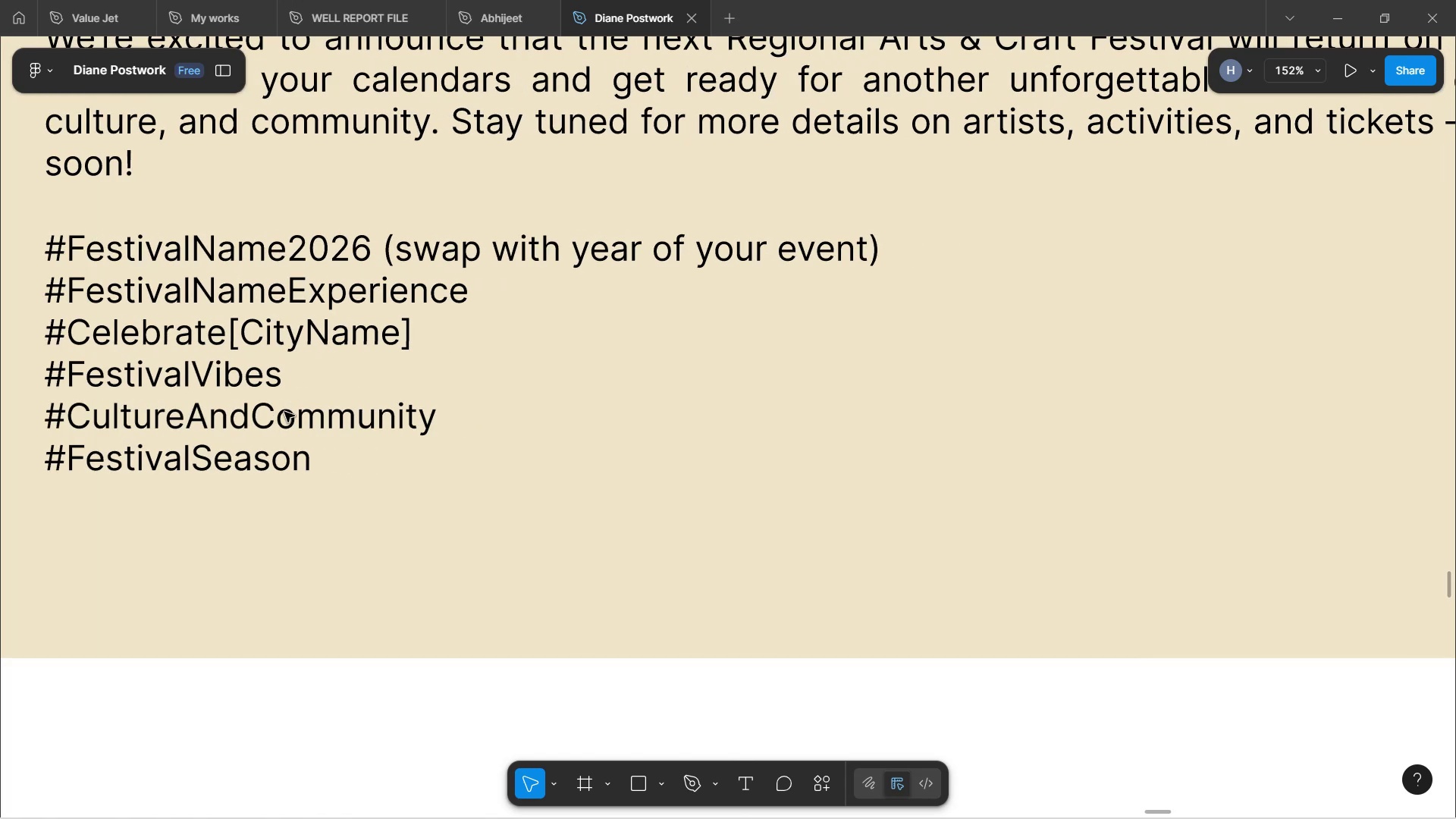 
key(Control+ControlLeft)
 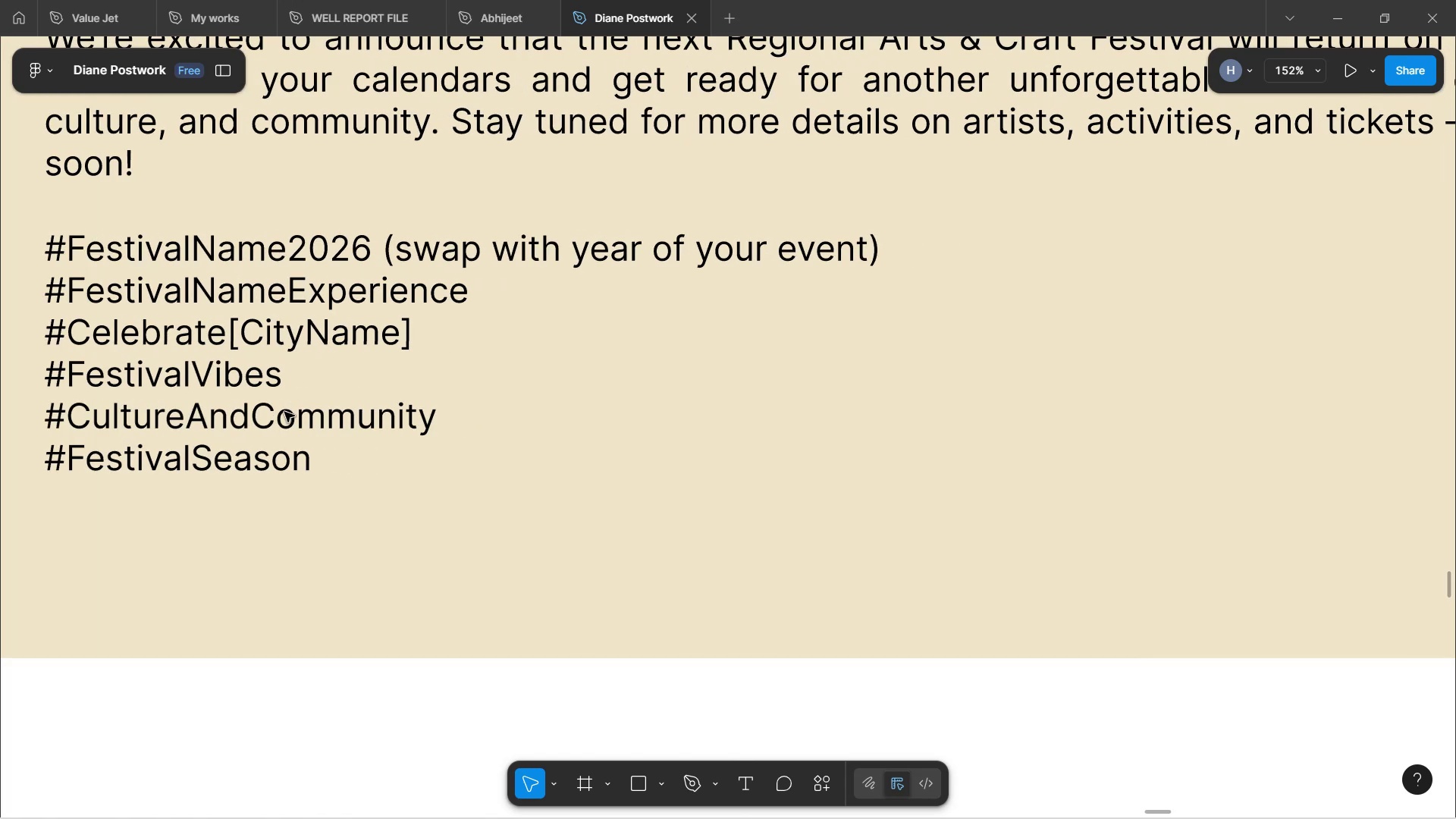 
key(Control+ControlLeft)
 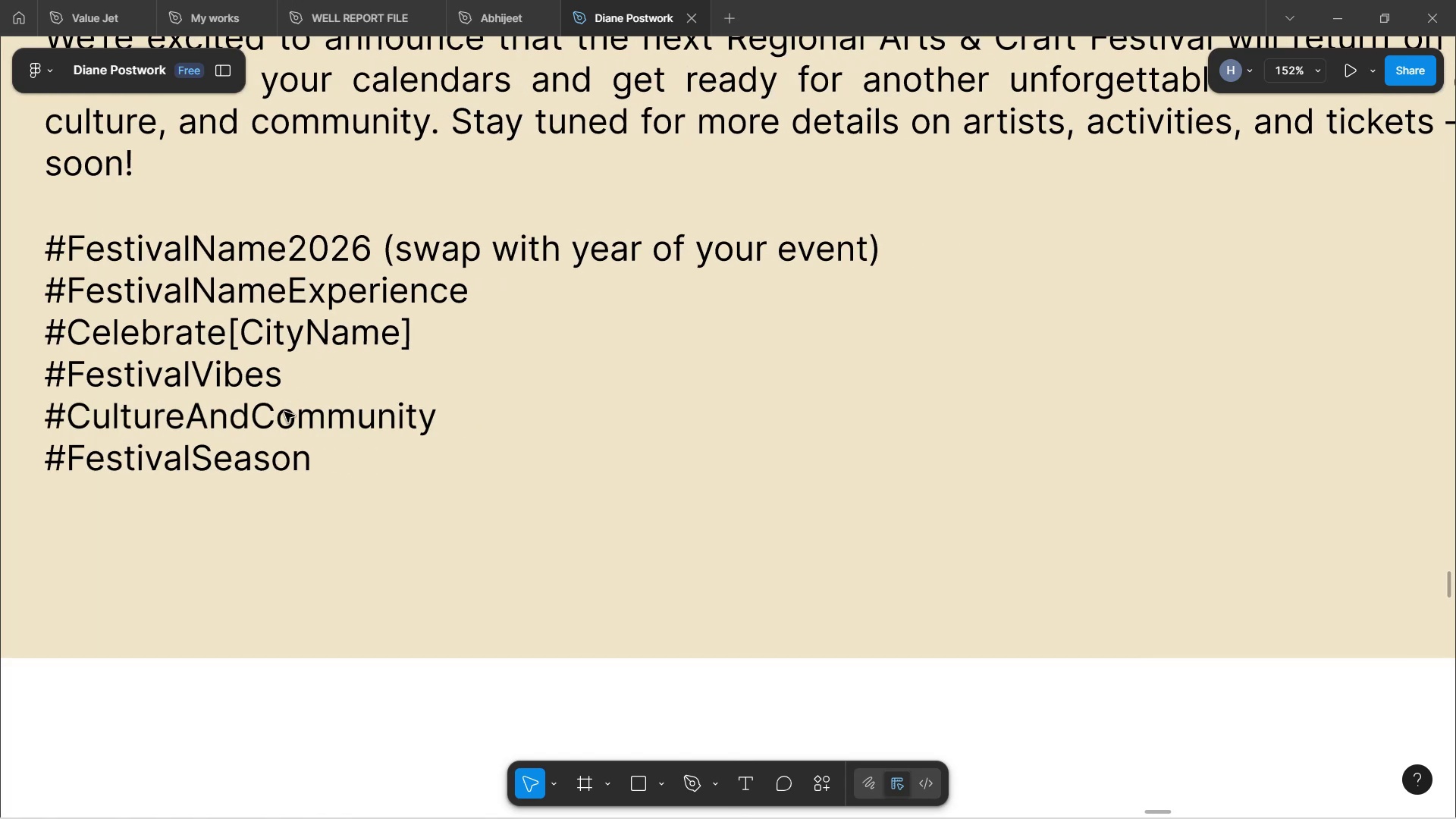 
key(Control+ControlLeft)
 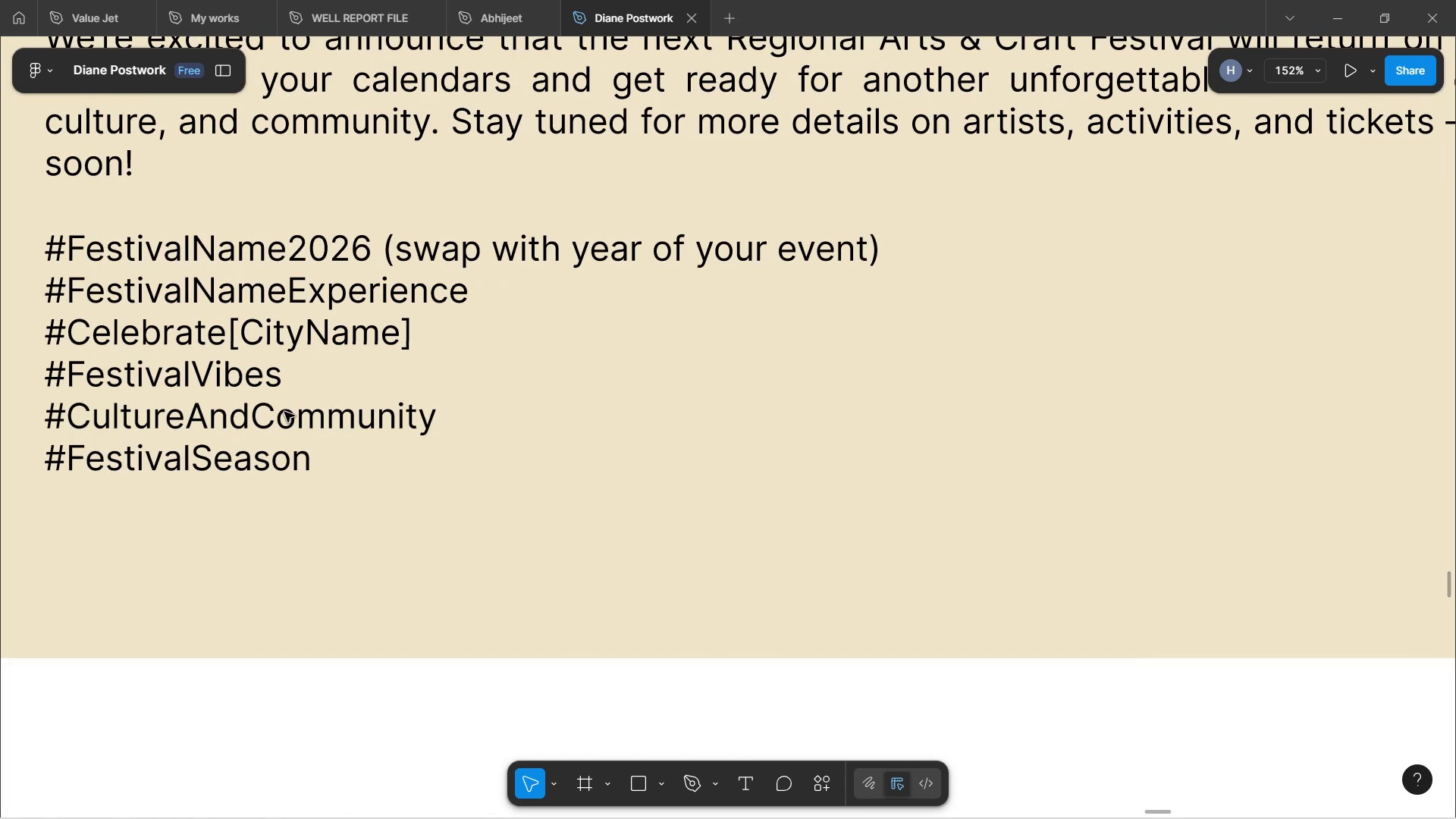 
key(Control+ControlLeft)
 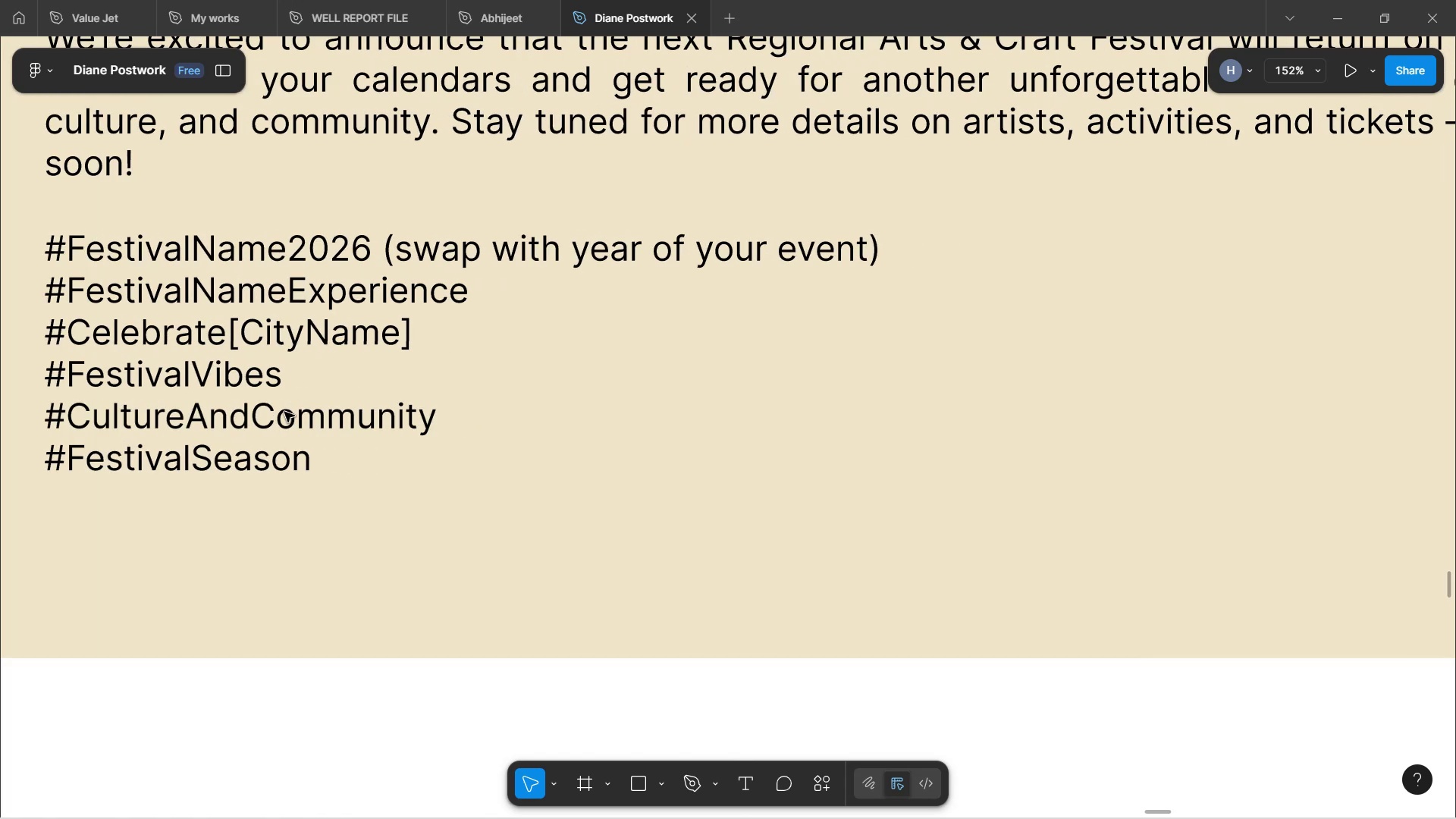 
key(Control+ControlLeft)
 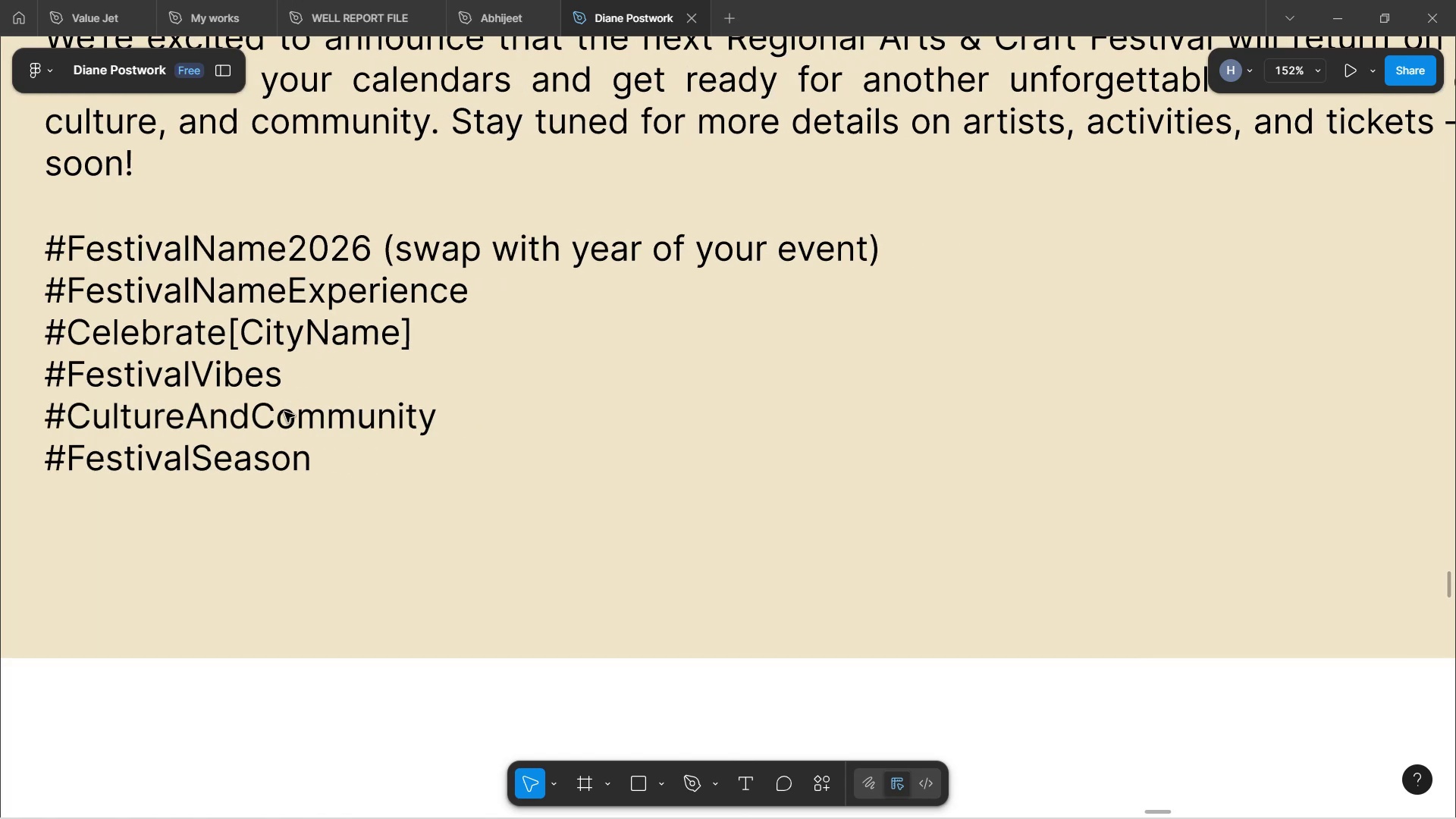 
key(Control+ControlLeft)
 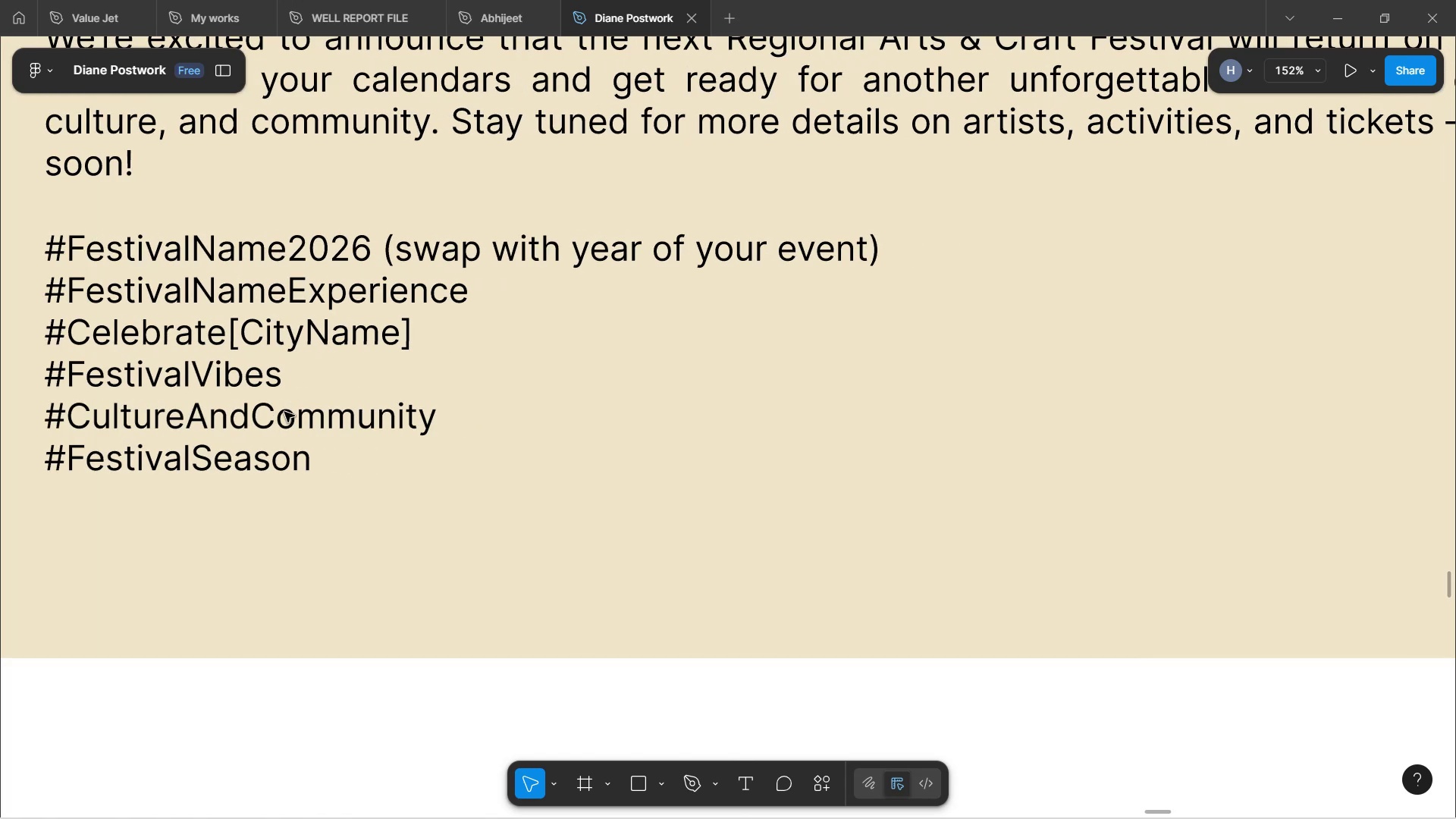 
key(Control+ControlLeft)
 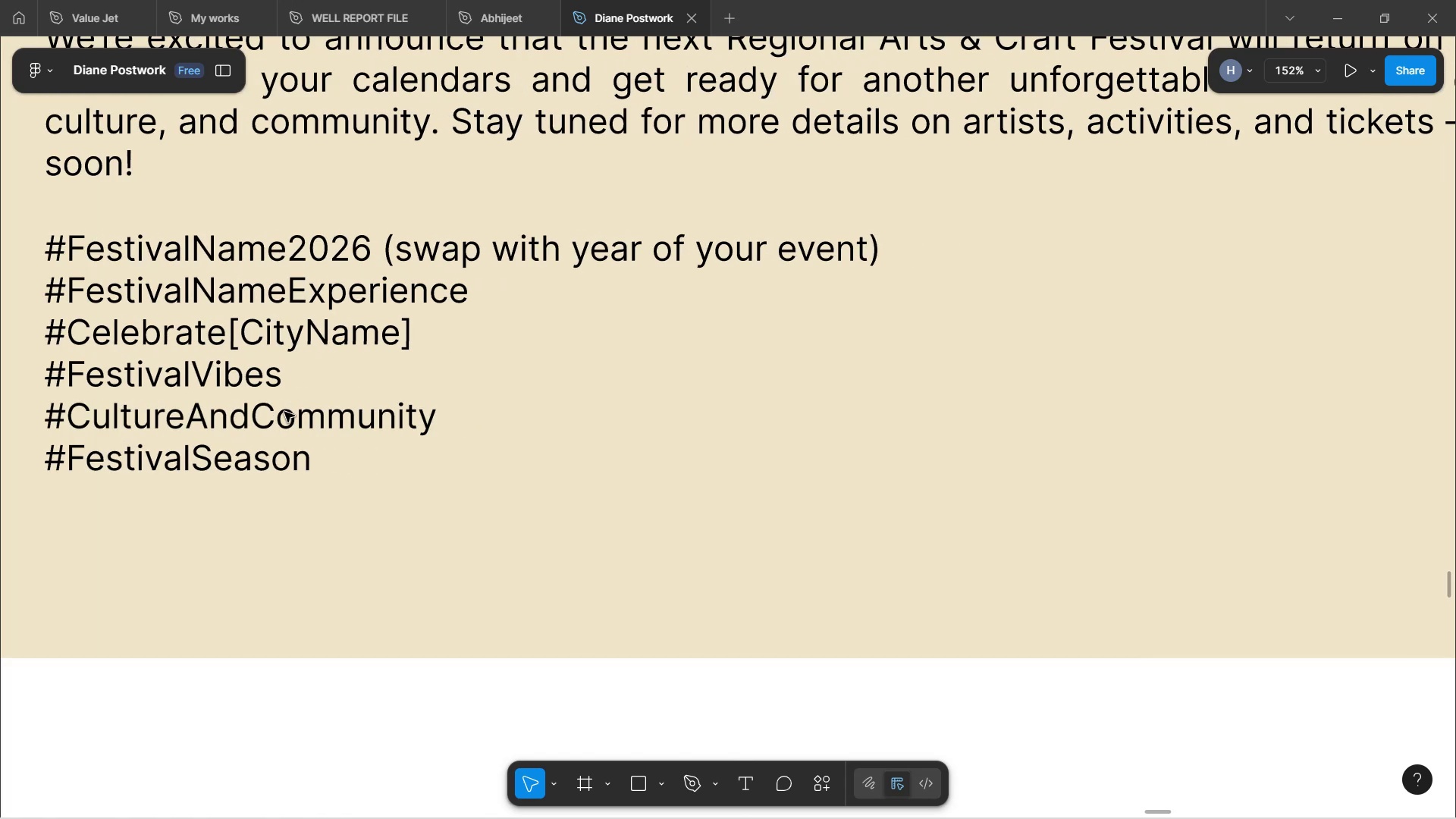 
key(Control+ControlLeft)
 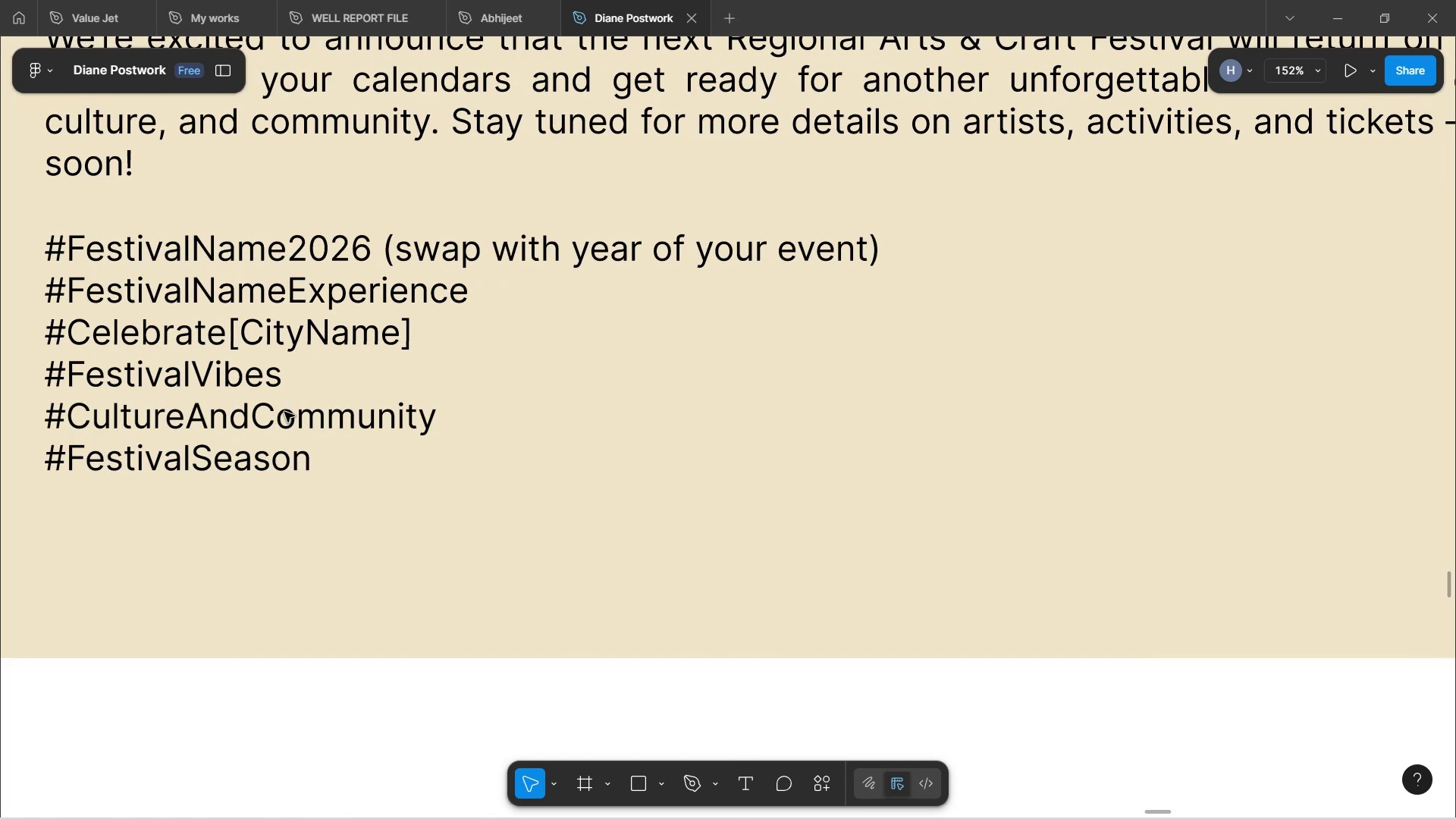 
key(Control+ControlLeft)
 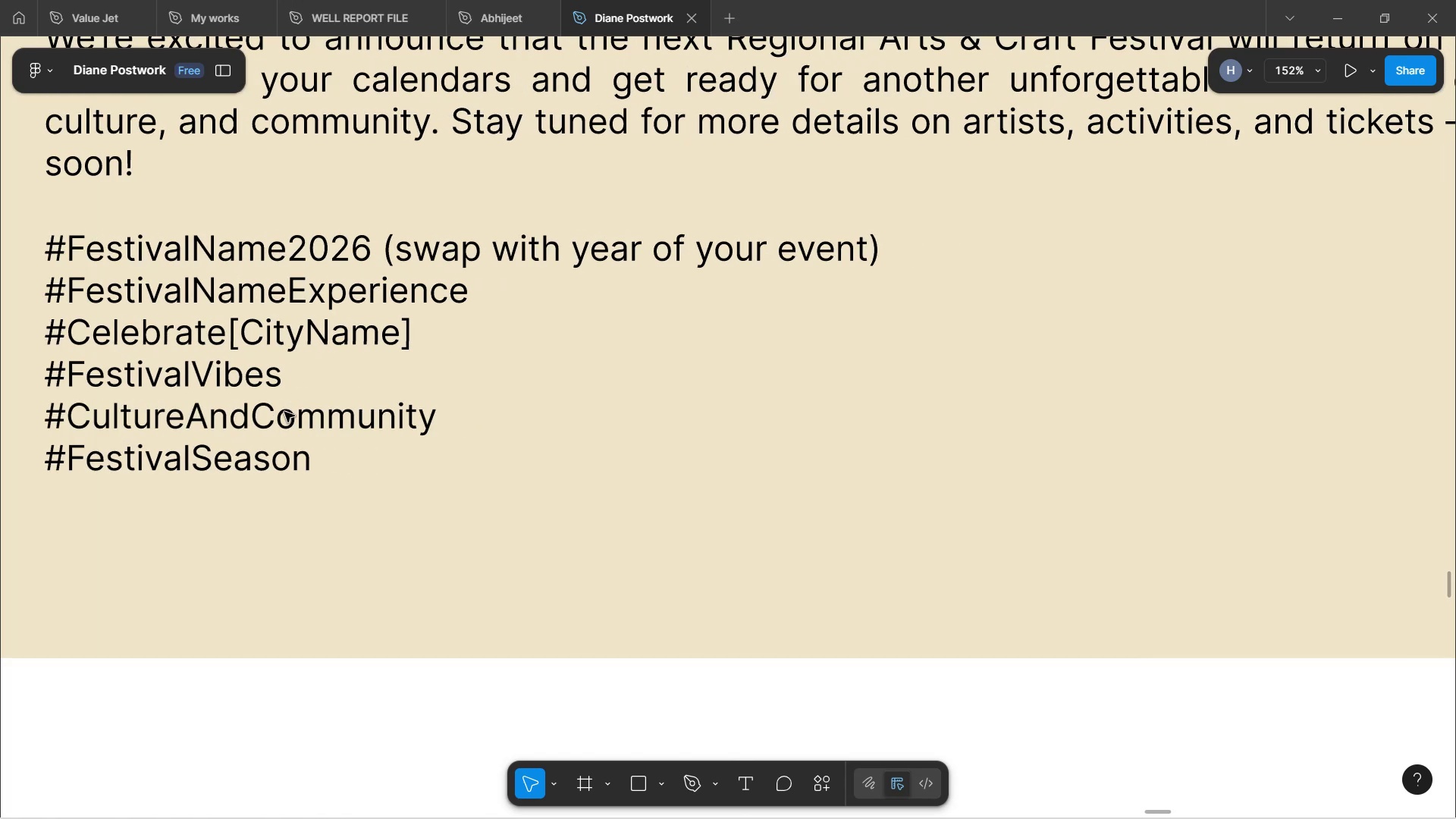 
key(Control+ControlLeft)
 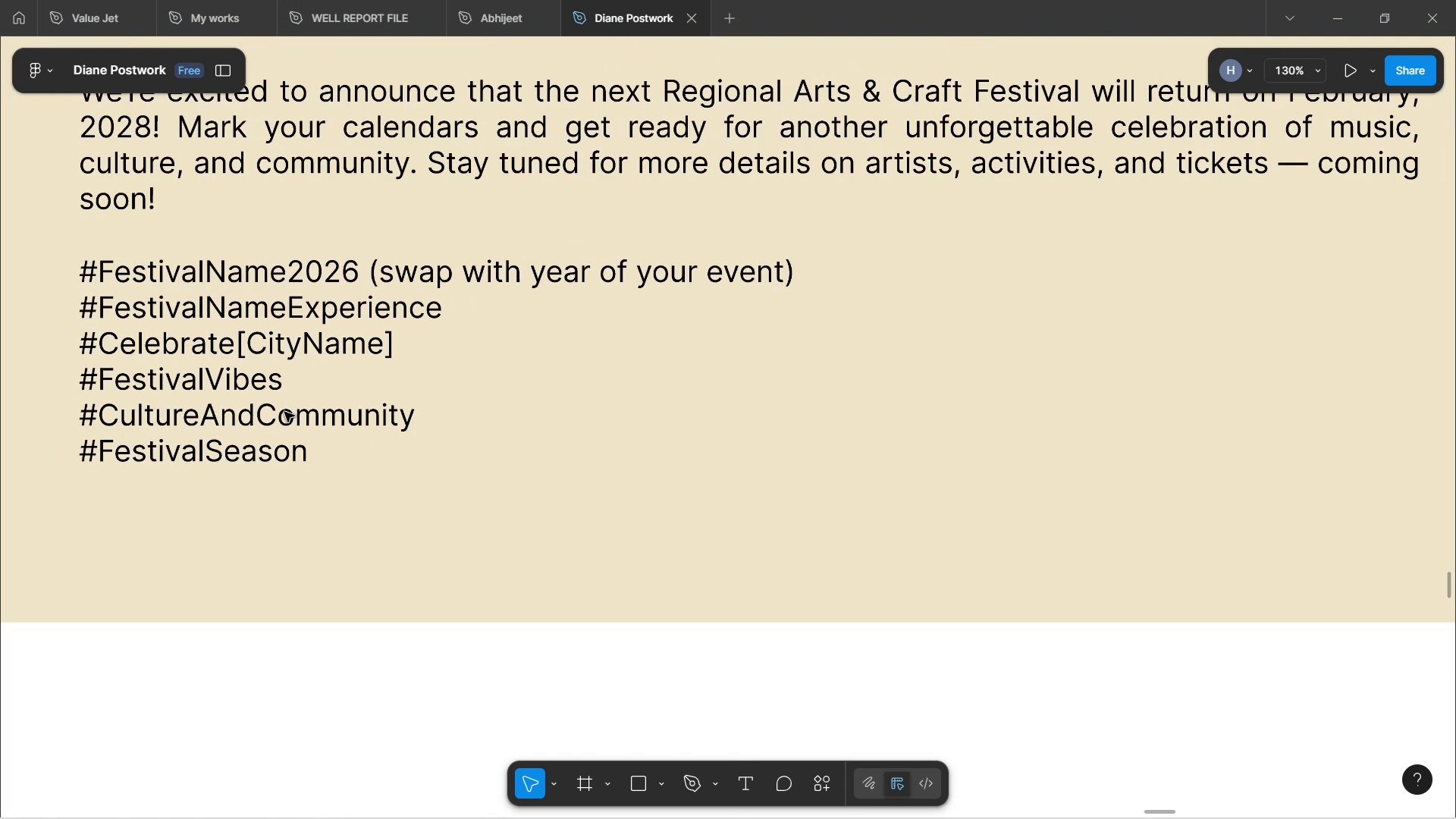 
key(Control+ControlLeft)
 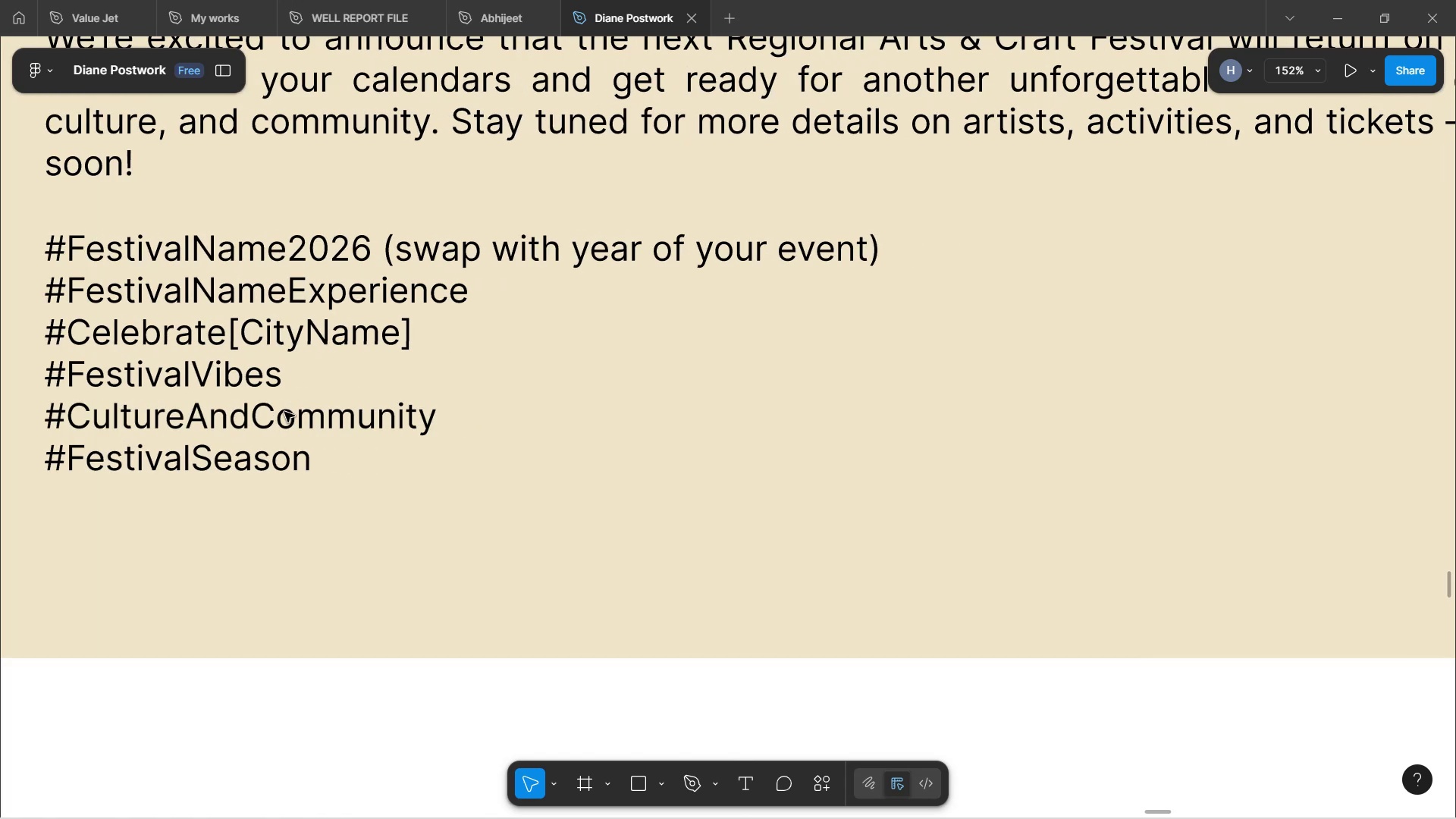 
key(Control+ControlLeft)
 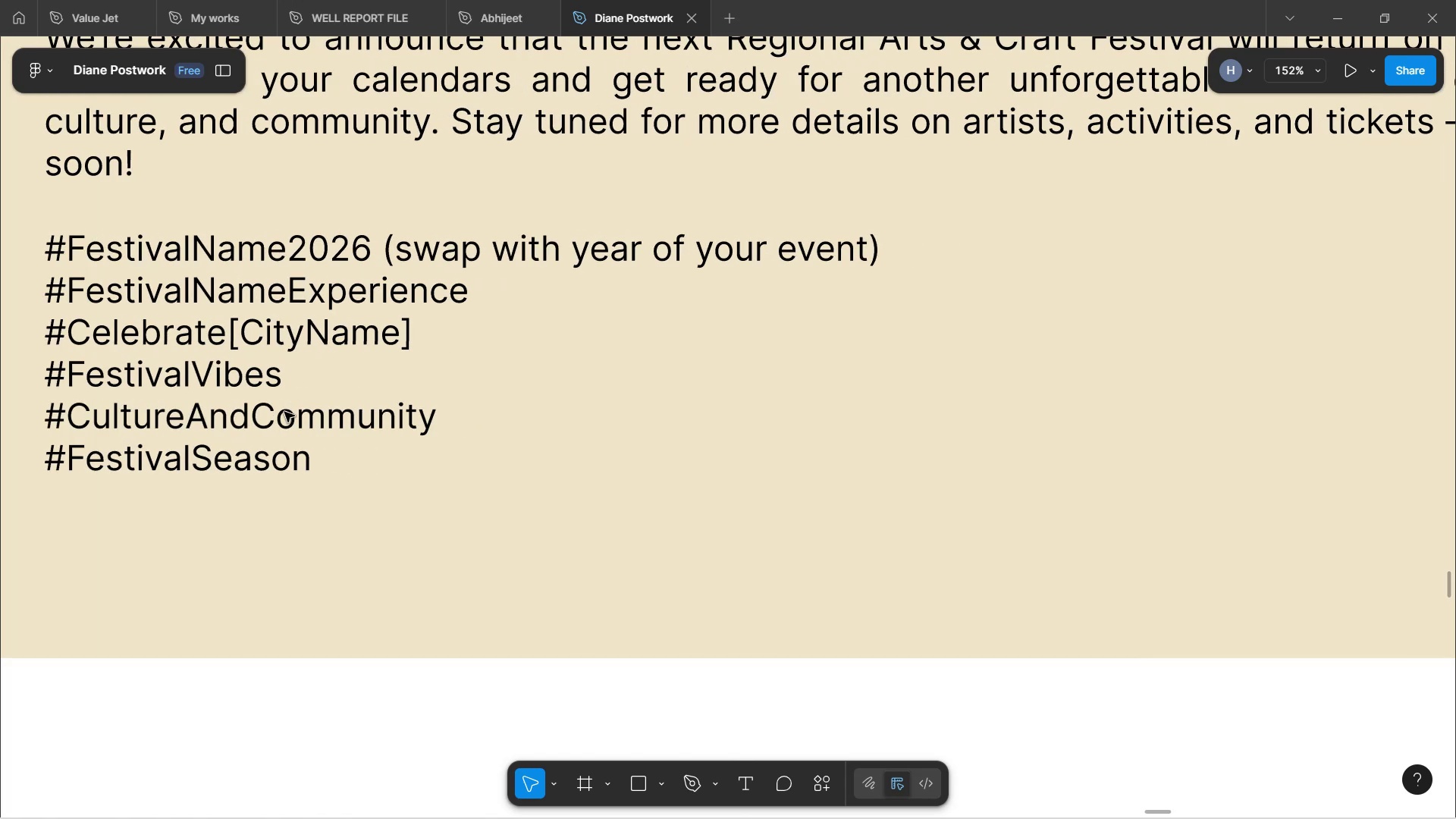 
key(Control+ControlLeft)
 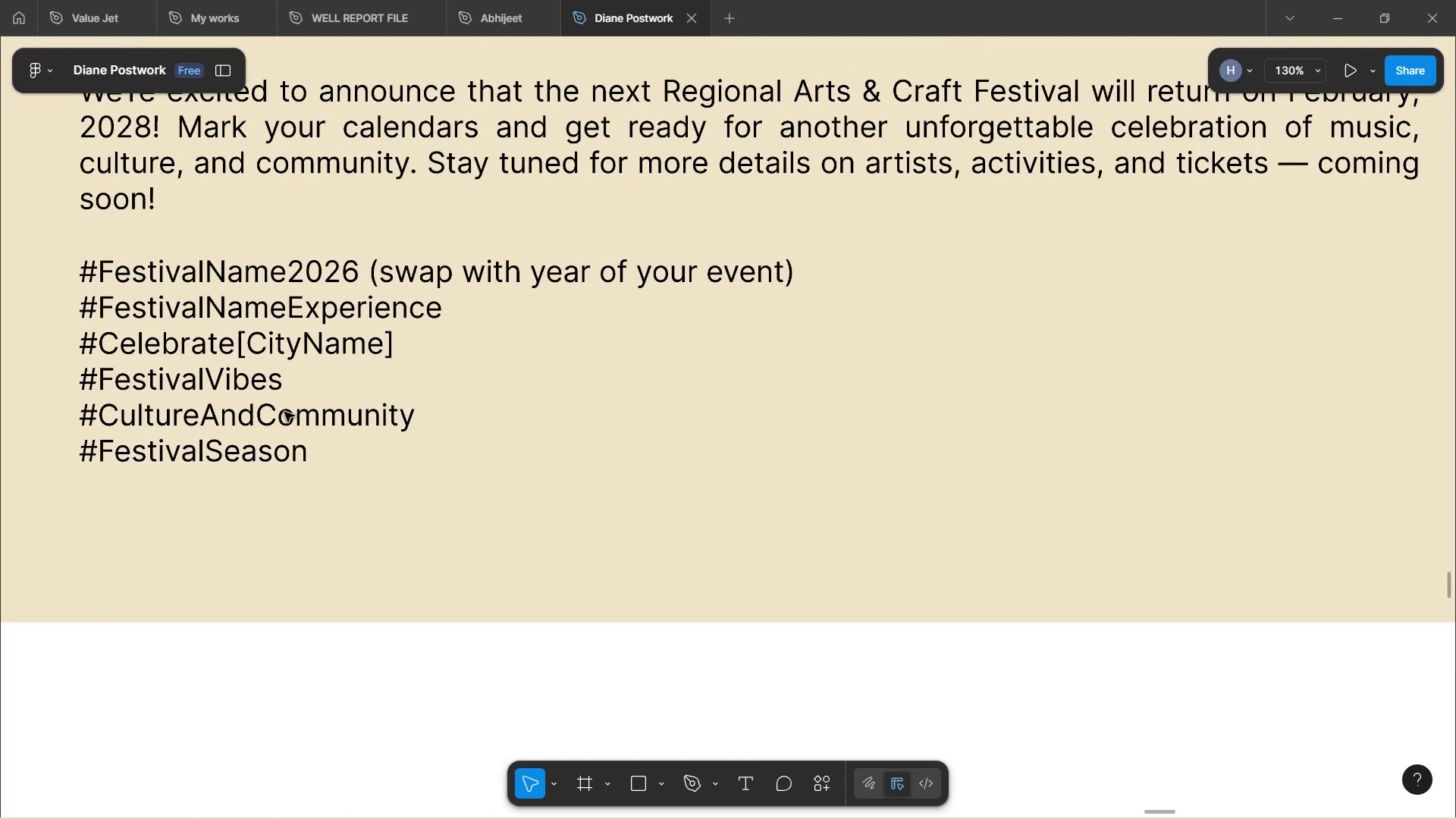 
key(Control+ControlLeft)
 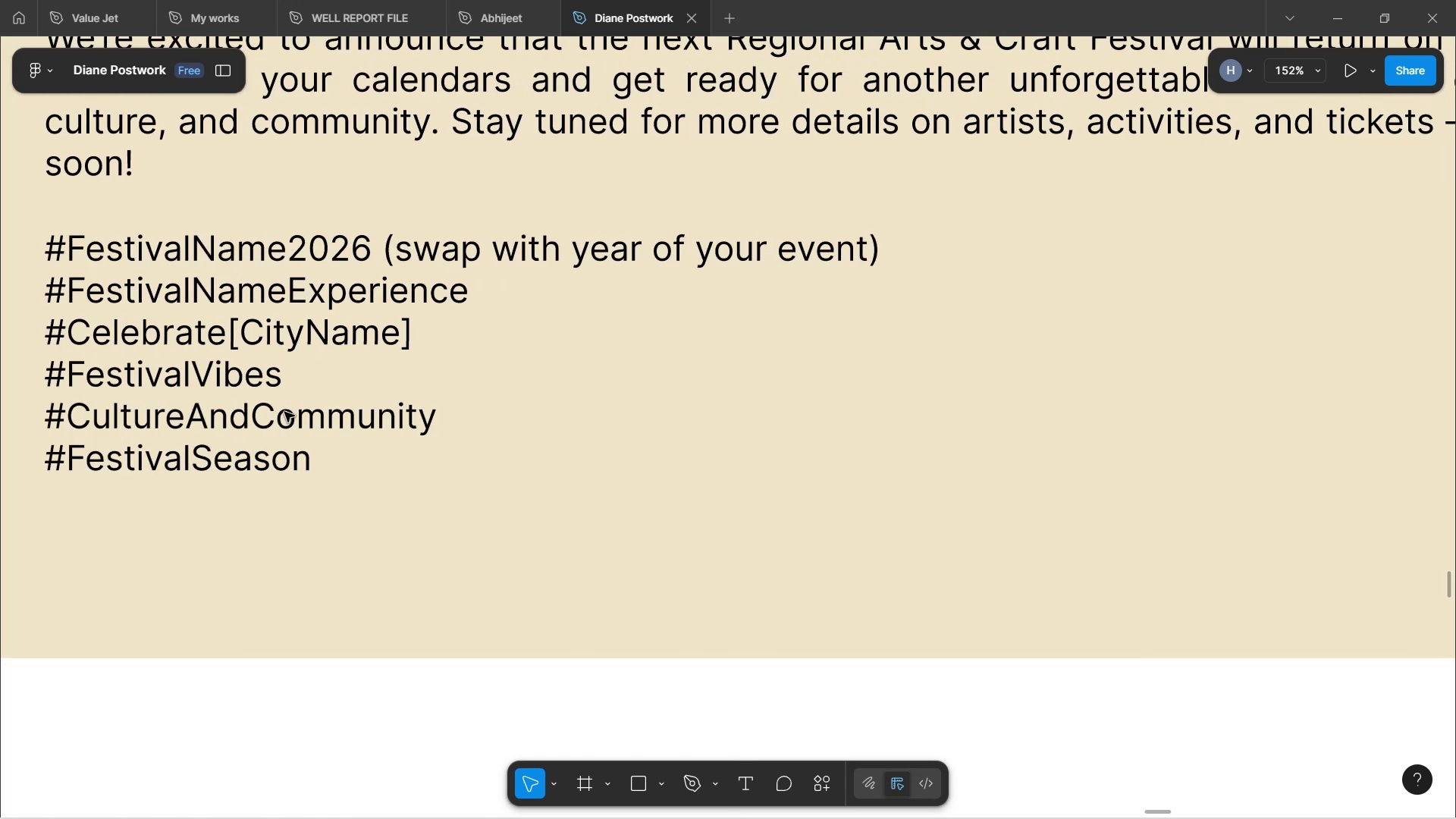 
key(Control+ControlLeft)
 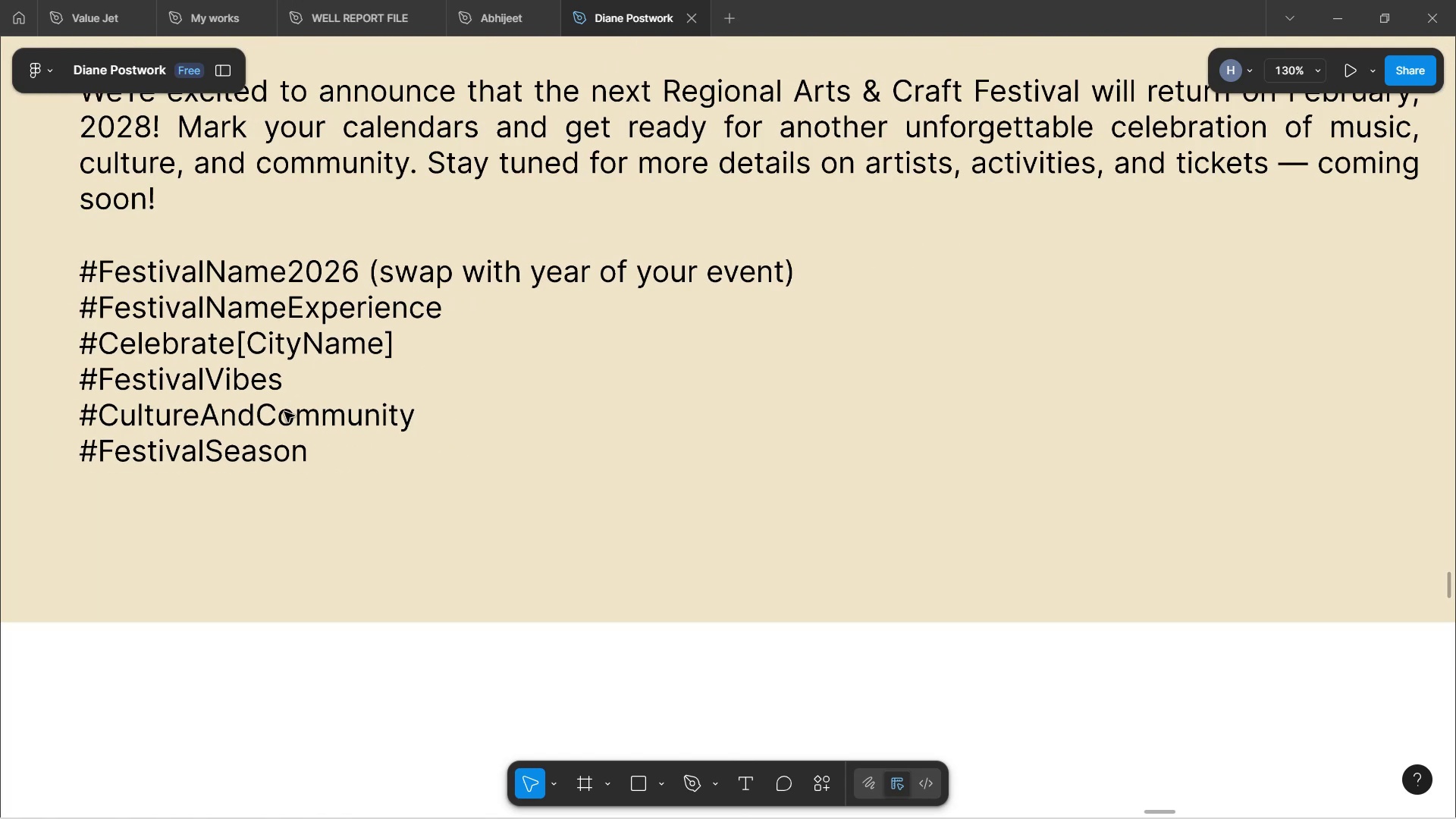 
key(Control+ControlLeft)
 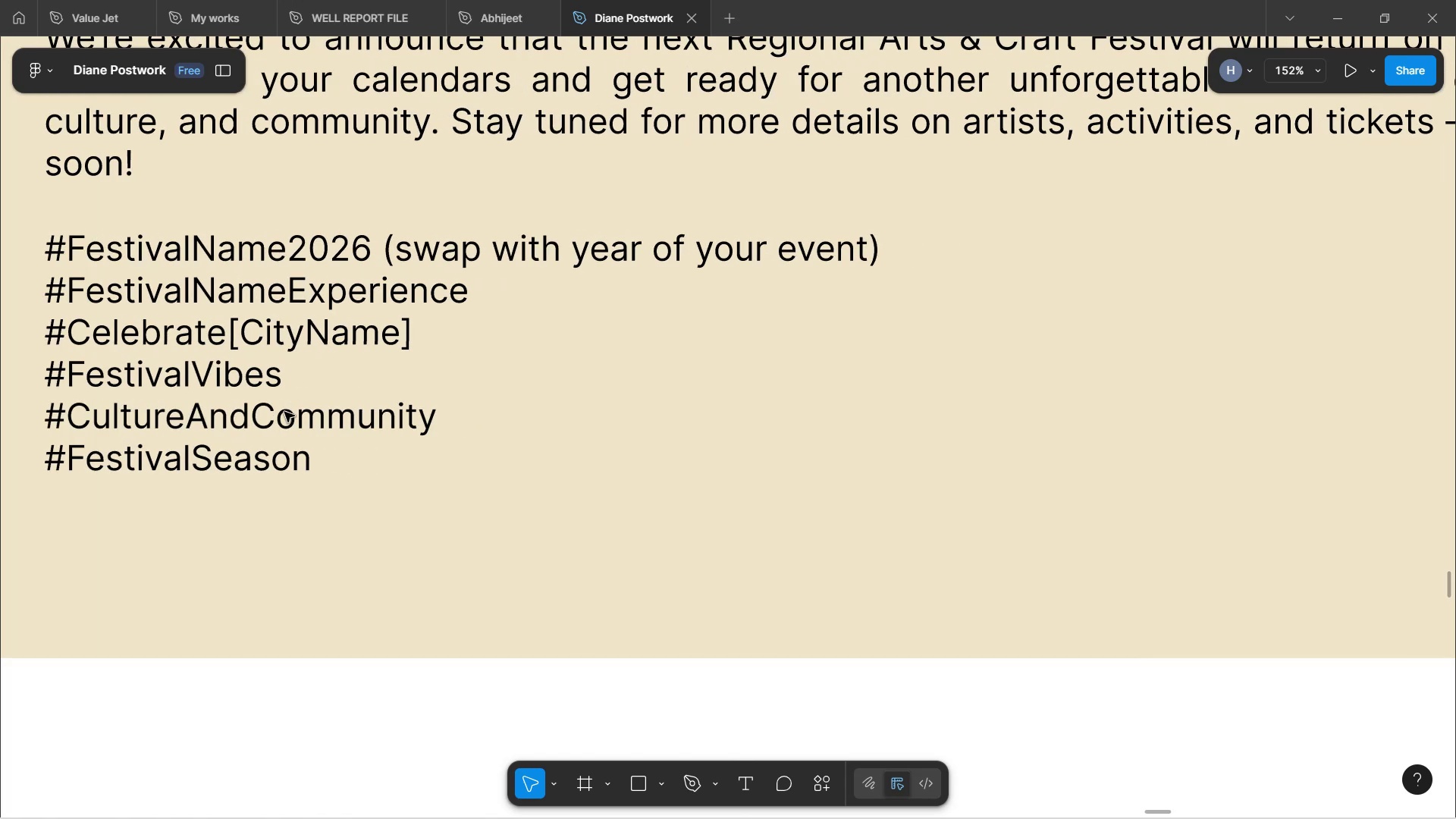 
key(Control+ControlLeft)
 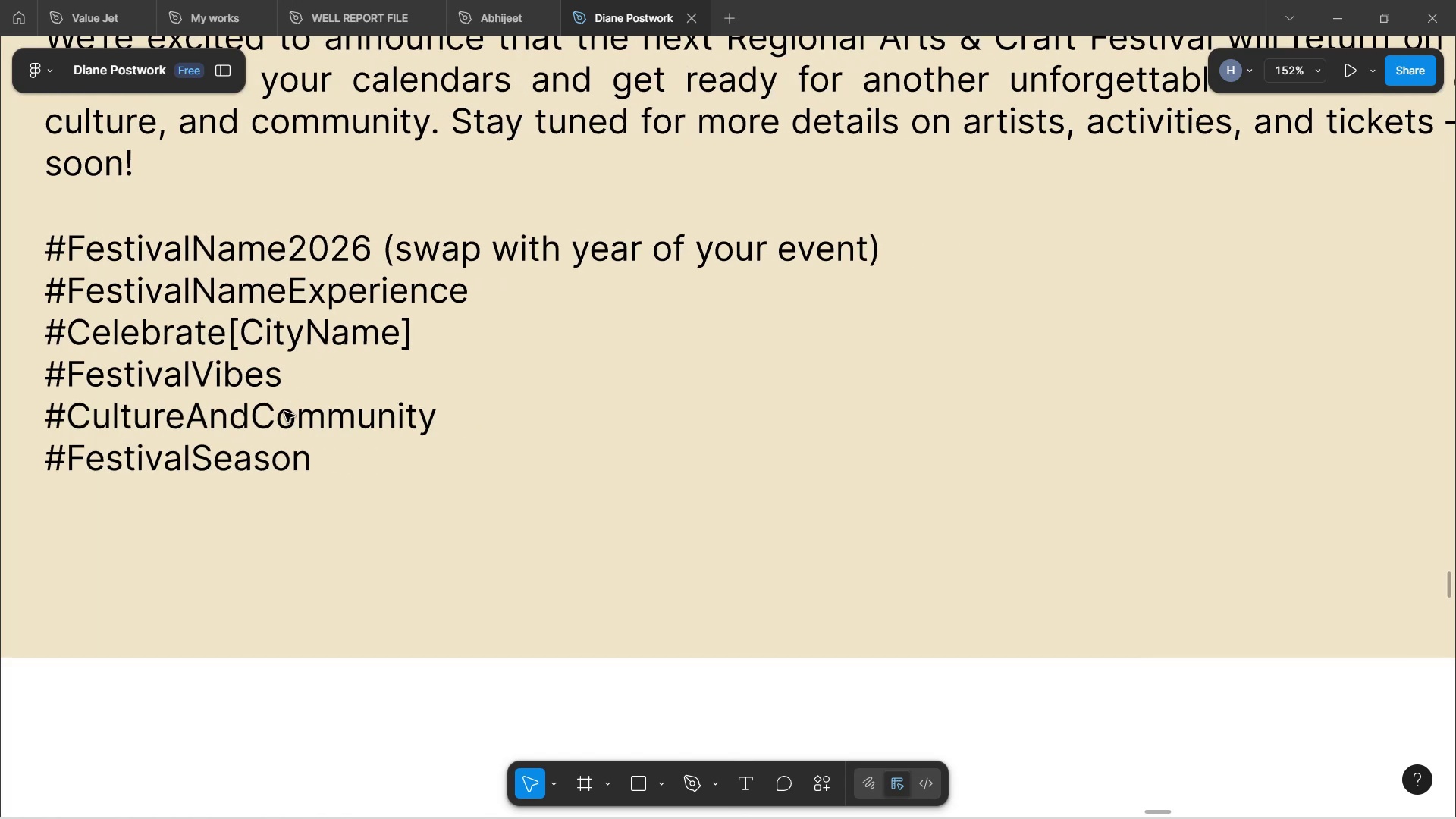 
key(Control+ControlLeft)
 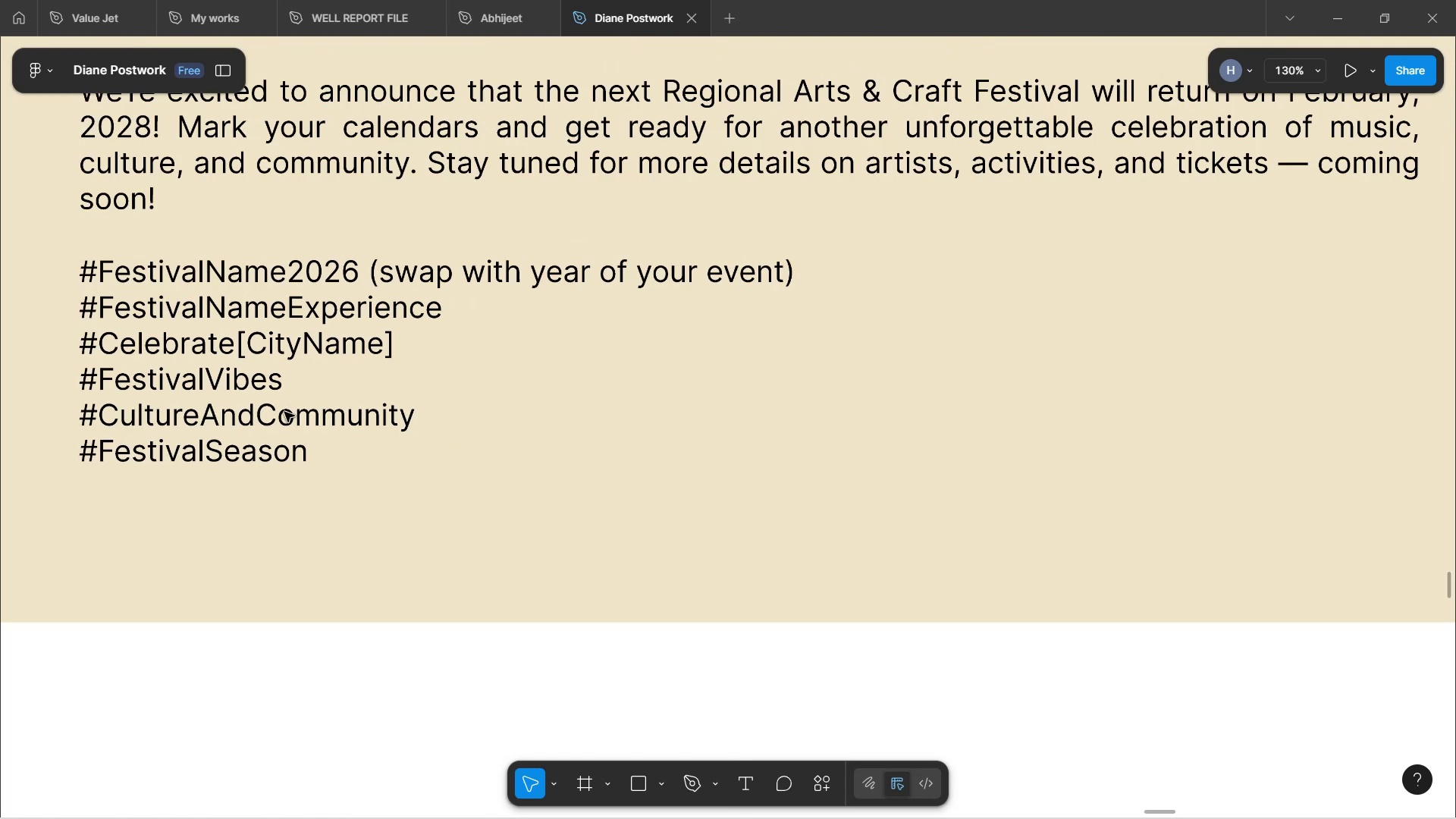 
key(Control+ControlLeft)
 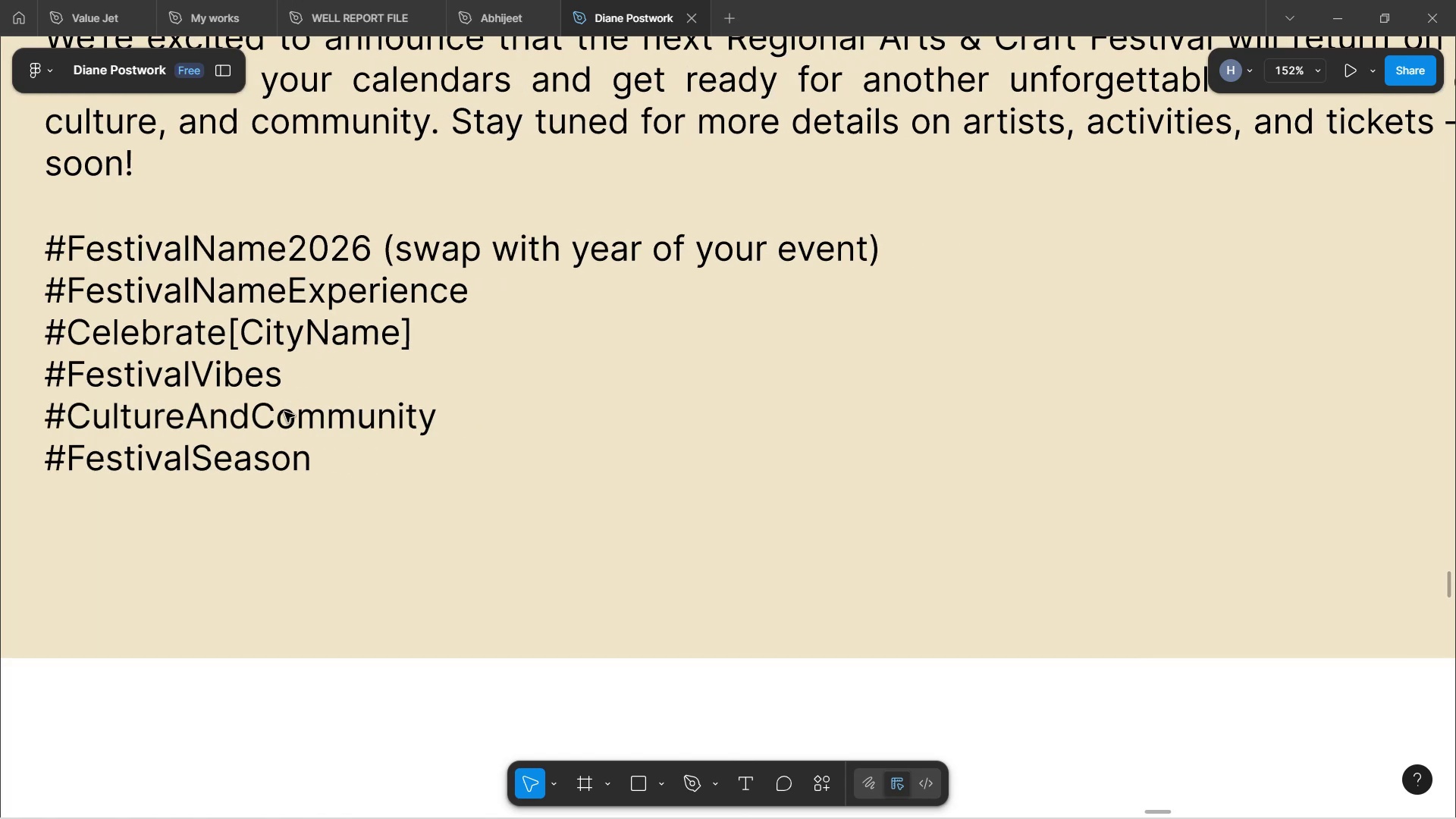 
key(Control+ControlLeft)
 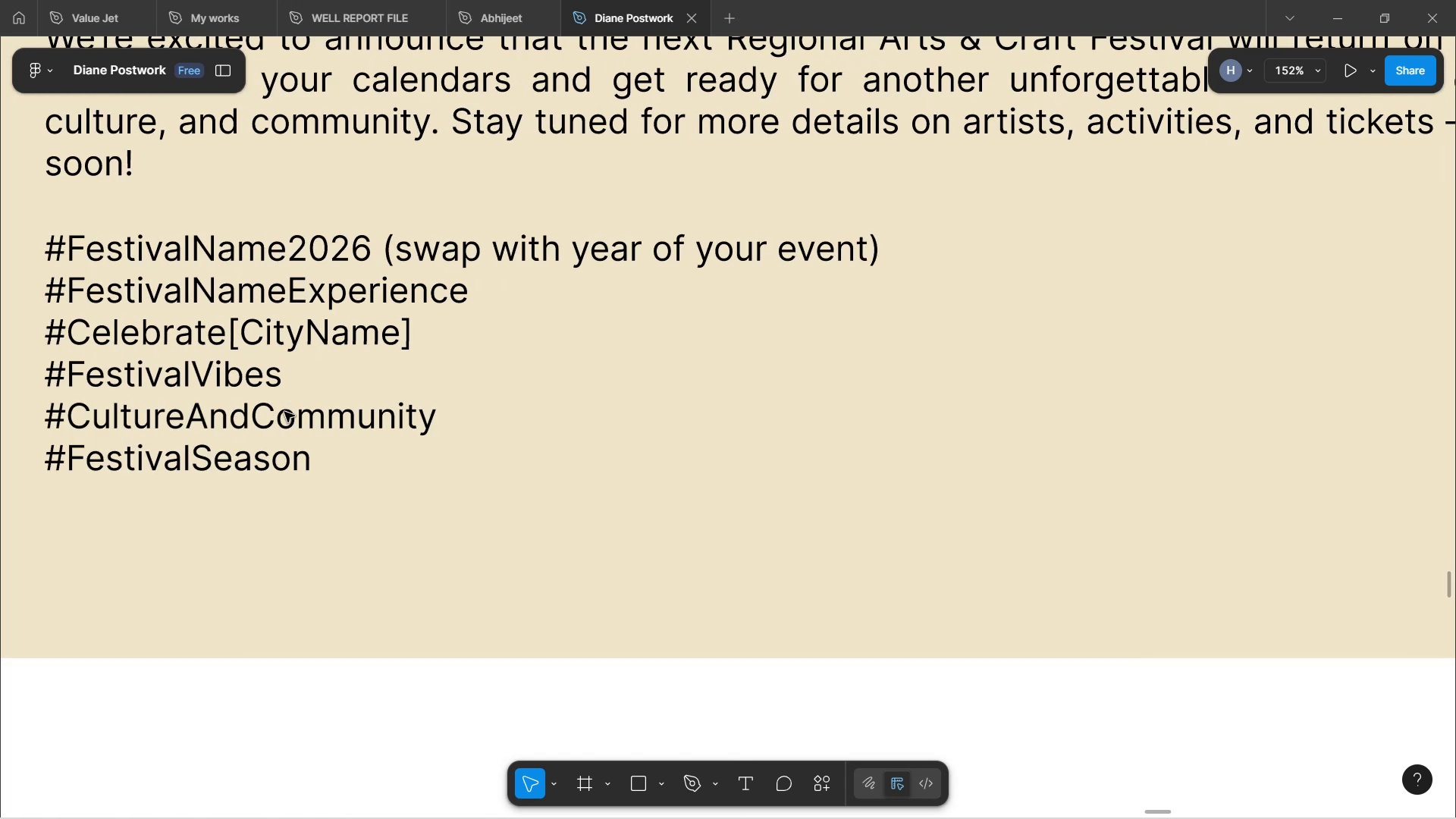 
key(Control+ControlLeft)
 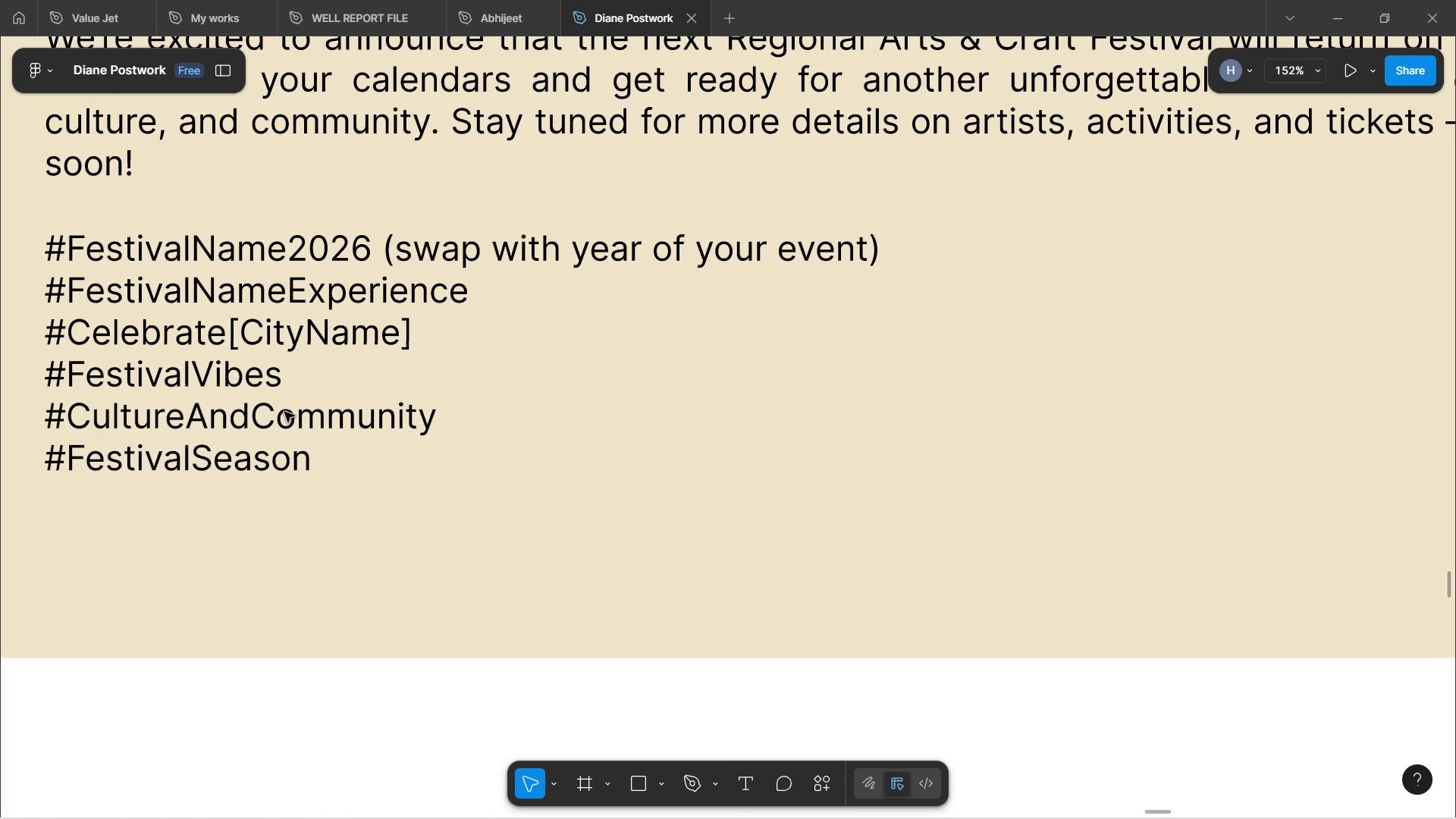 
key(Control+ControlLeft)
 